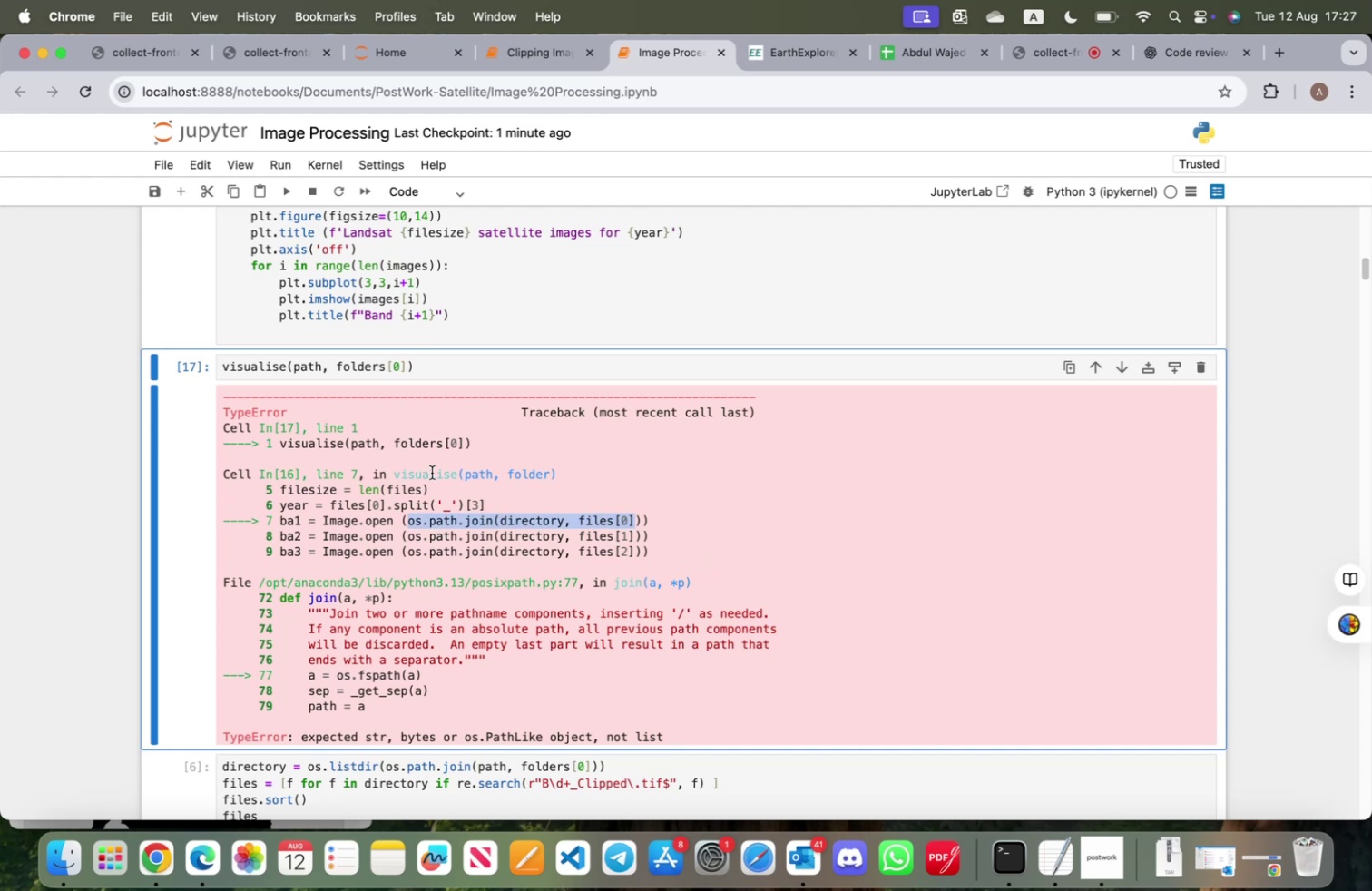 
scroll: coordinate [390, 457], scroll_direction: up, amount: 23.0
 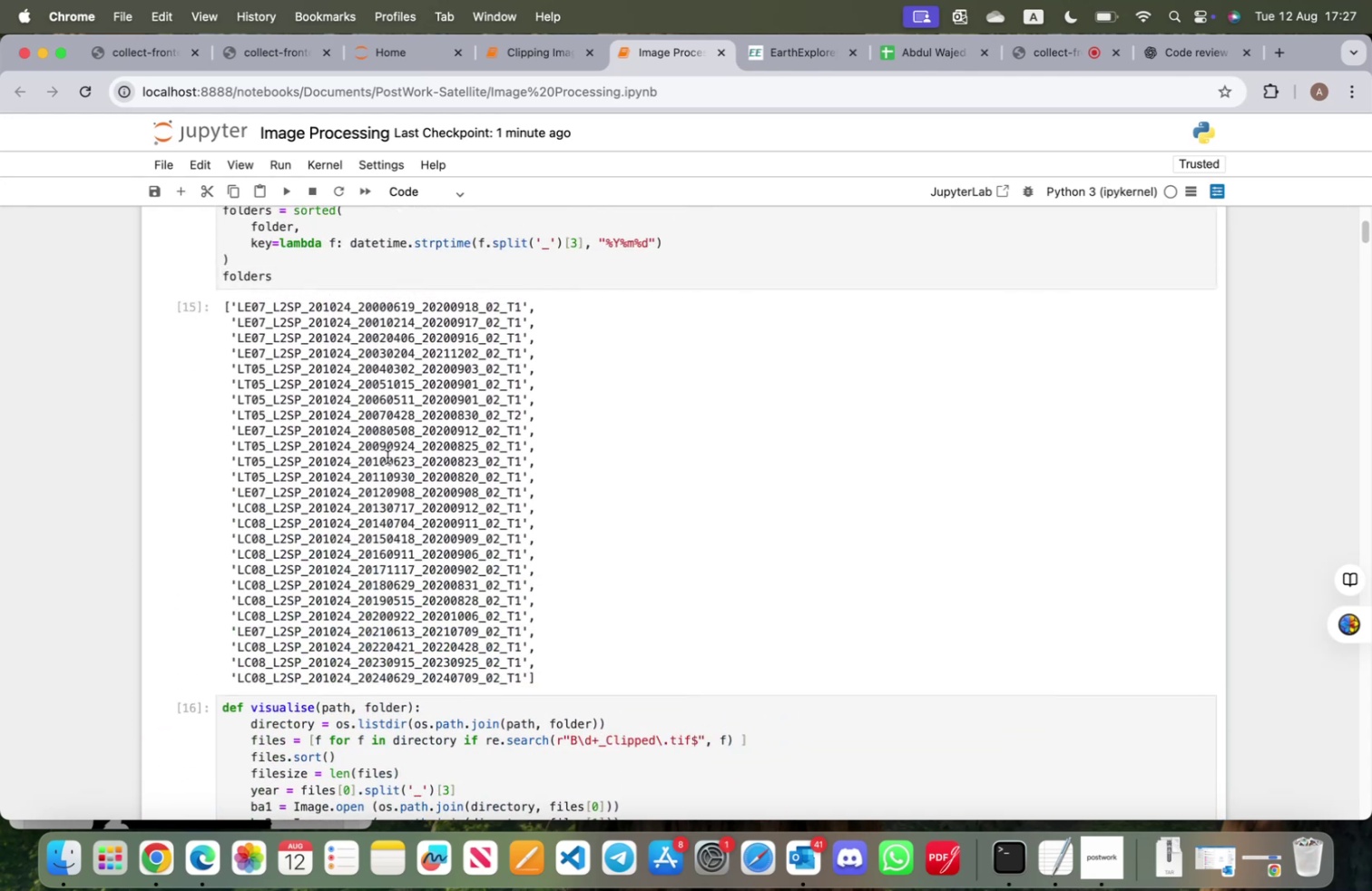 
scroll: coordinate [384, 456], scroll_direction: down, amount: 5.0
 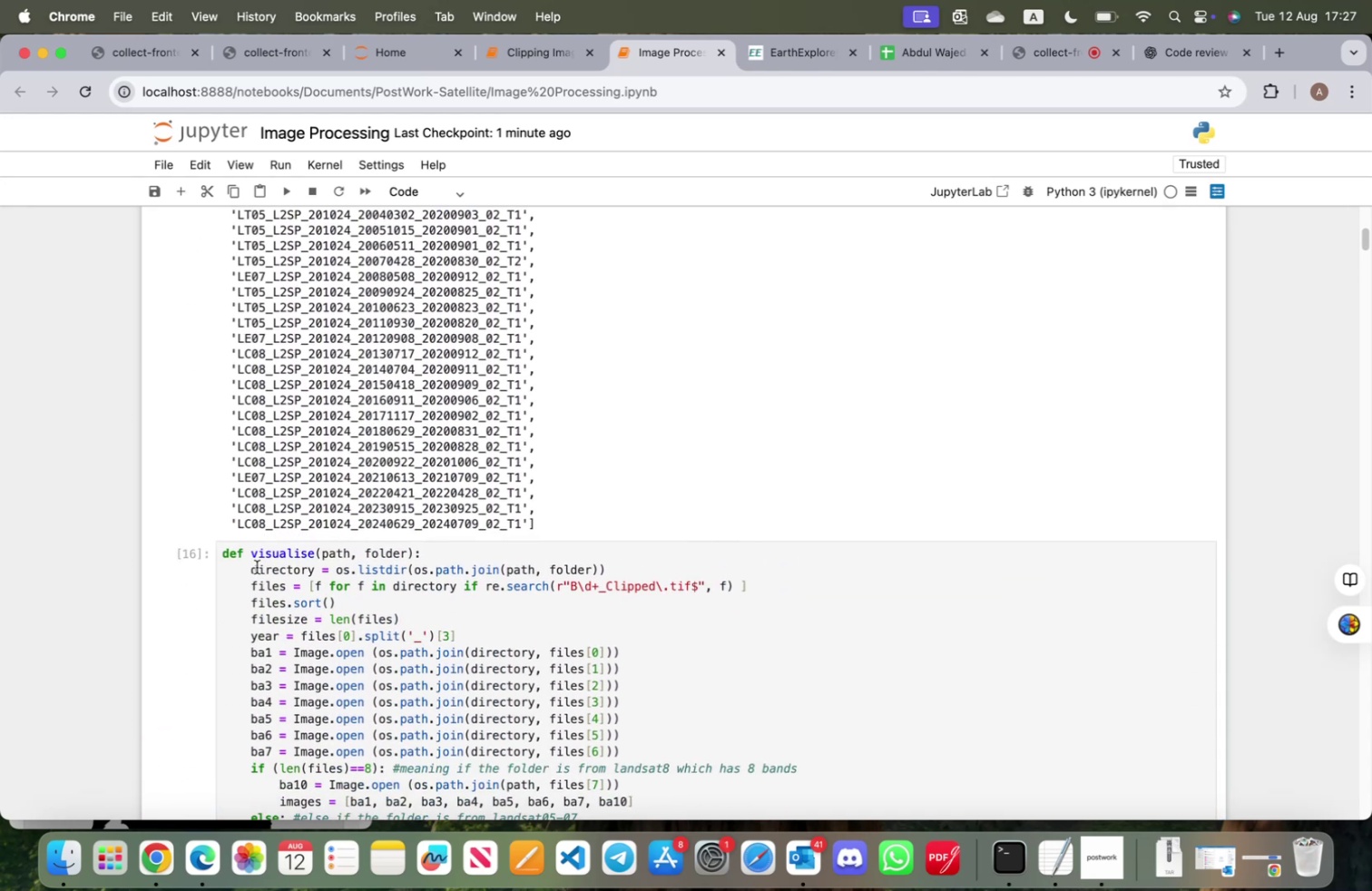 
left_click_drag(start_coordinate=[250, 569], to_coordinate=[628, 574])
 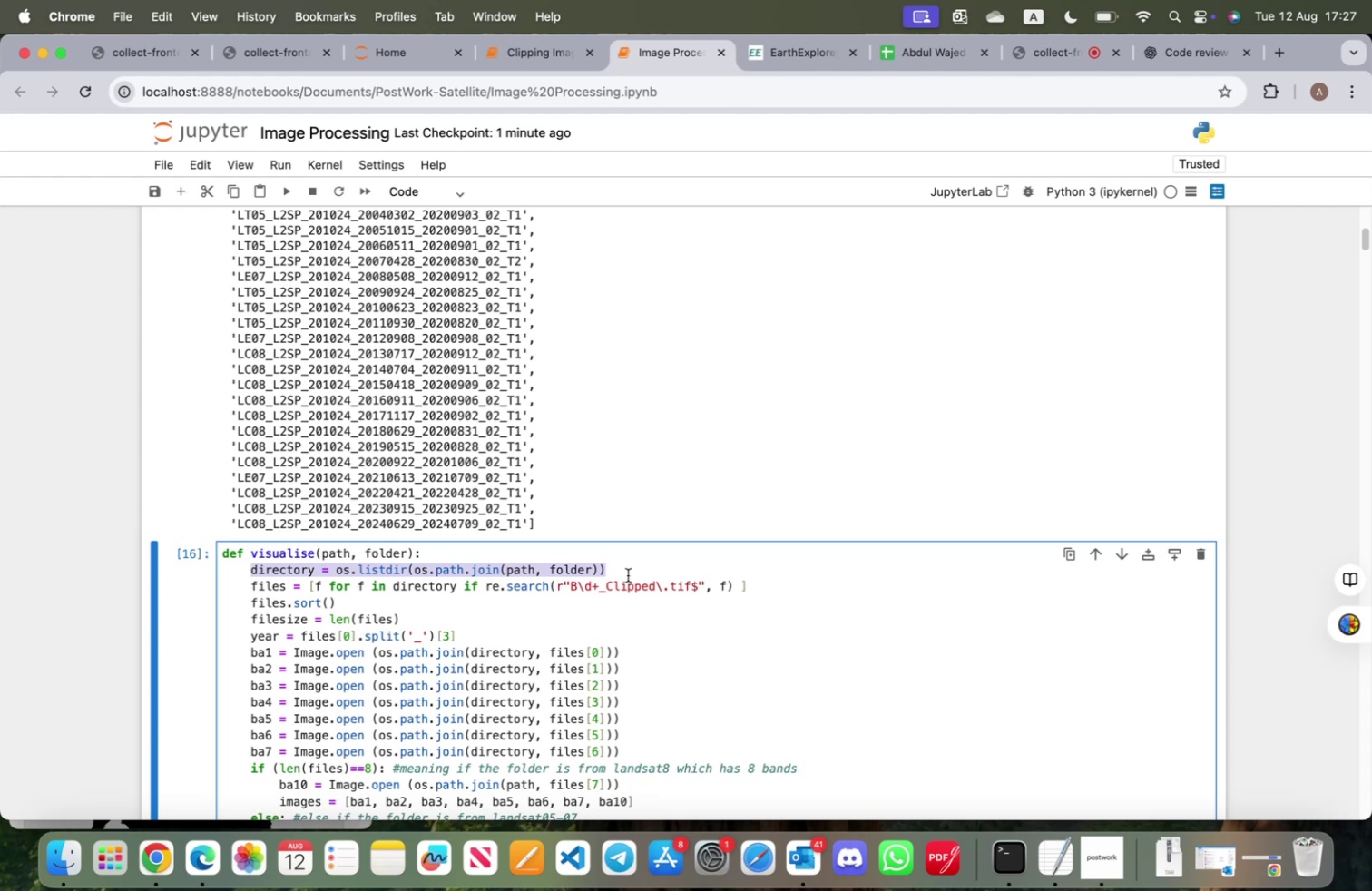 
key(Meta+CommandLeft)
 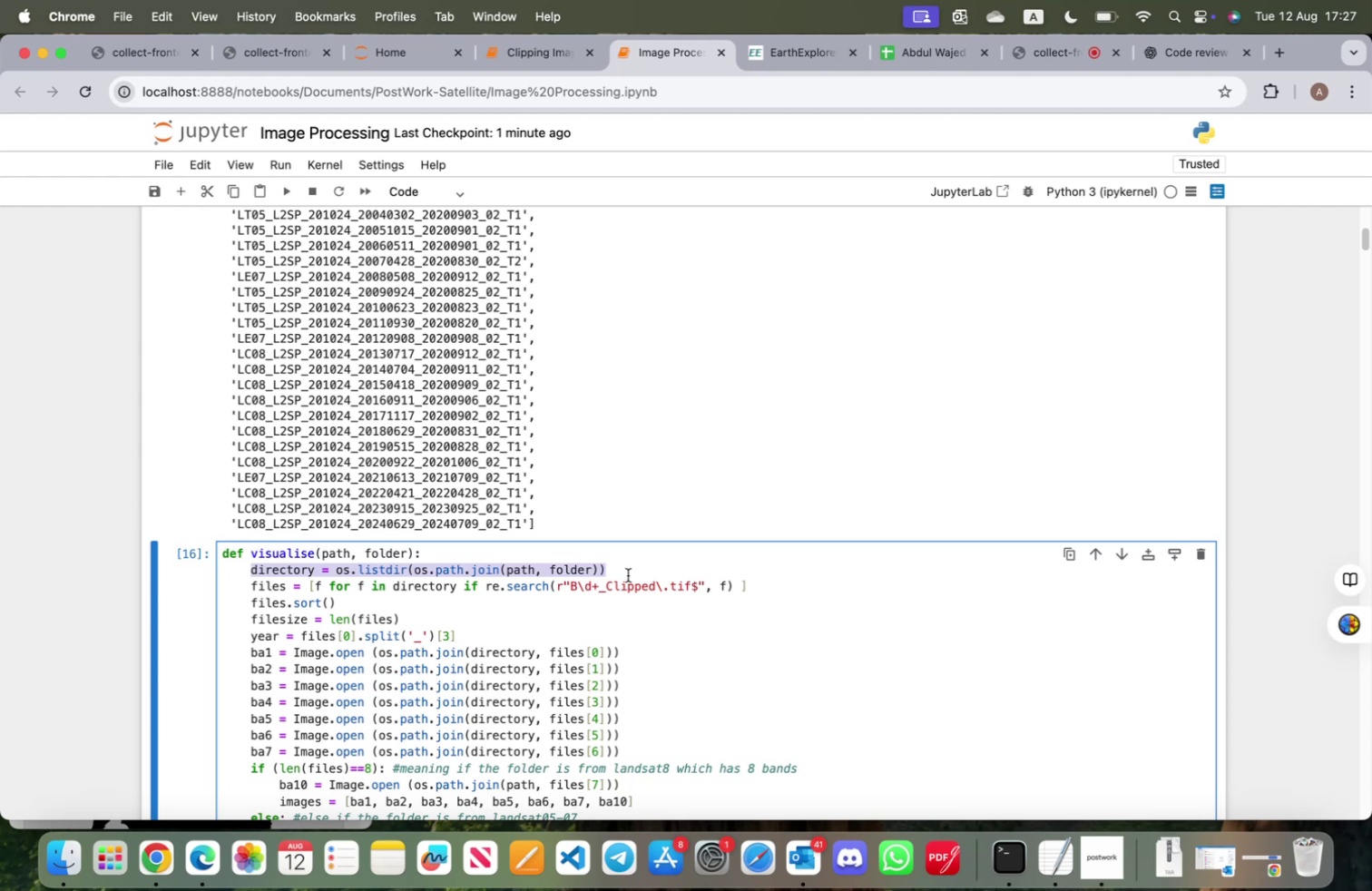 
key(Meta+C)
 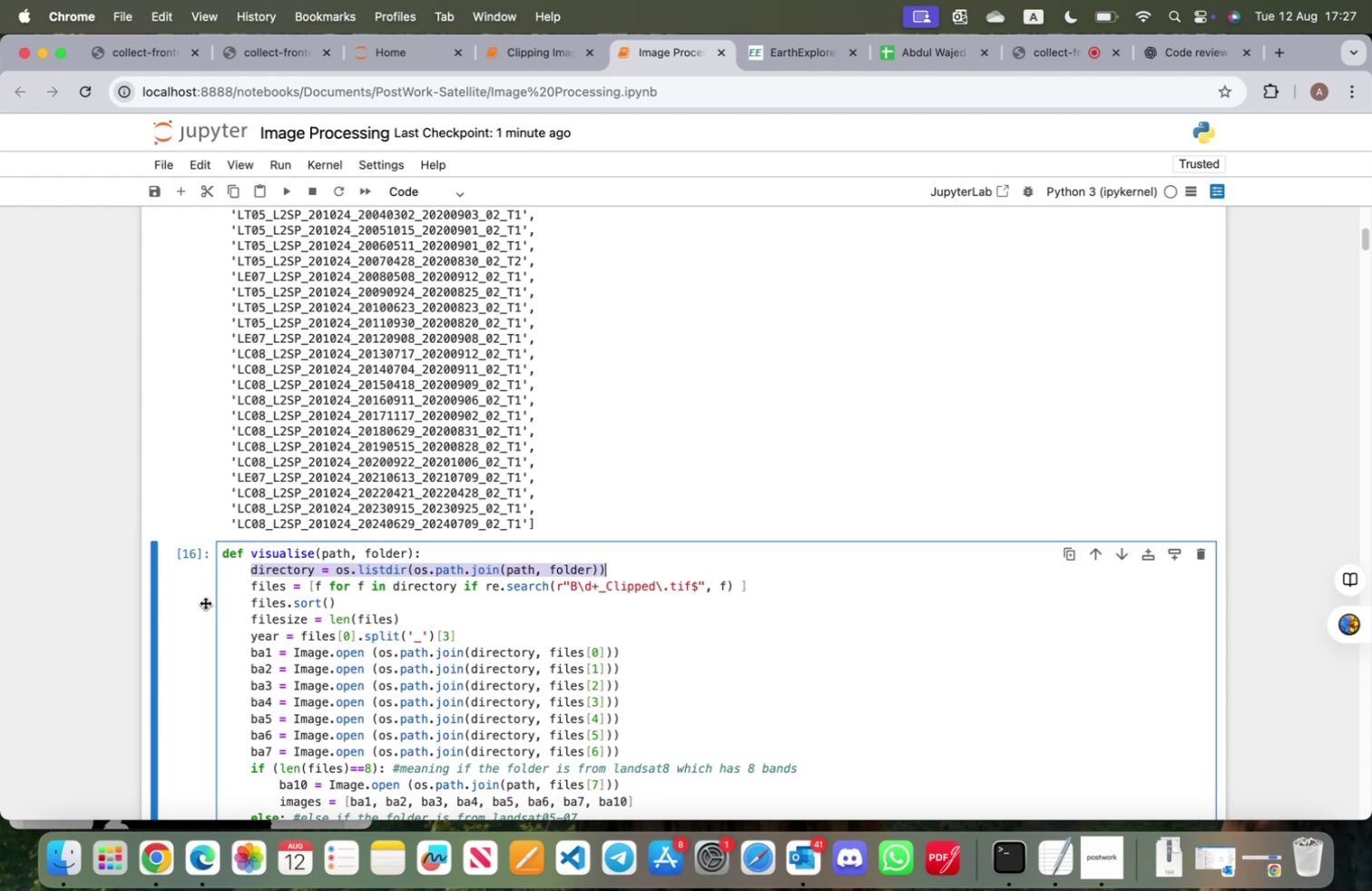 
left_click([205, 602])
 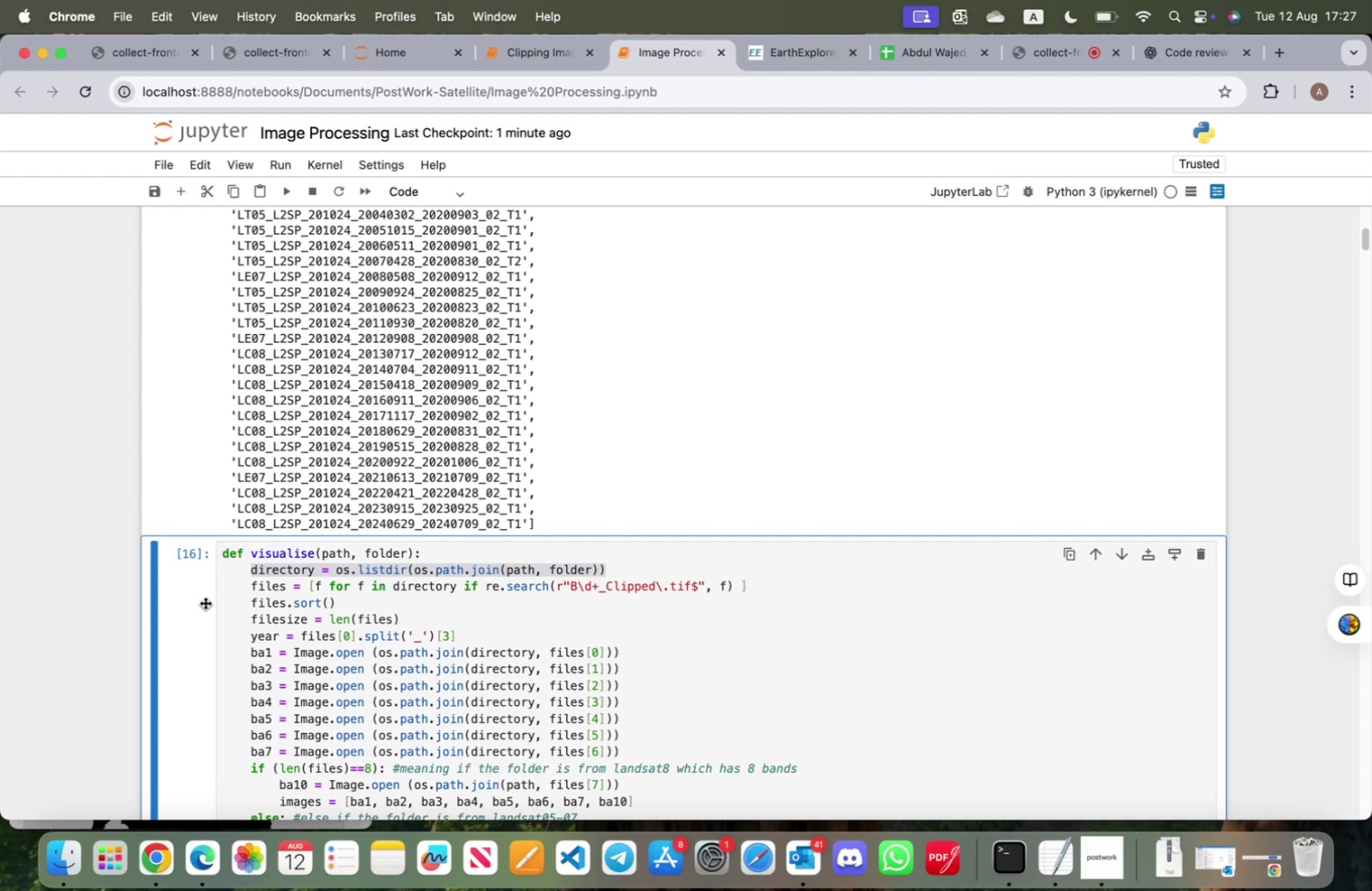 
key(A)
 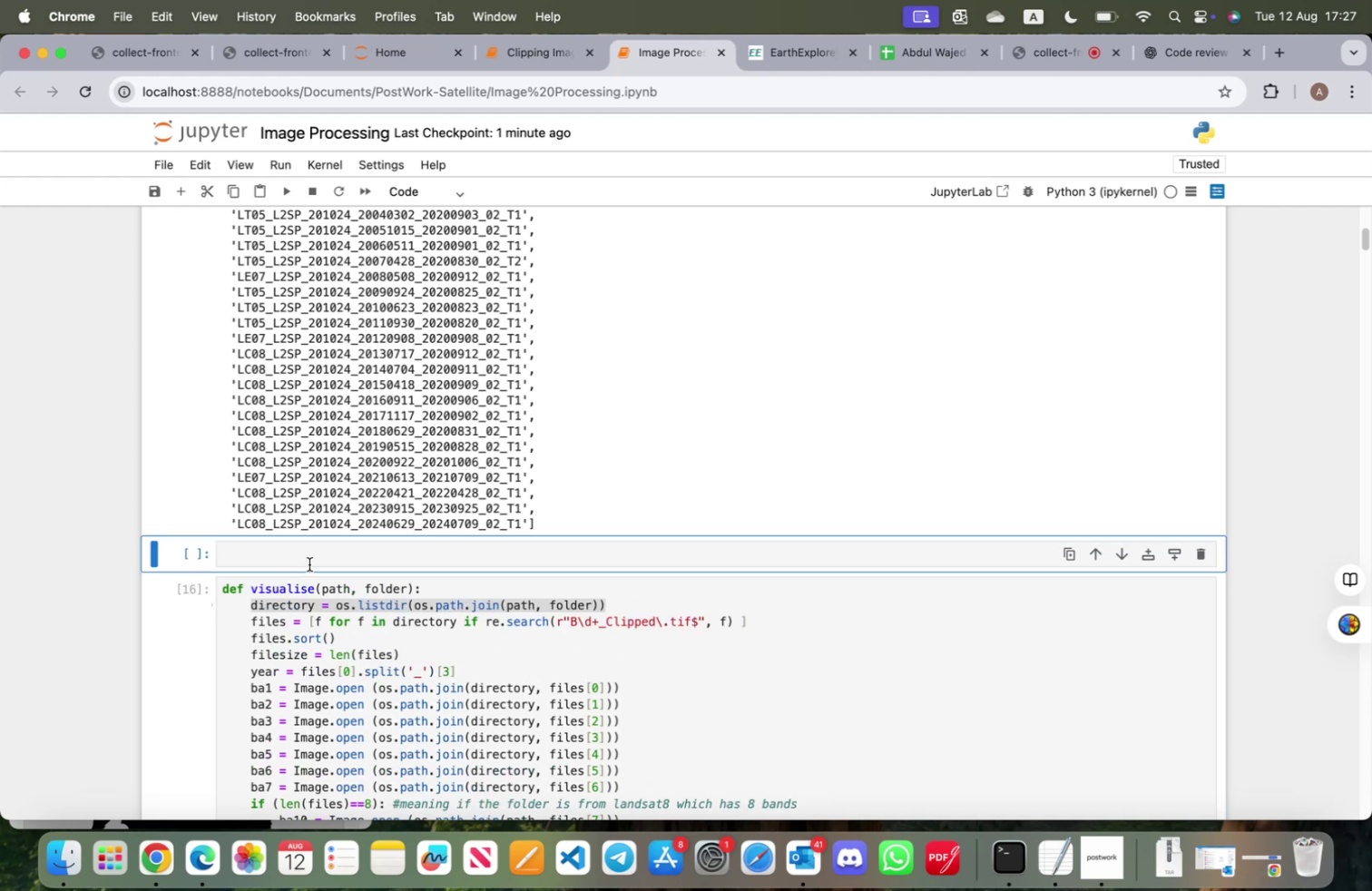 
left_click([310, 561])
 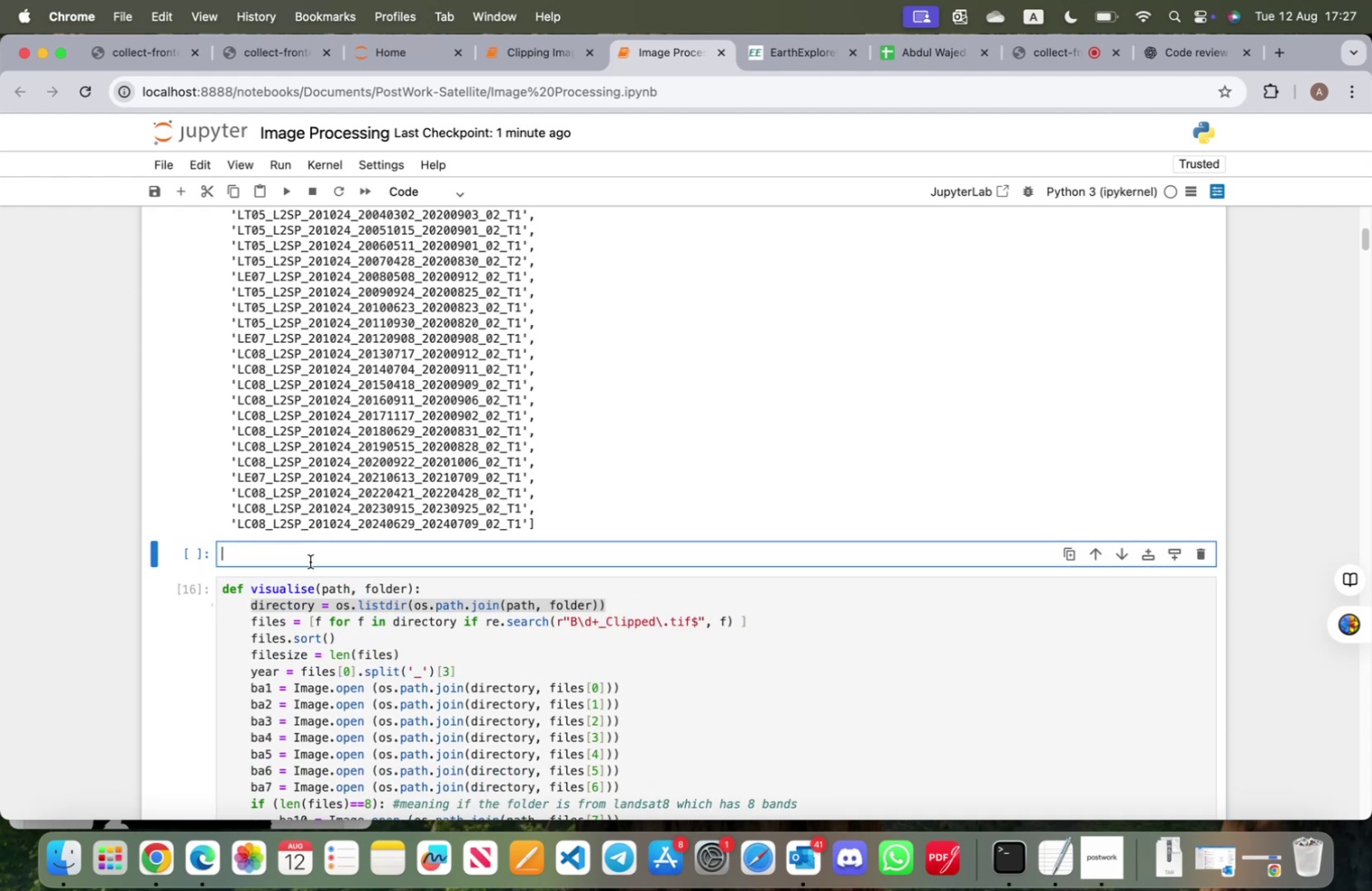 
hold_key(key=CommandLeft, duration=0.32)
 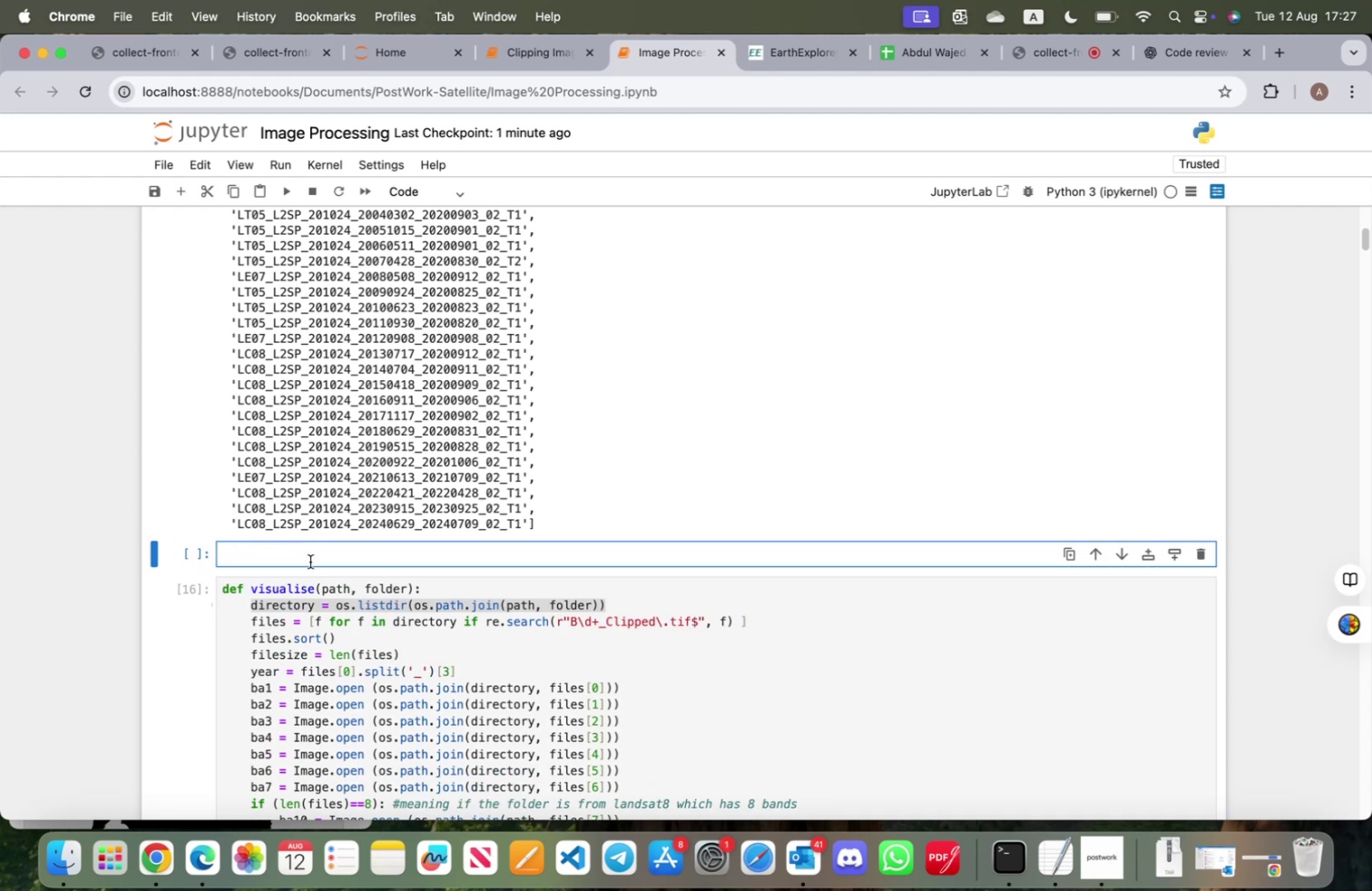 
key(Meta+CommandLeft)
 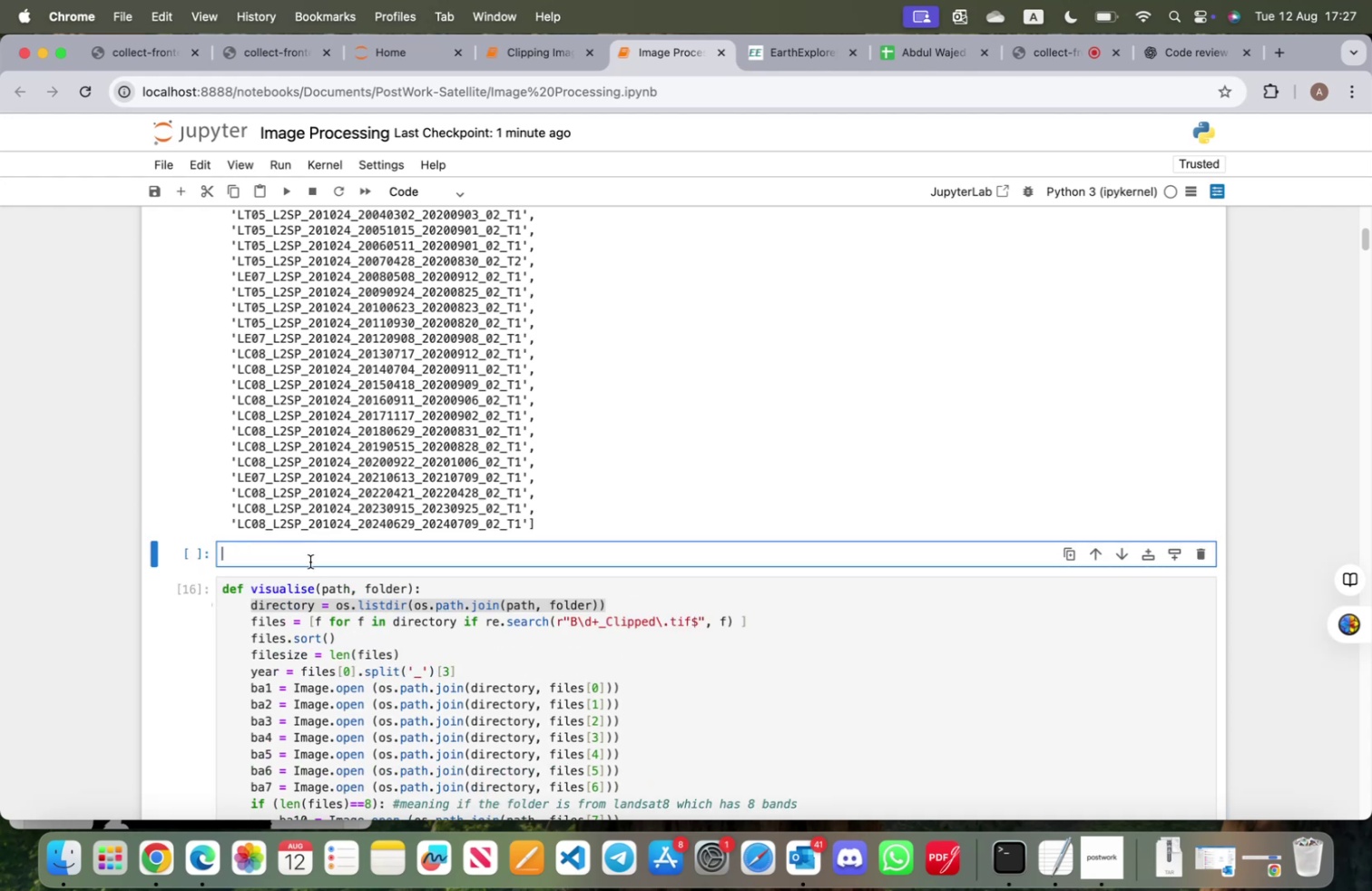 
key(Meta+V)
 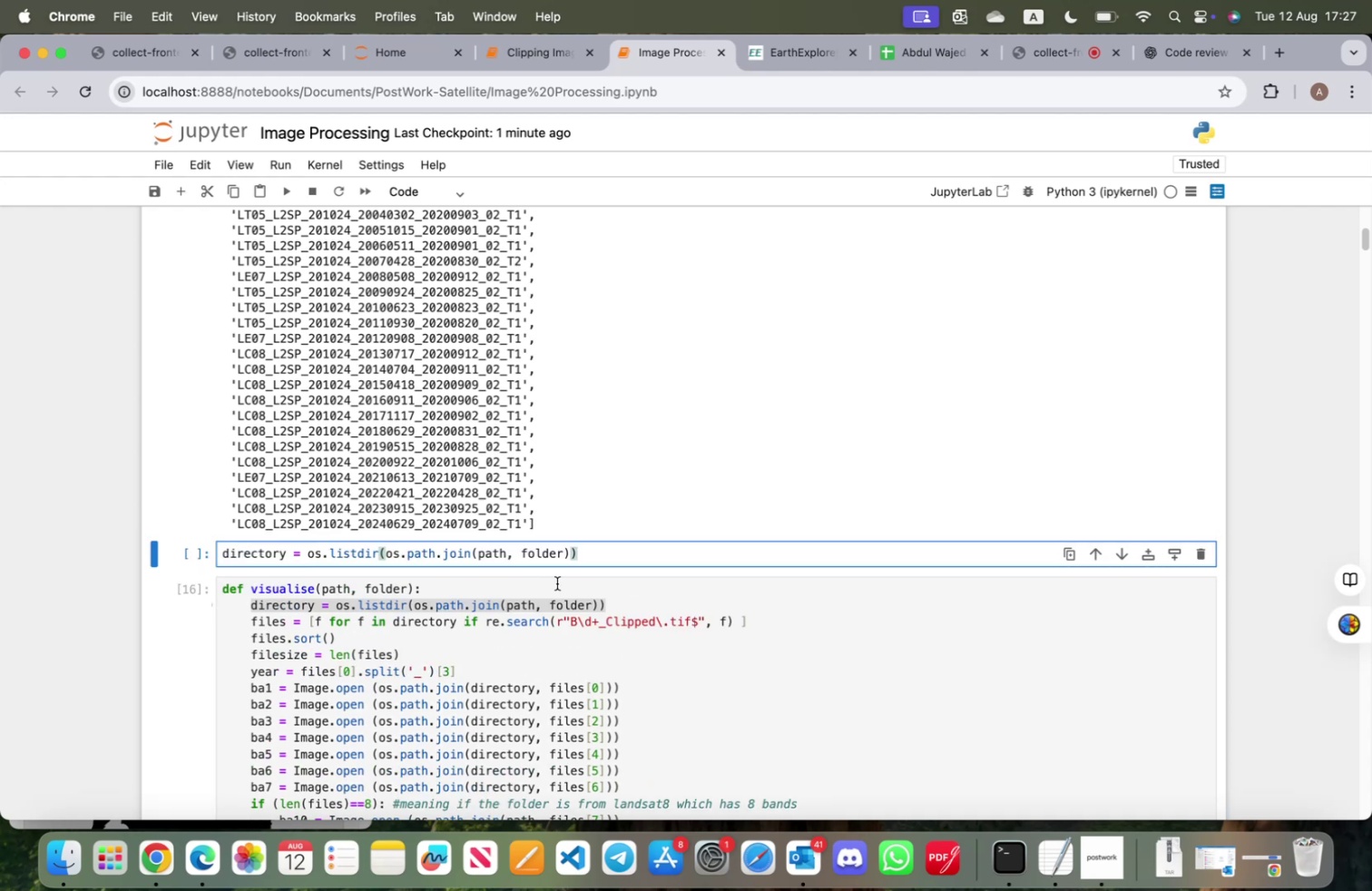 
key(Backslash)
 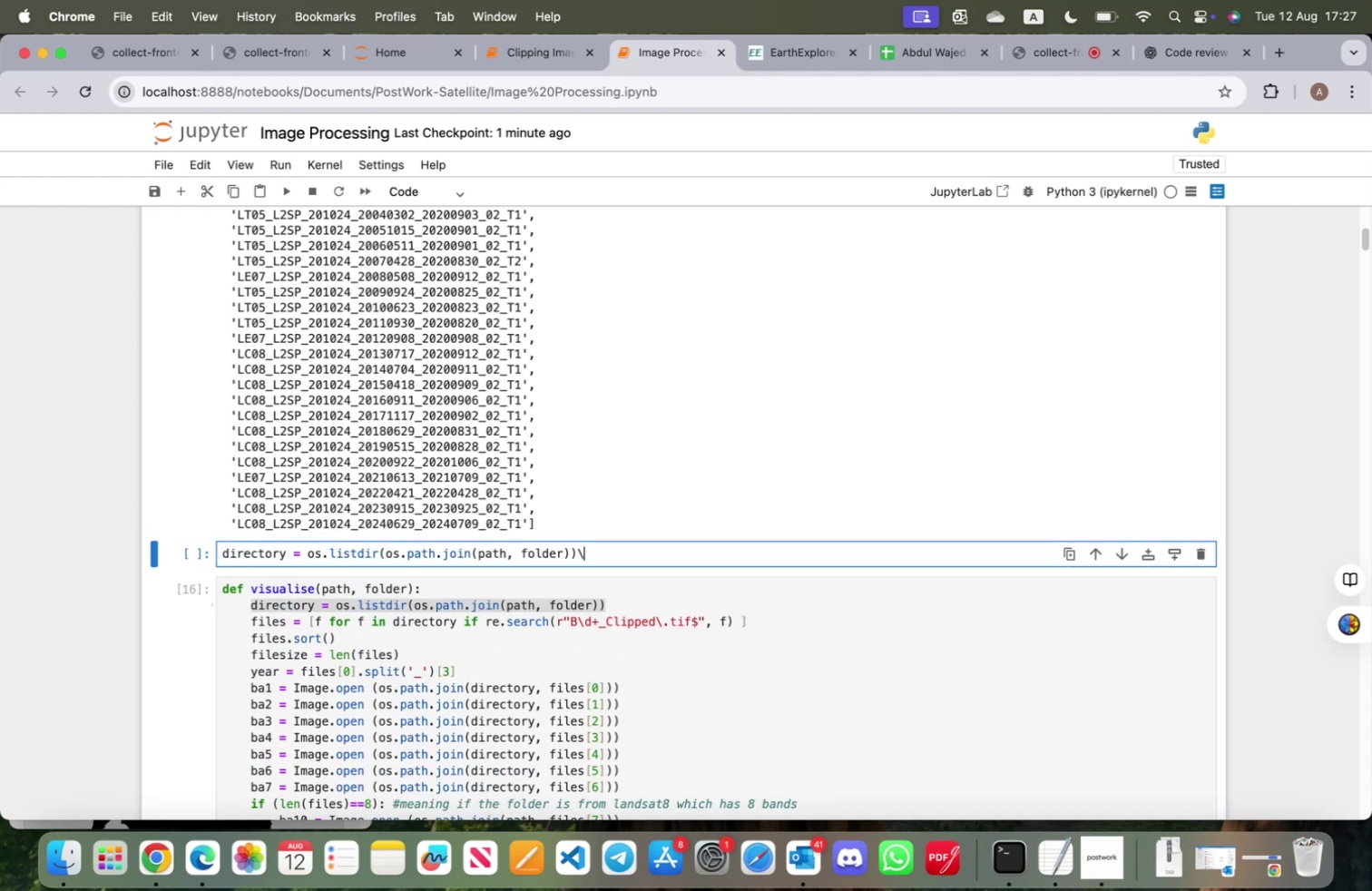 
key(D)
 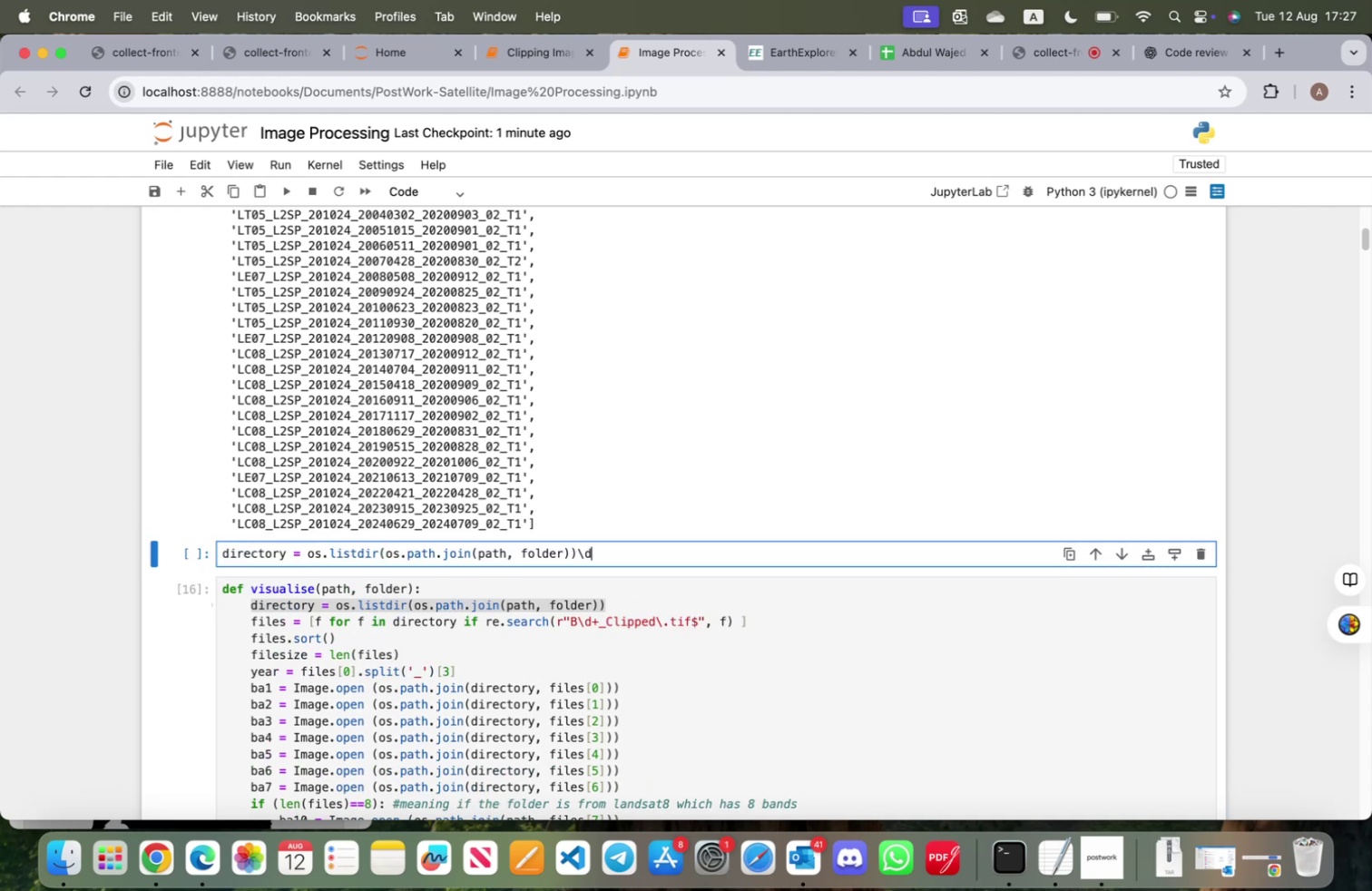 
key(Backspace)
 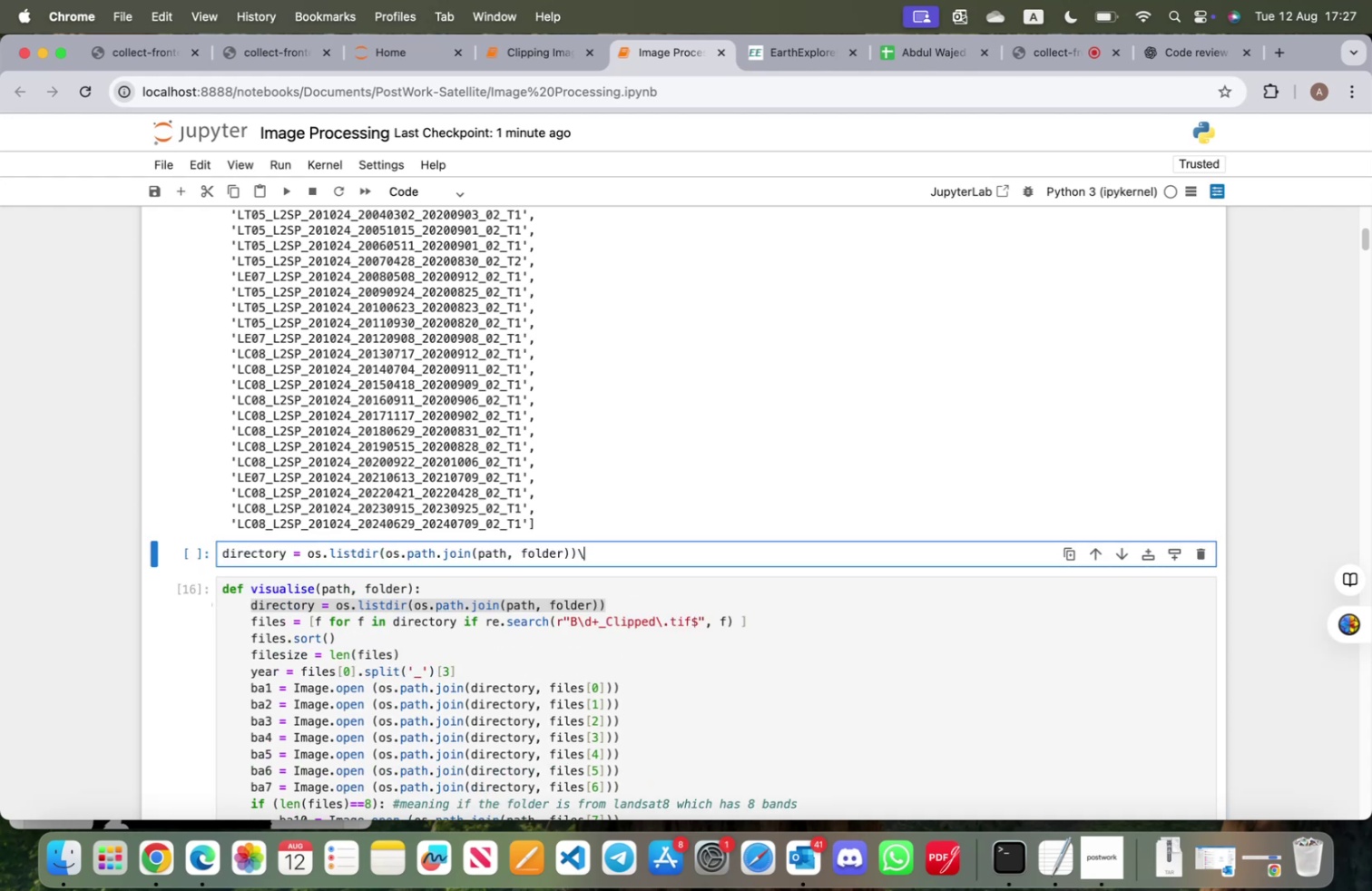 
key(Backspace)
 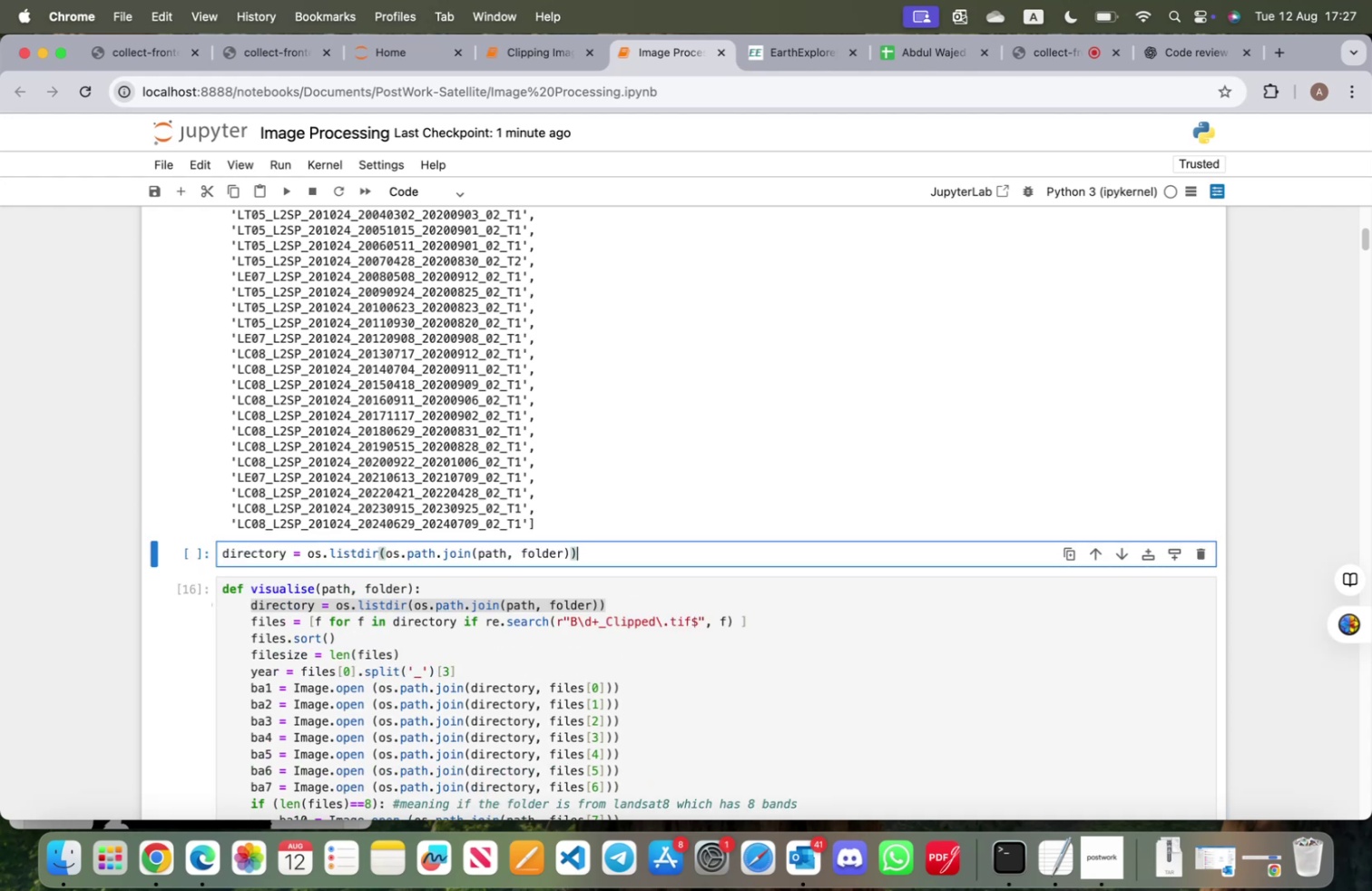 
key(Enter)
 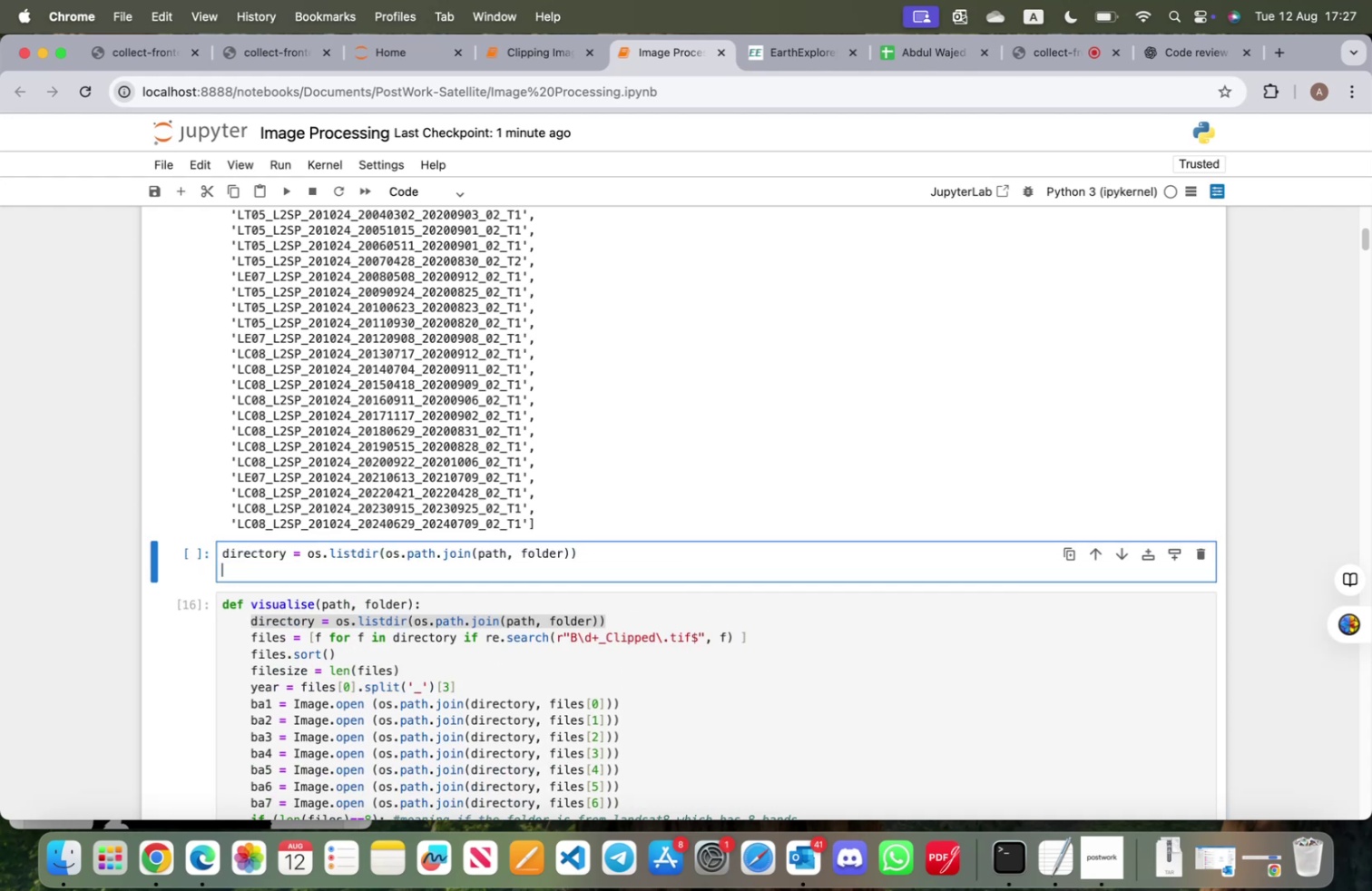 
type(directory)
 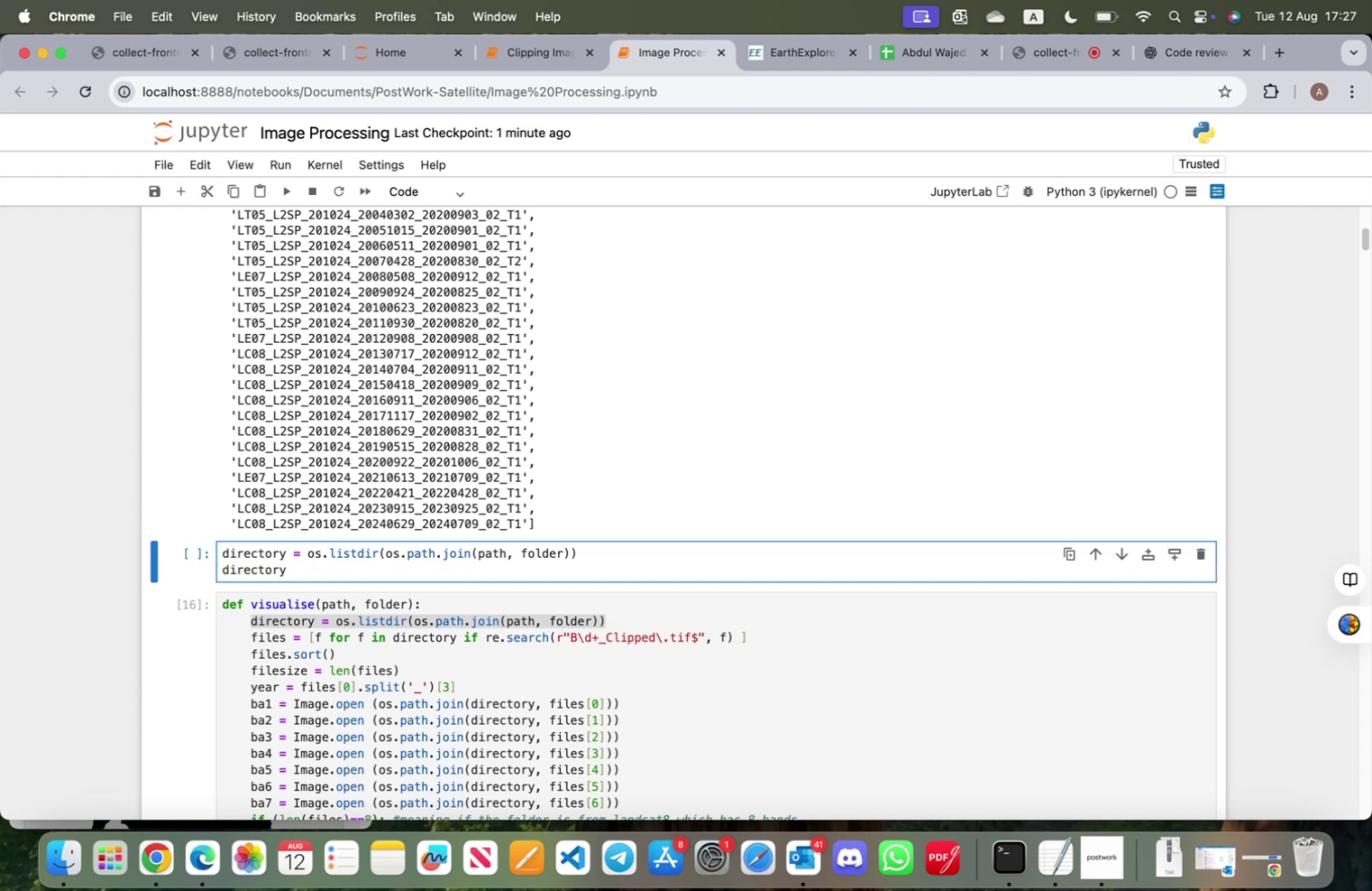 
key(Shift+Enter)
 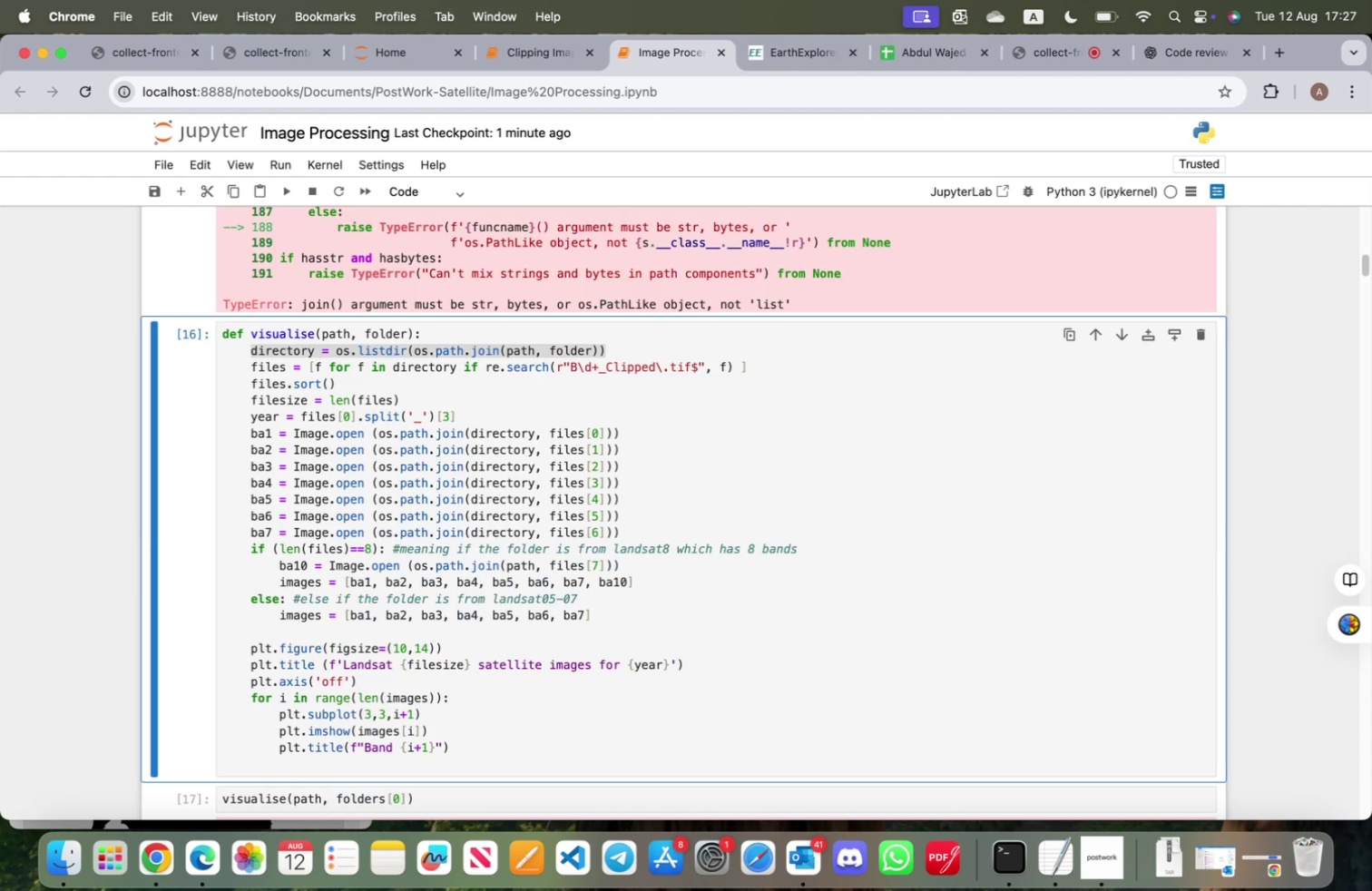 
scroll: coordinate [570, 583], scroll_direction: up, amount: 13.0
 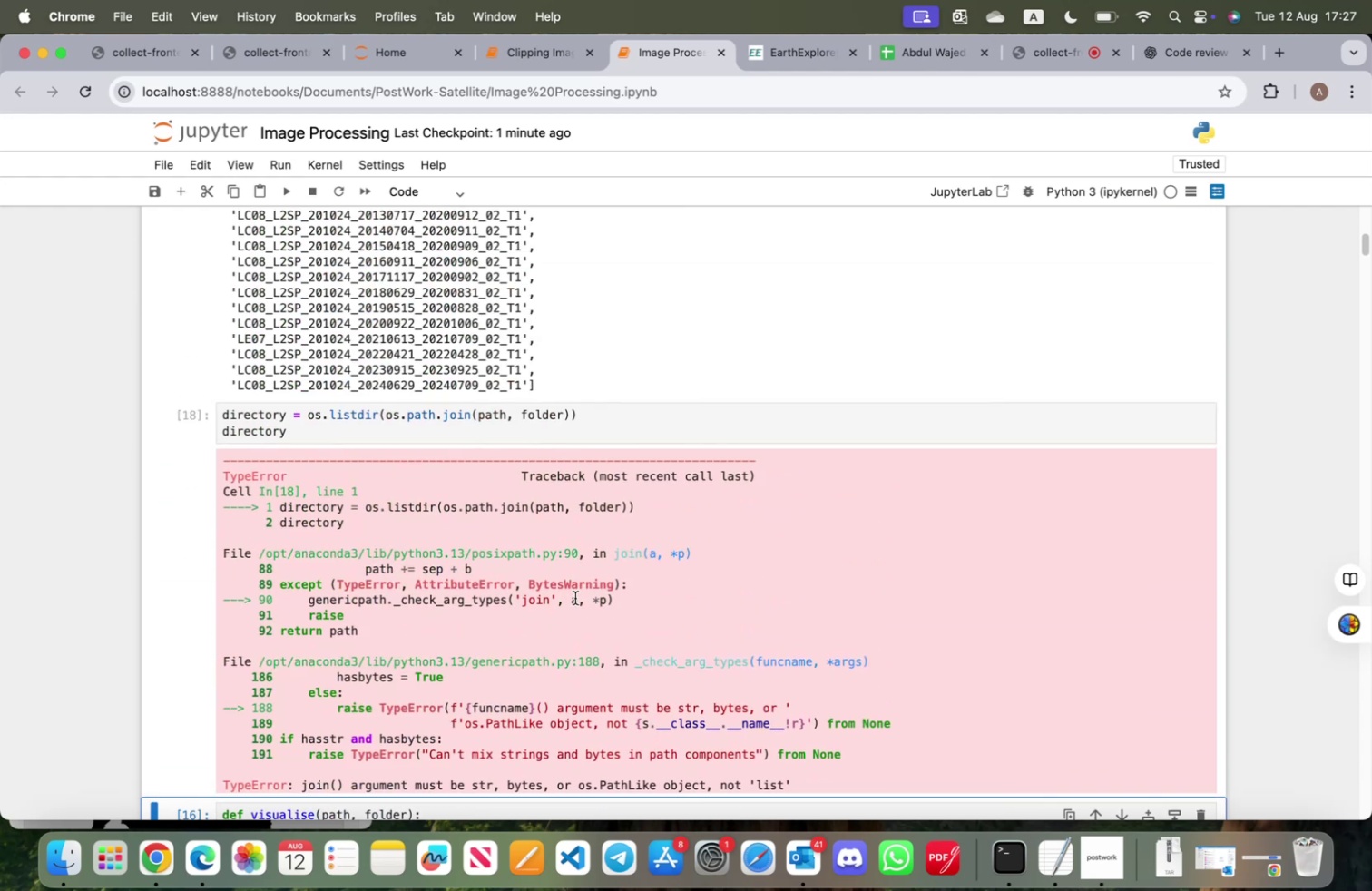 
scroll: coordinate [565, 616], scroll_direction: down, amount: 6.0
 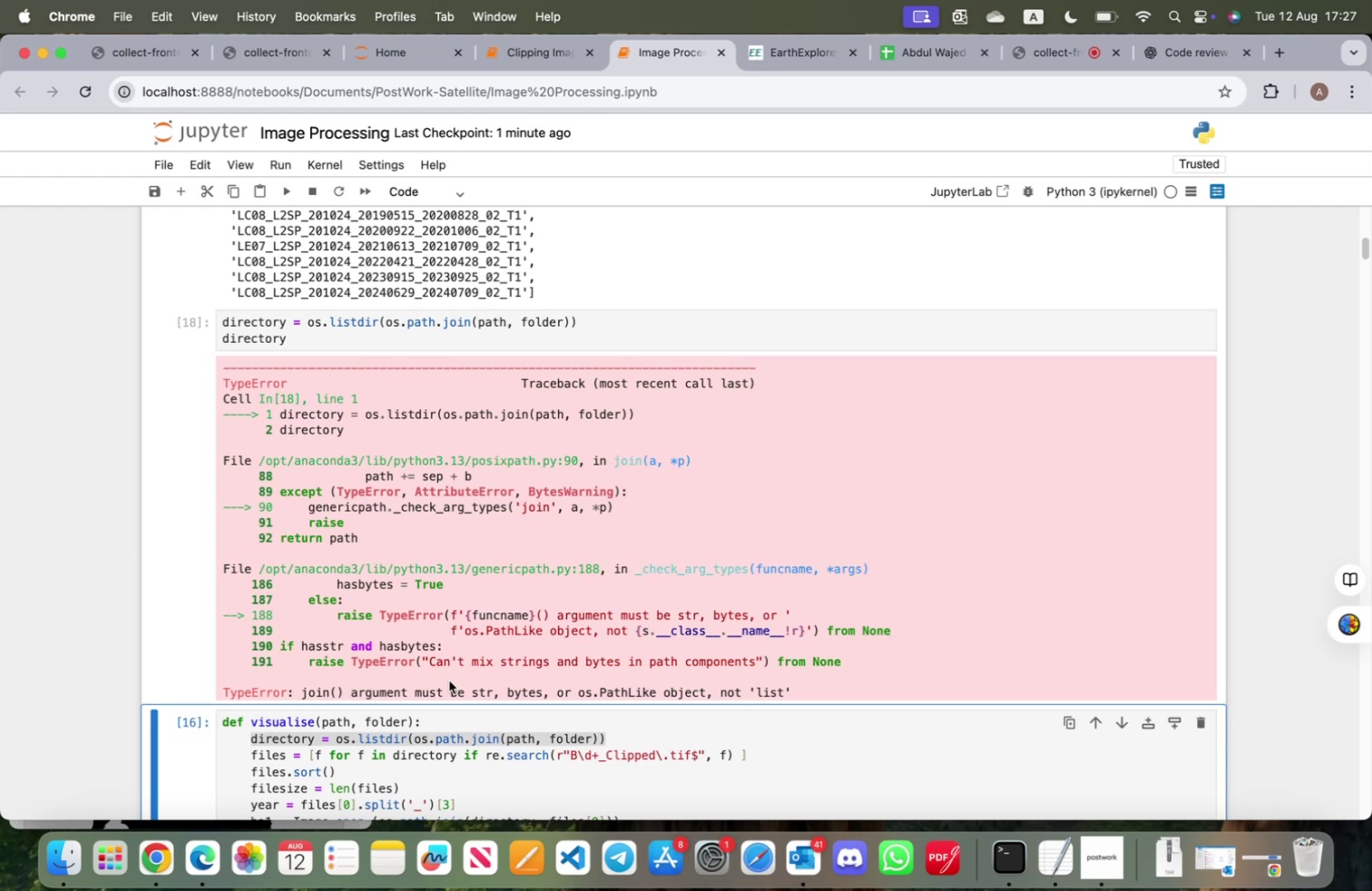 
wait(5.48)
 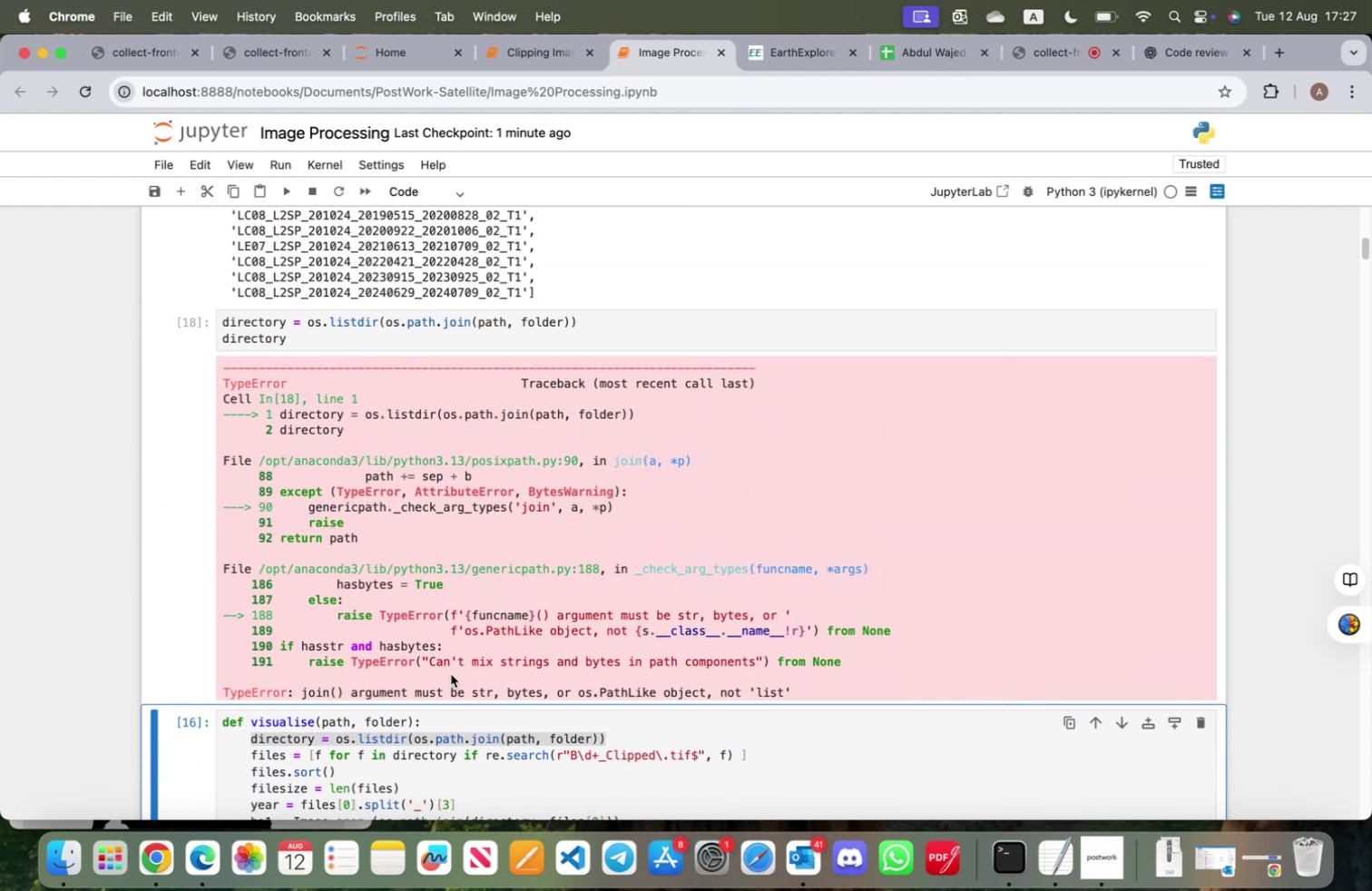 
scroll: coordinate [449, 680], scroll_direction: up, amount: 8.0
 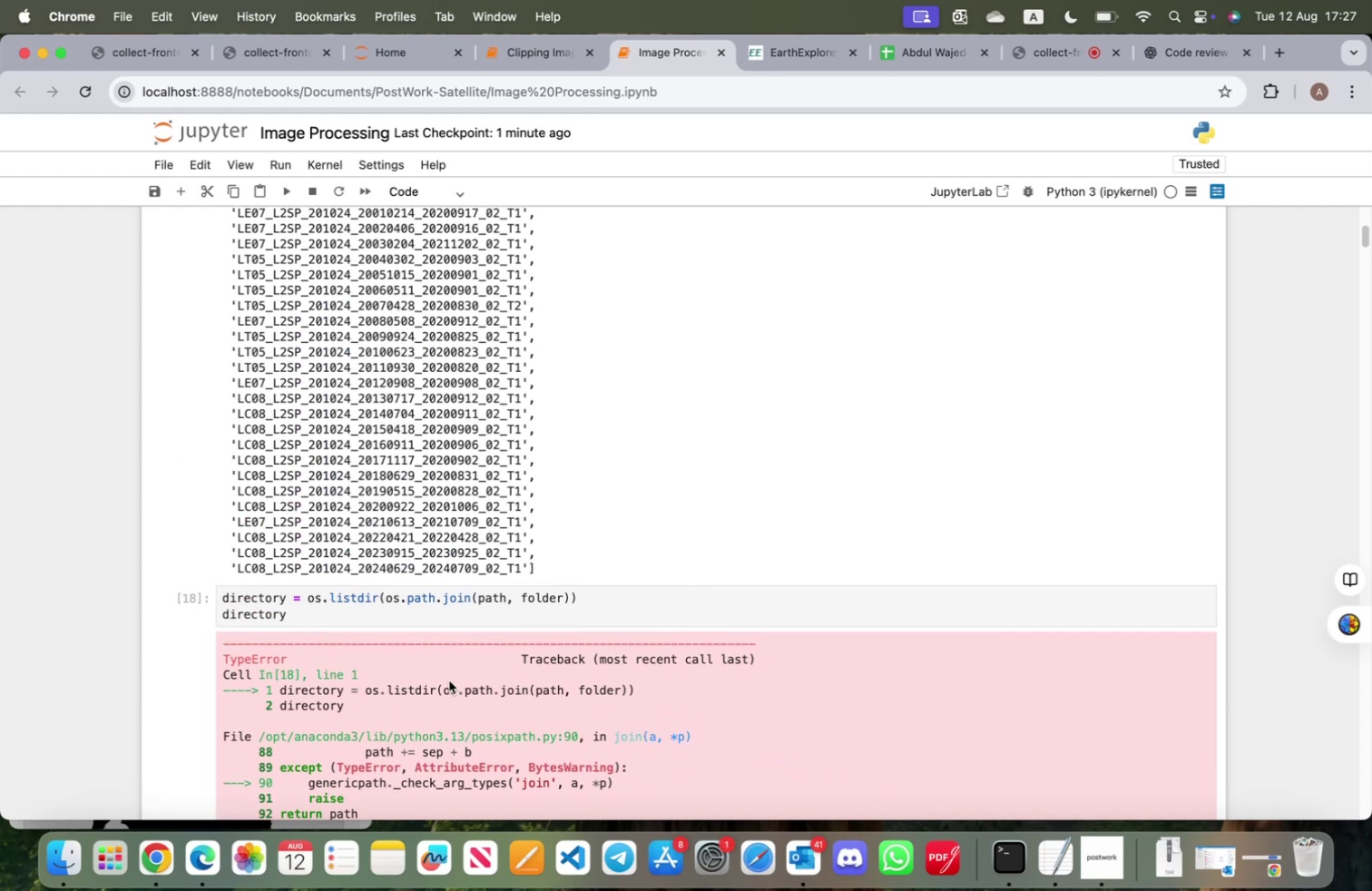 
scroll: coordinate [450, 680], scroll_direction: down, amount: 12.0
 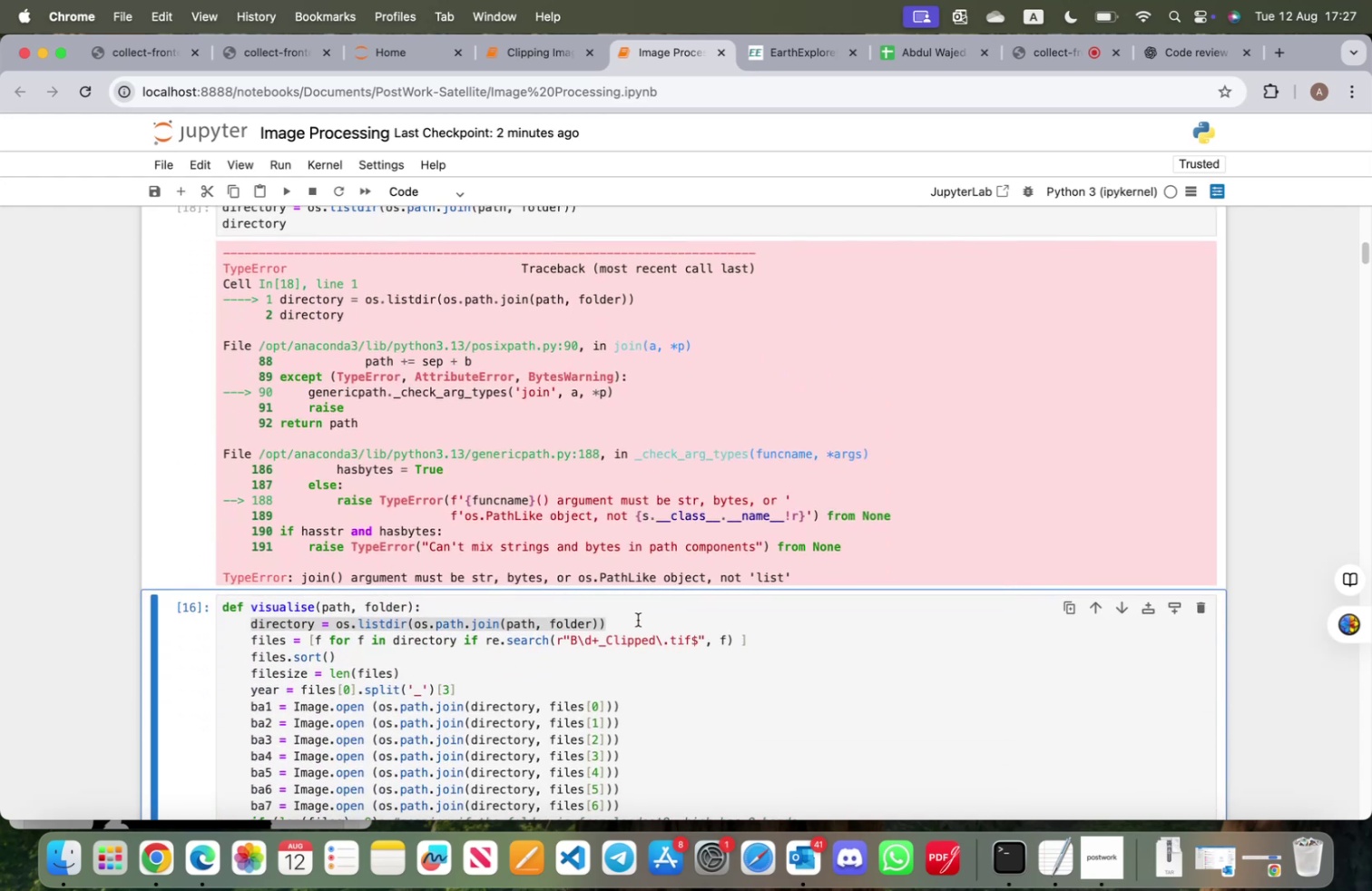 
left_click([638, 619])
 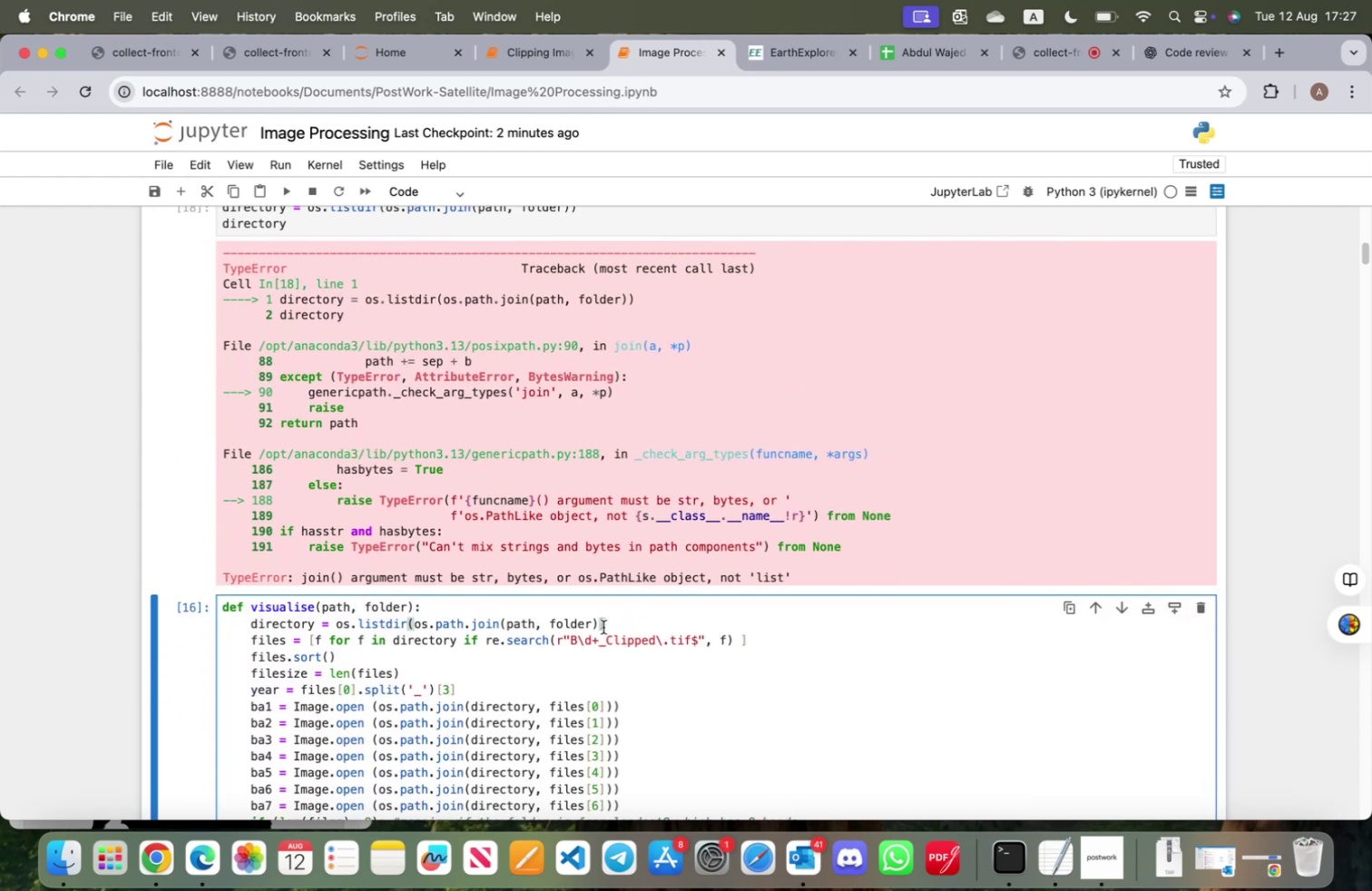 
scroll: coordinate [575, 632], scroll_direction: up, amount: 10.0
 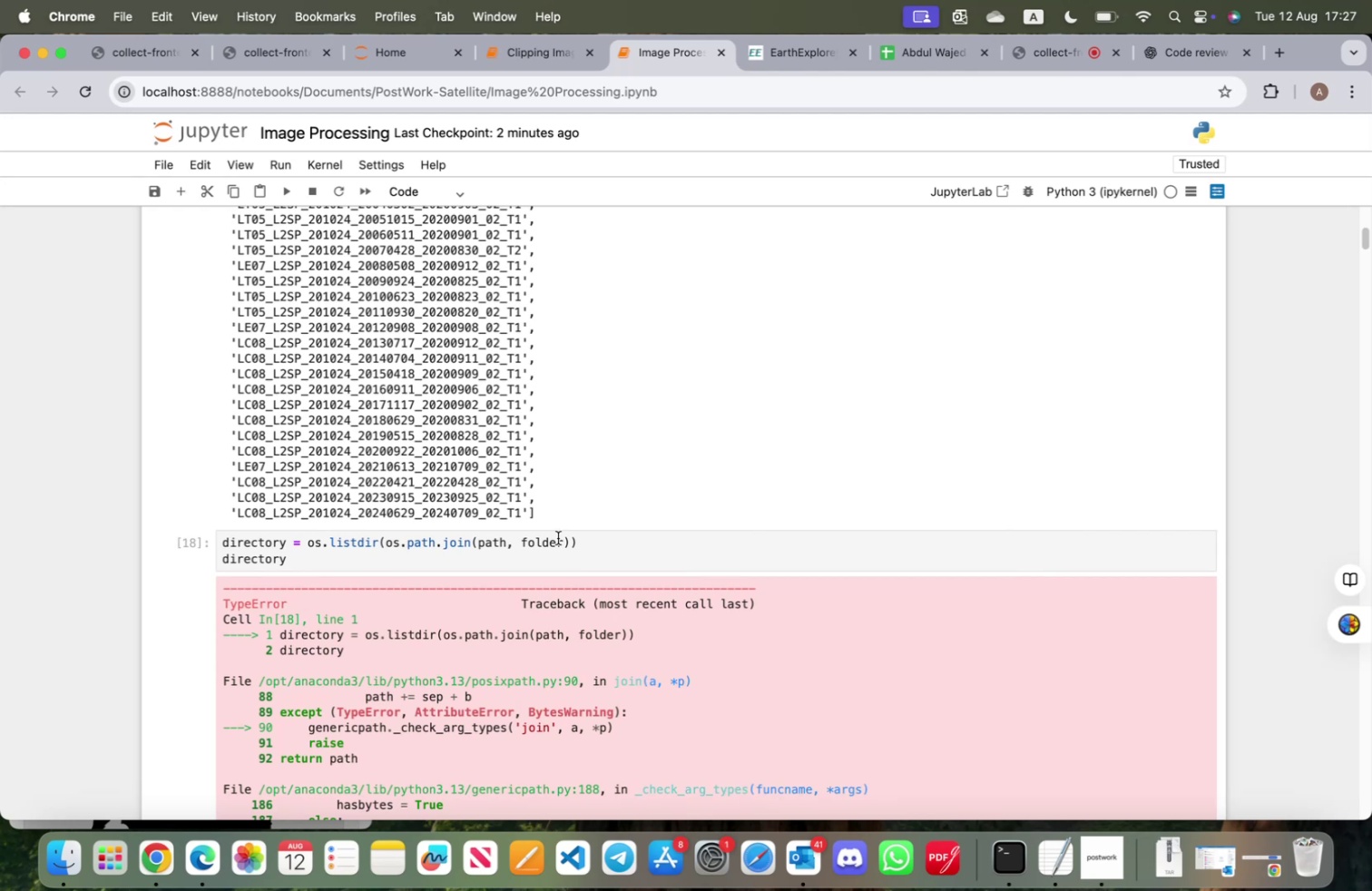 
left_click([563, 543])
 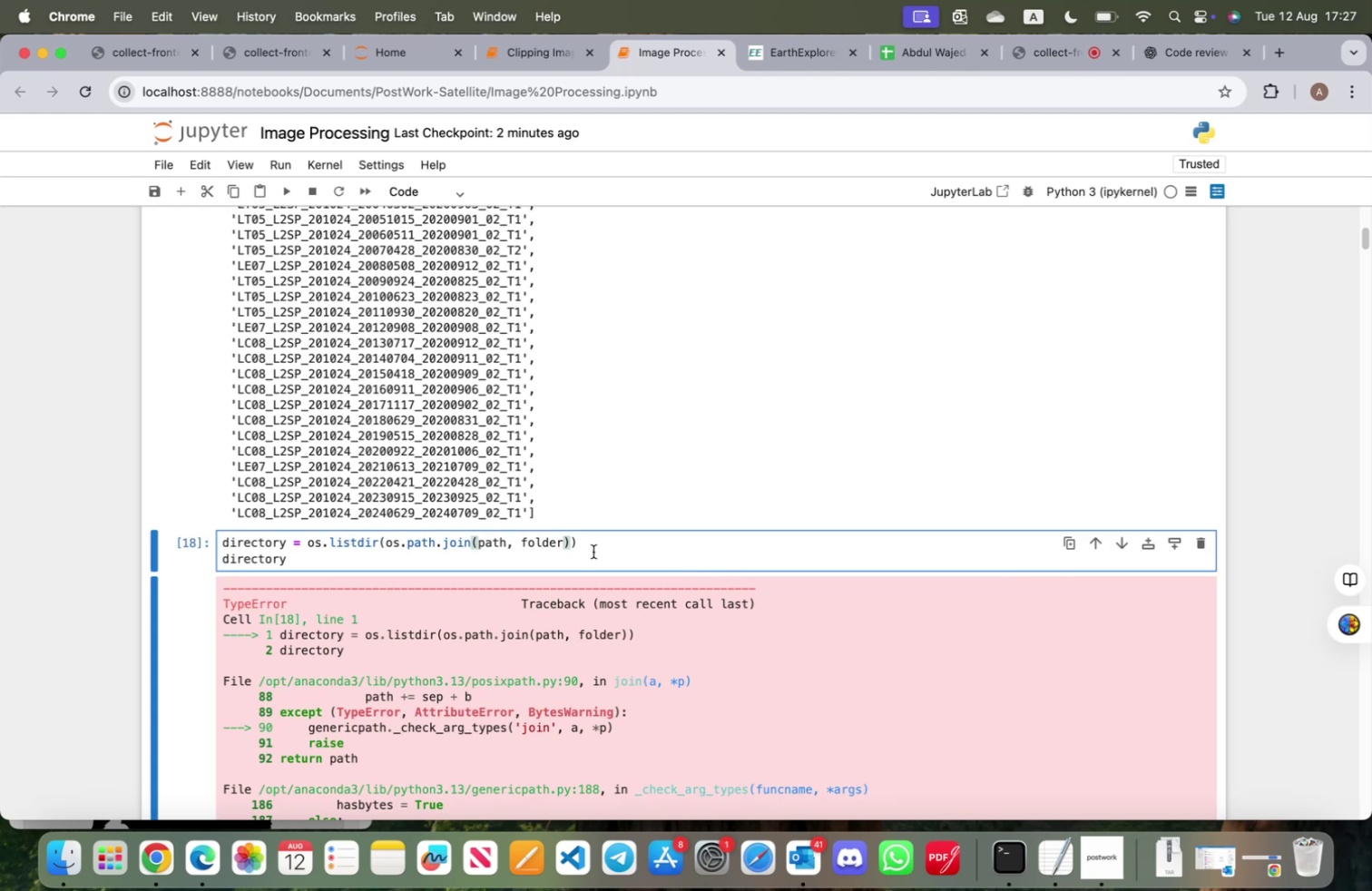 
key(BracketLeft)
 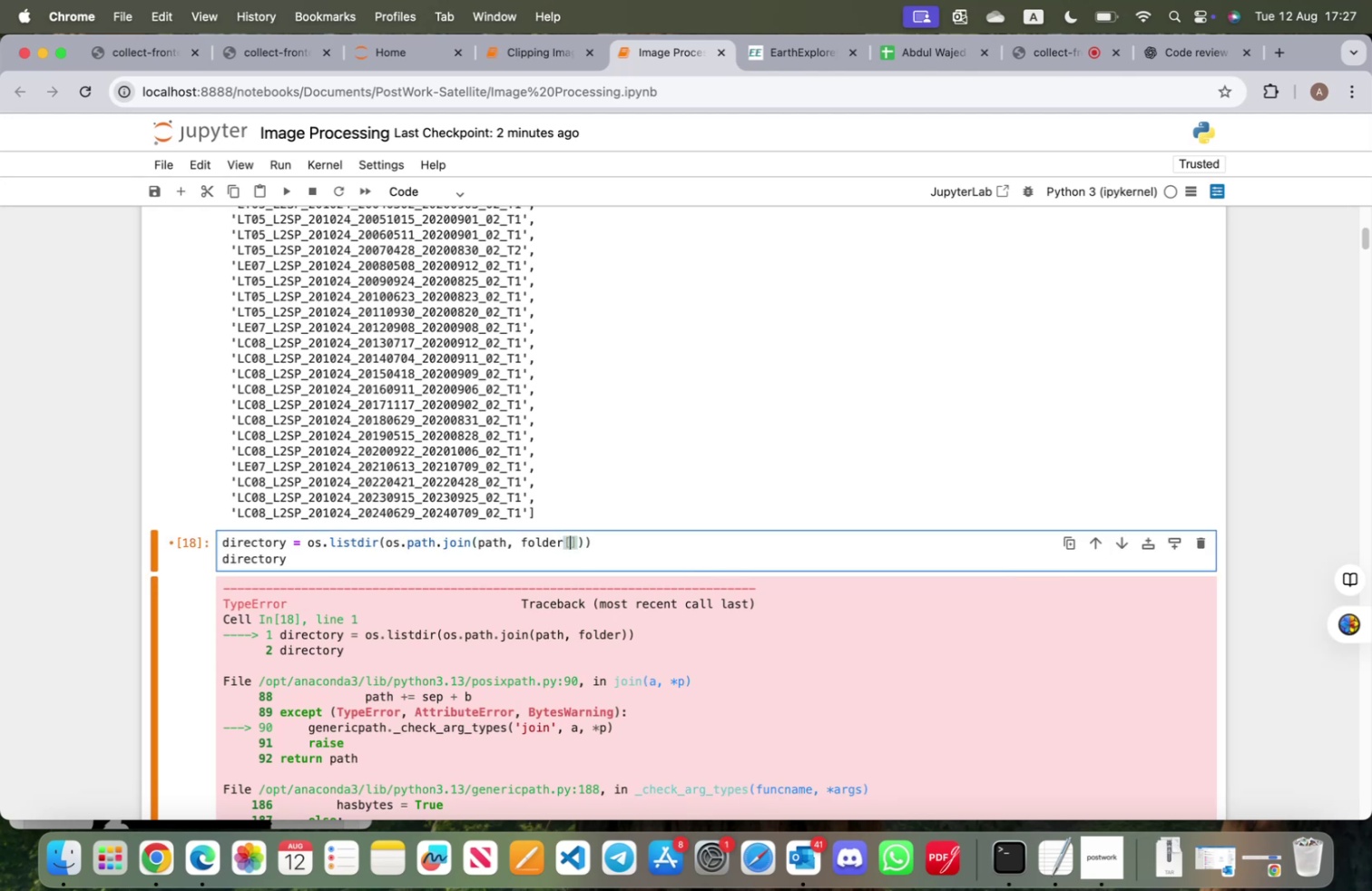 
key(0)
 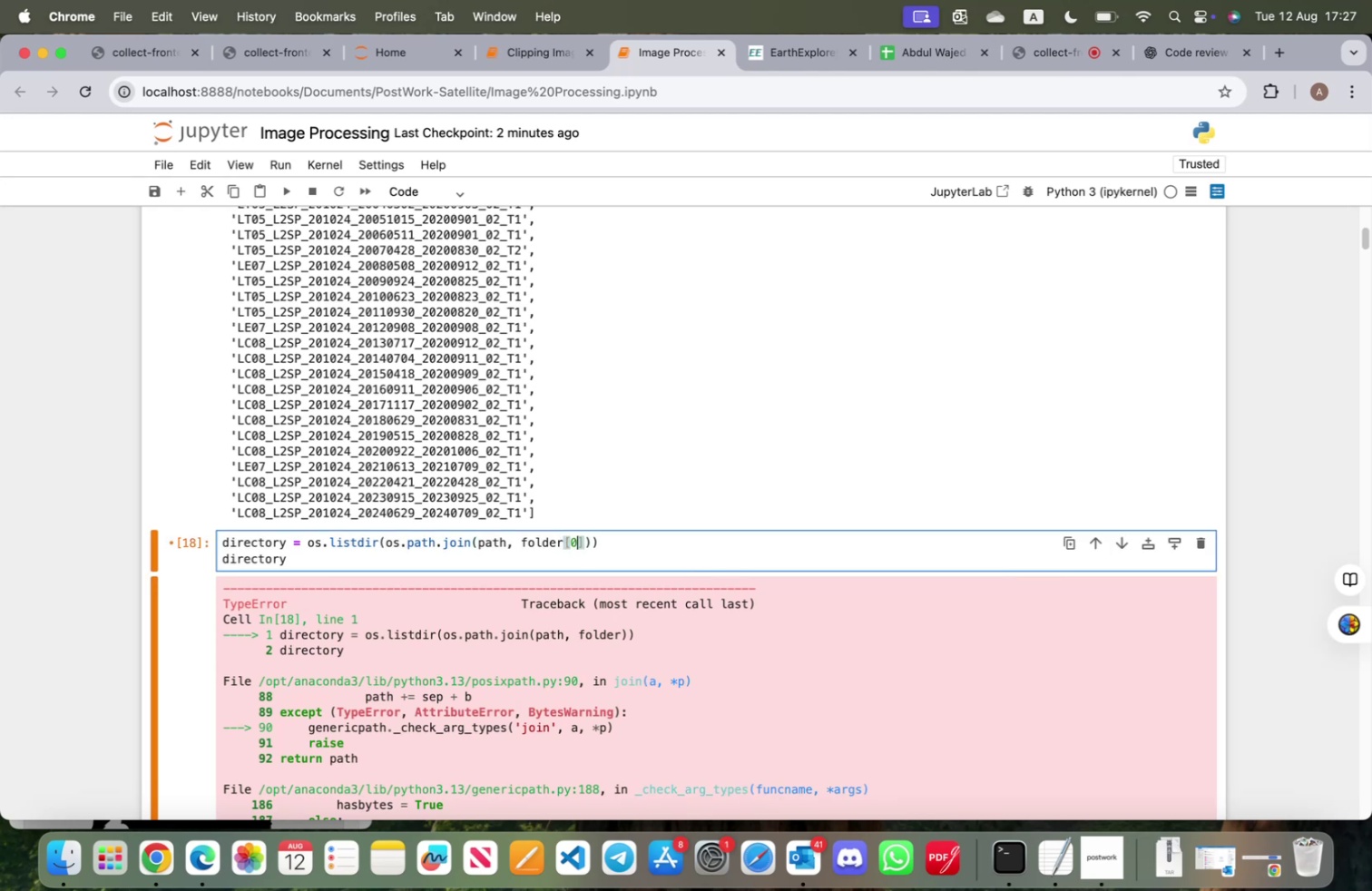 
key(Shift+ShiftRight)
 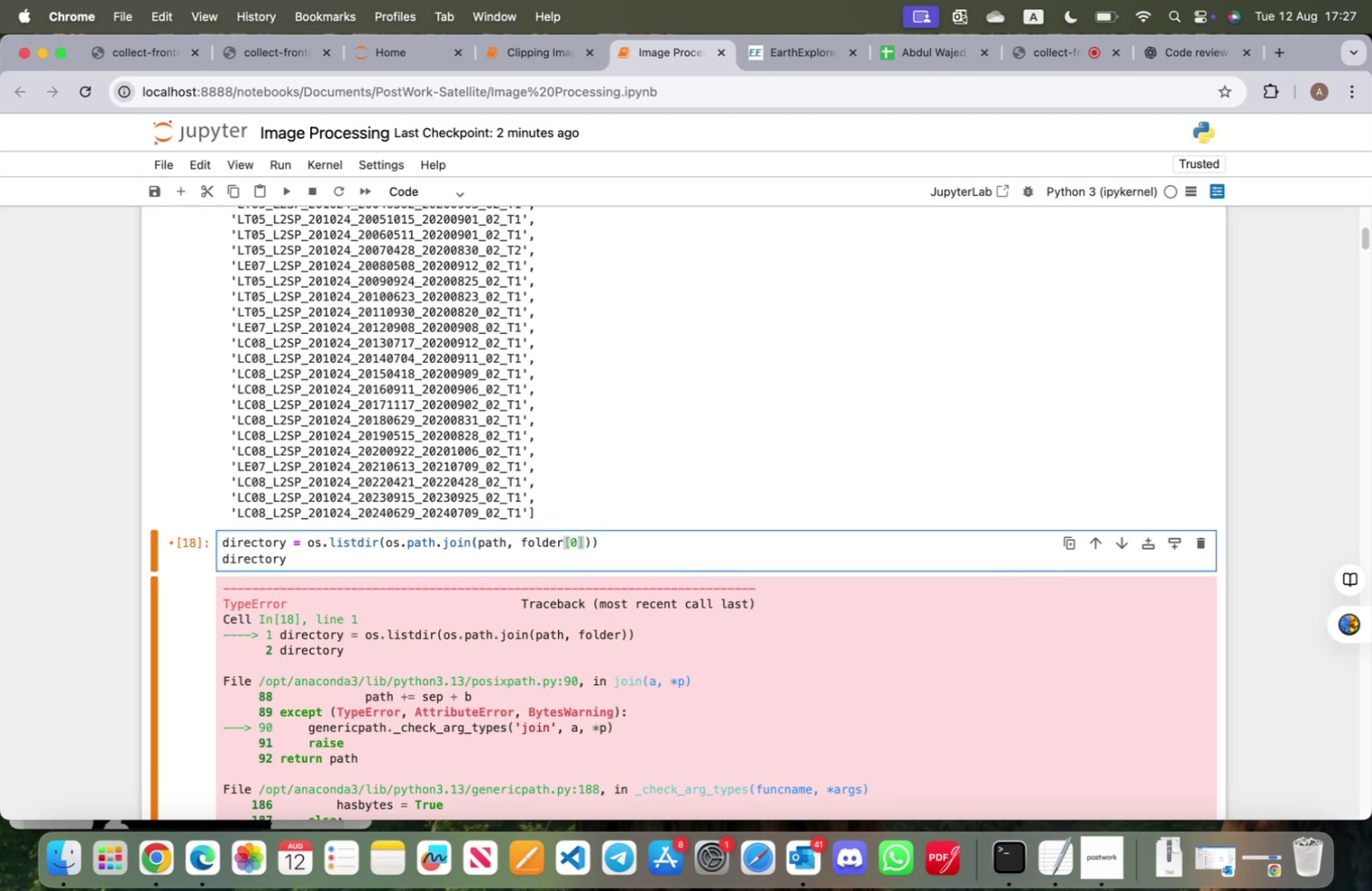 
key(Shift+Enter)
 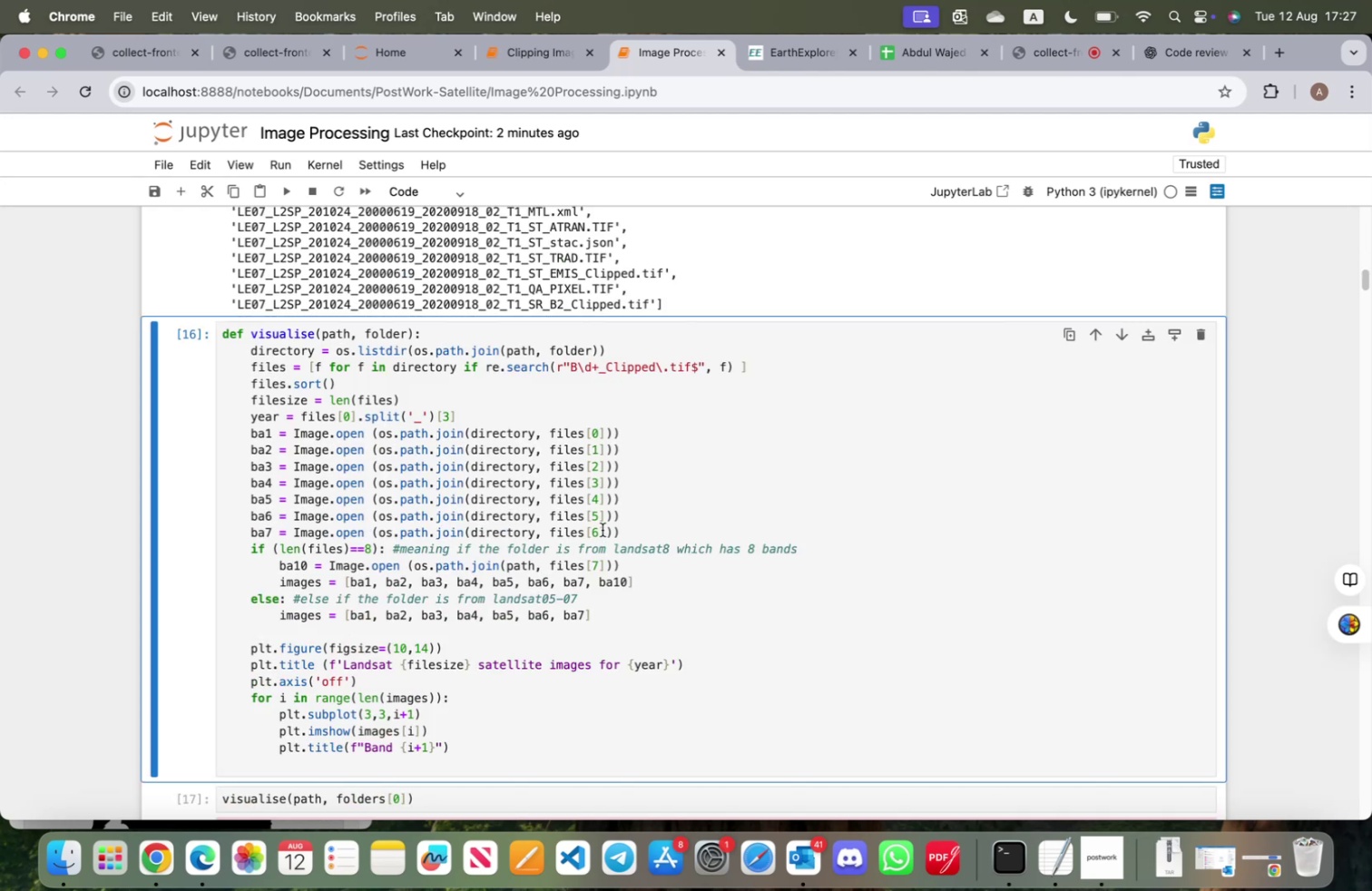 
scroll: coordinate [586, 530], scroll_direction: up, amount: 42.0
 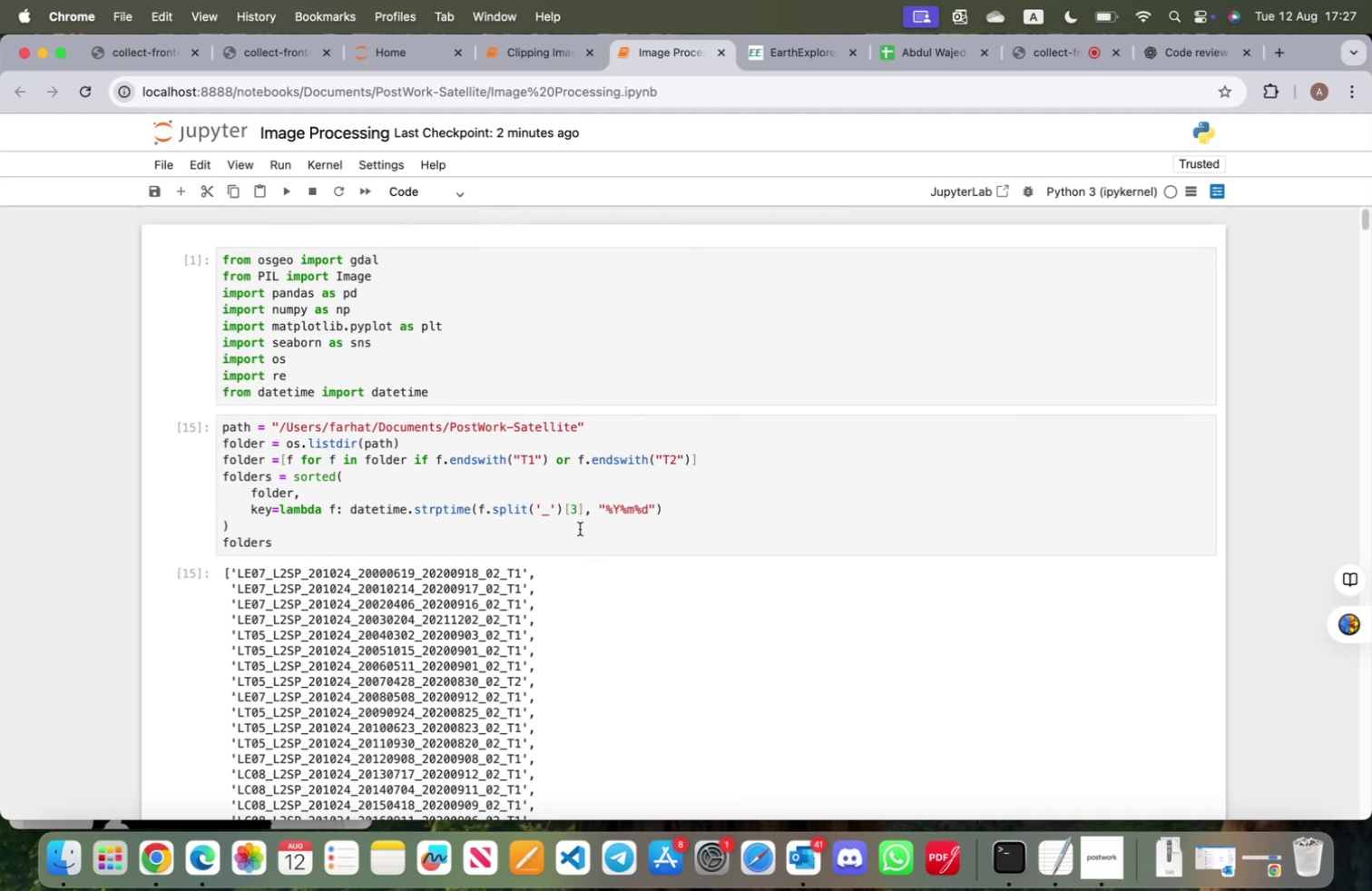 
scroll: coordinate [401, 467], scroll_direction: down, amount: 55.0
 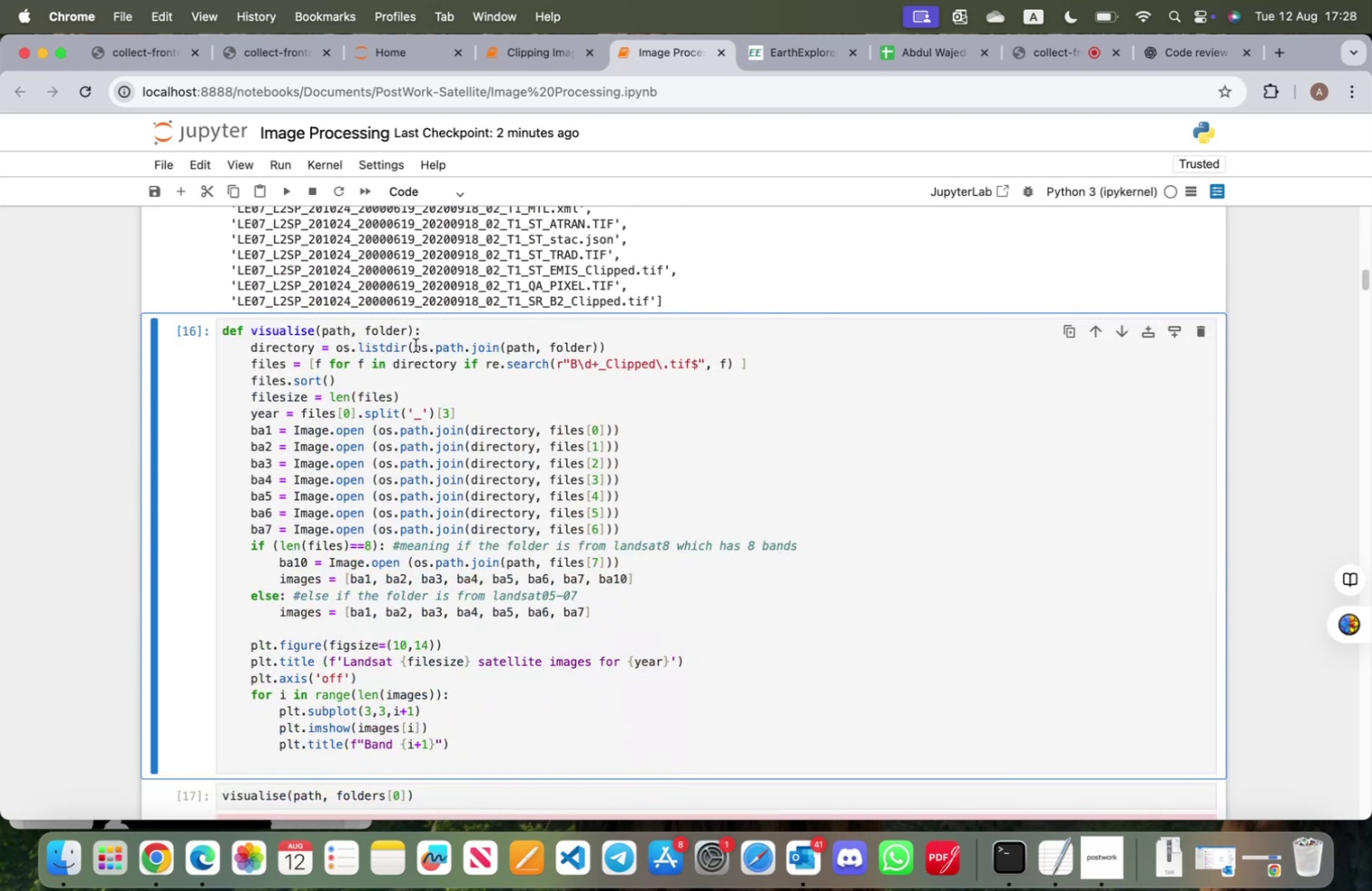 
left_click([416, 345])
 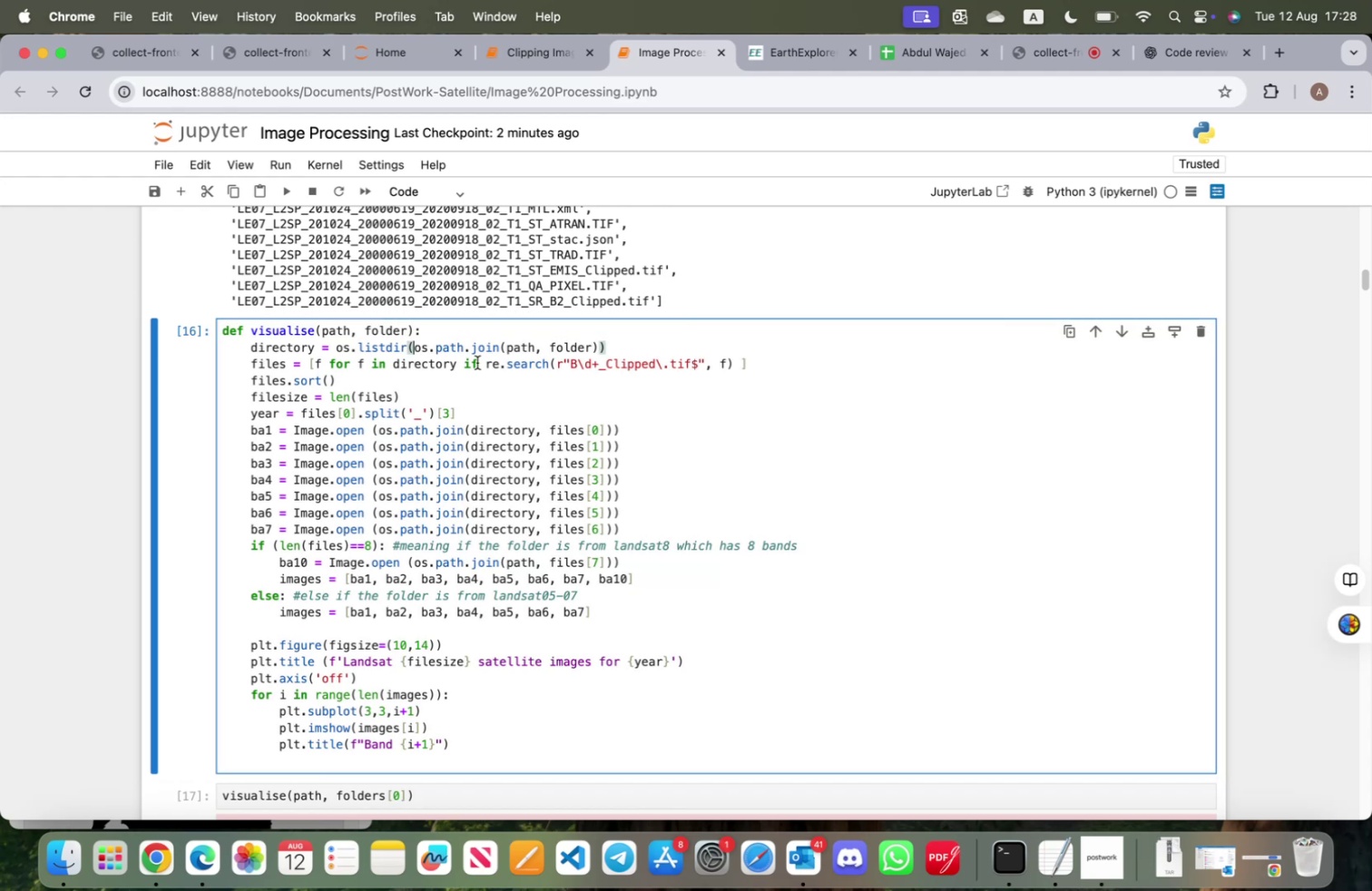 
hold_key(key=Backspace, duration=0.86)
 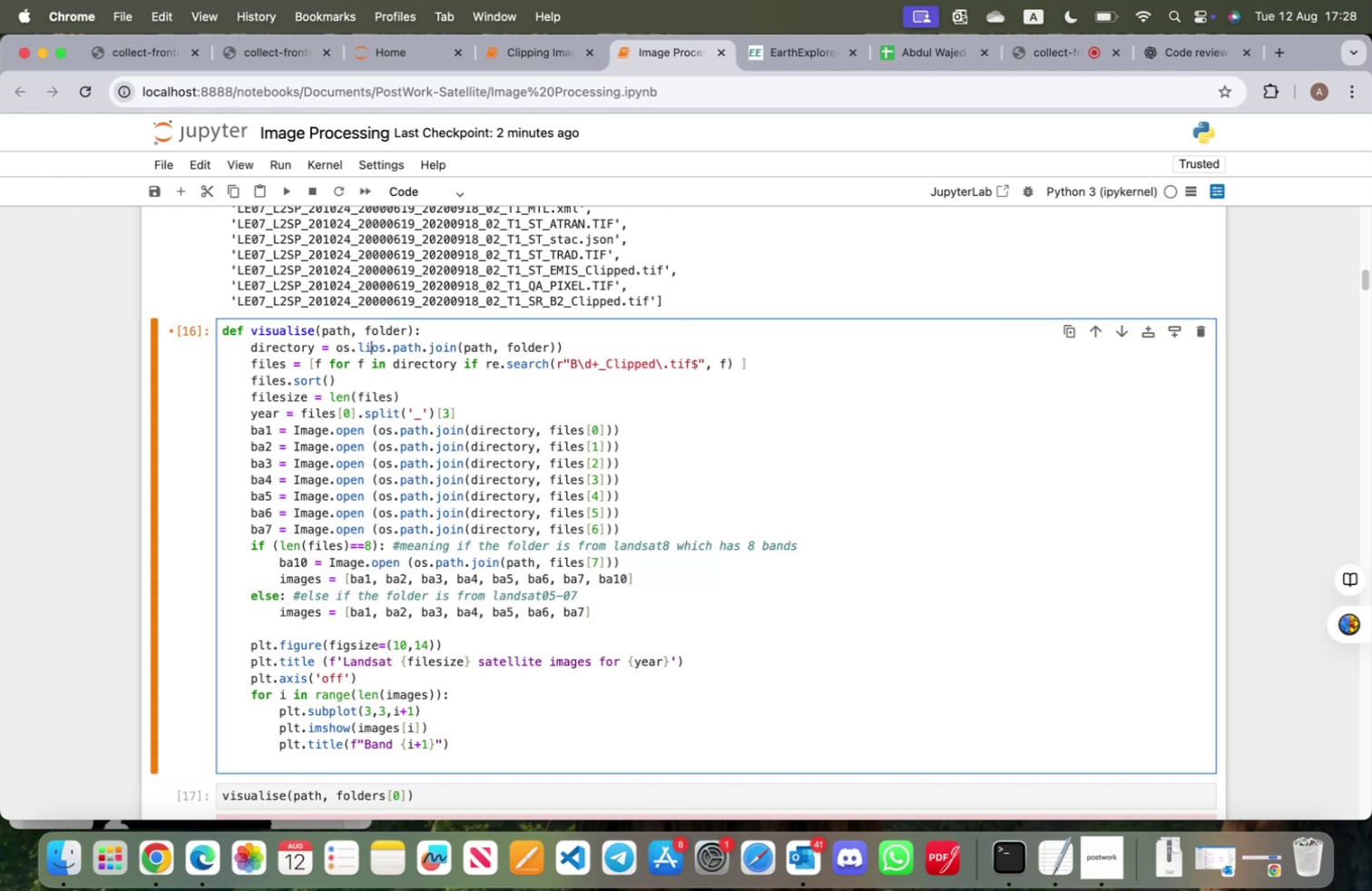 
key(Backspace)
 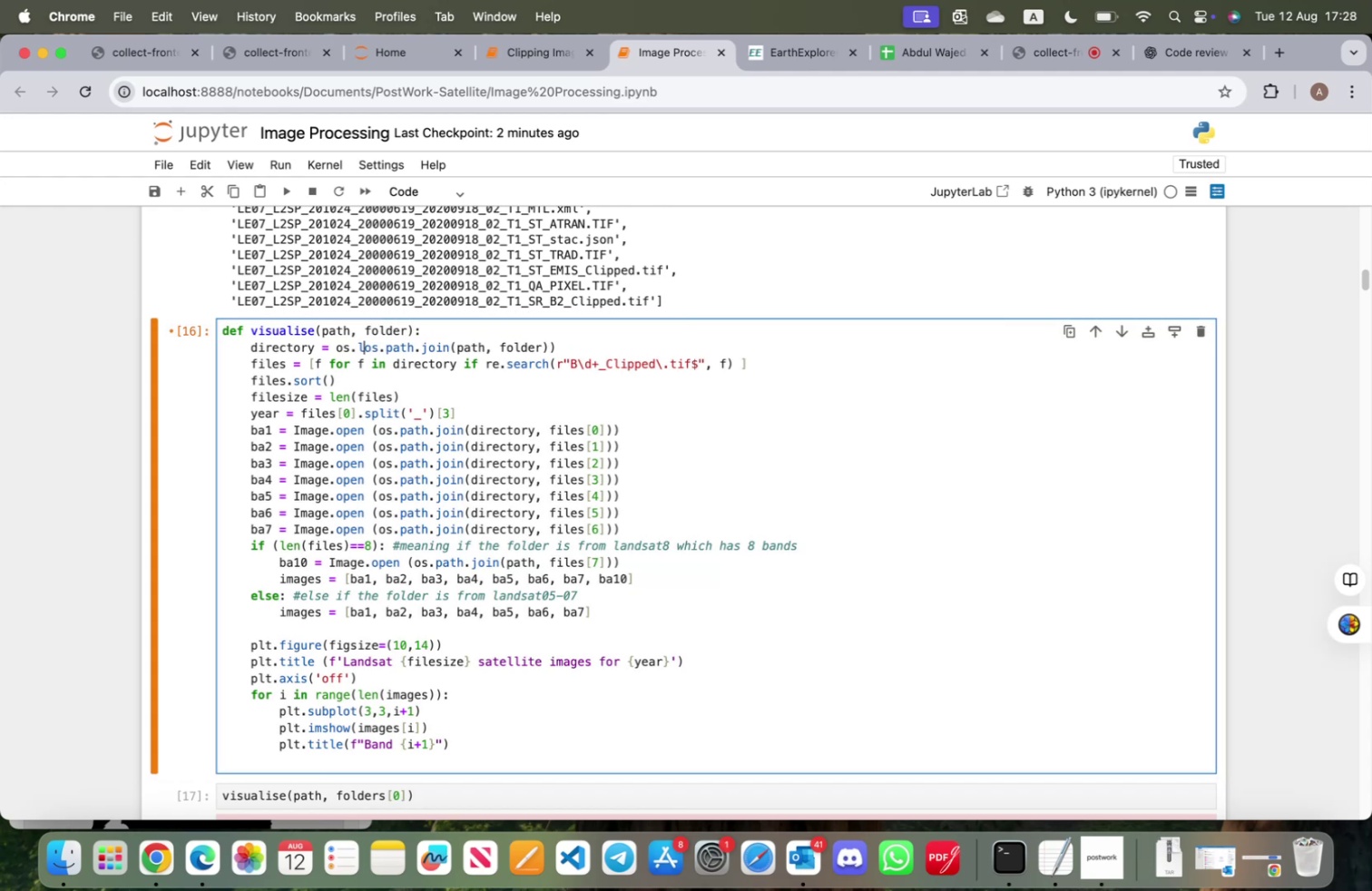 
key(Backspace)
 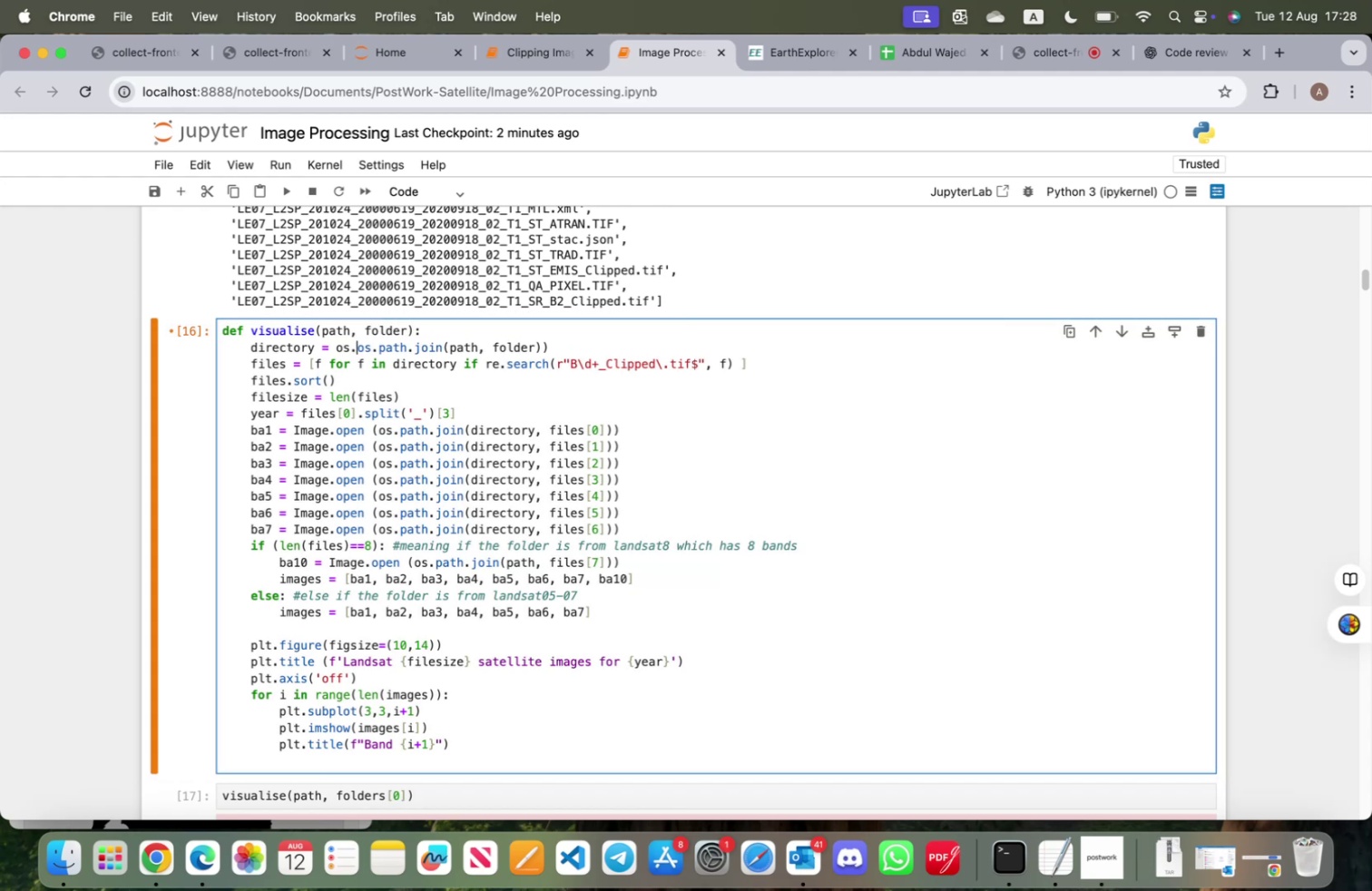 
key(Backspace)
 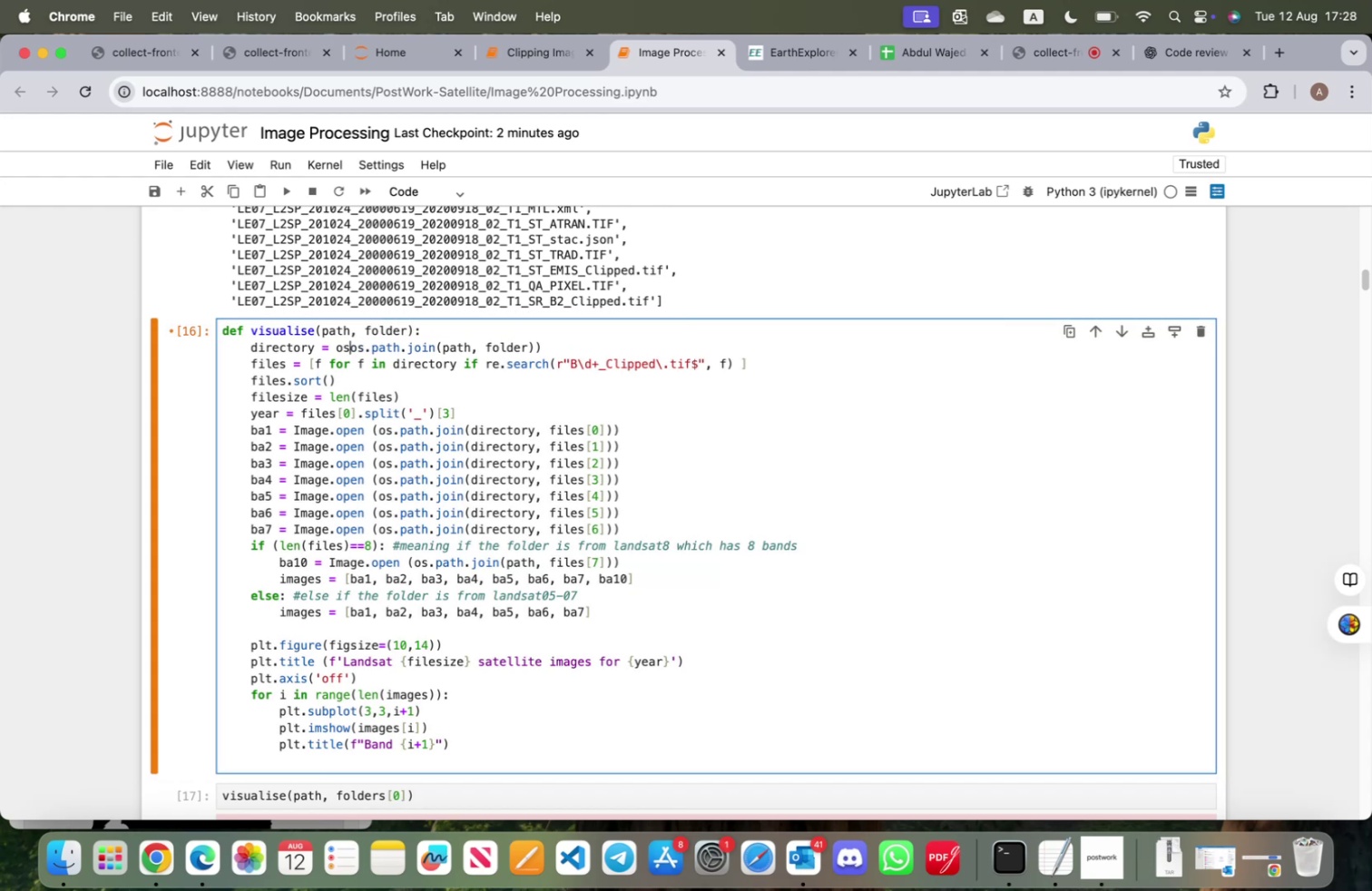 
key(Backspace)
 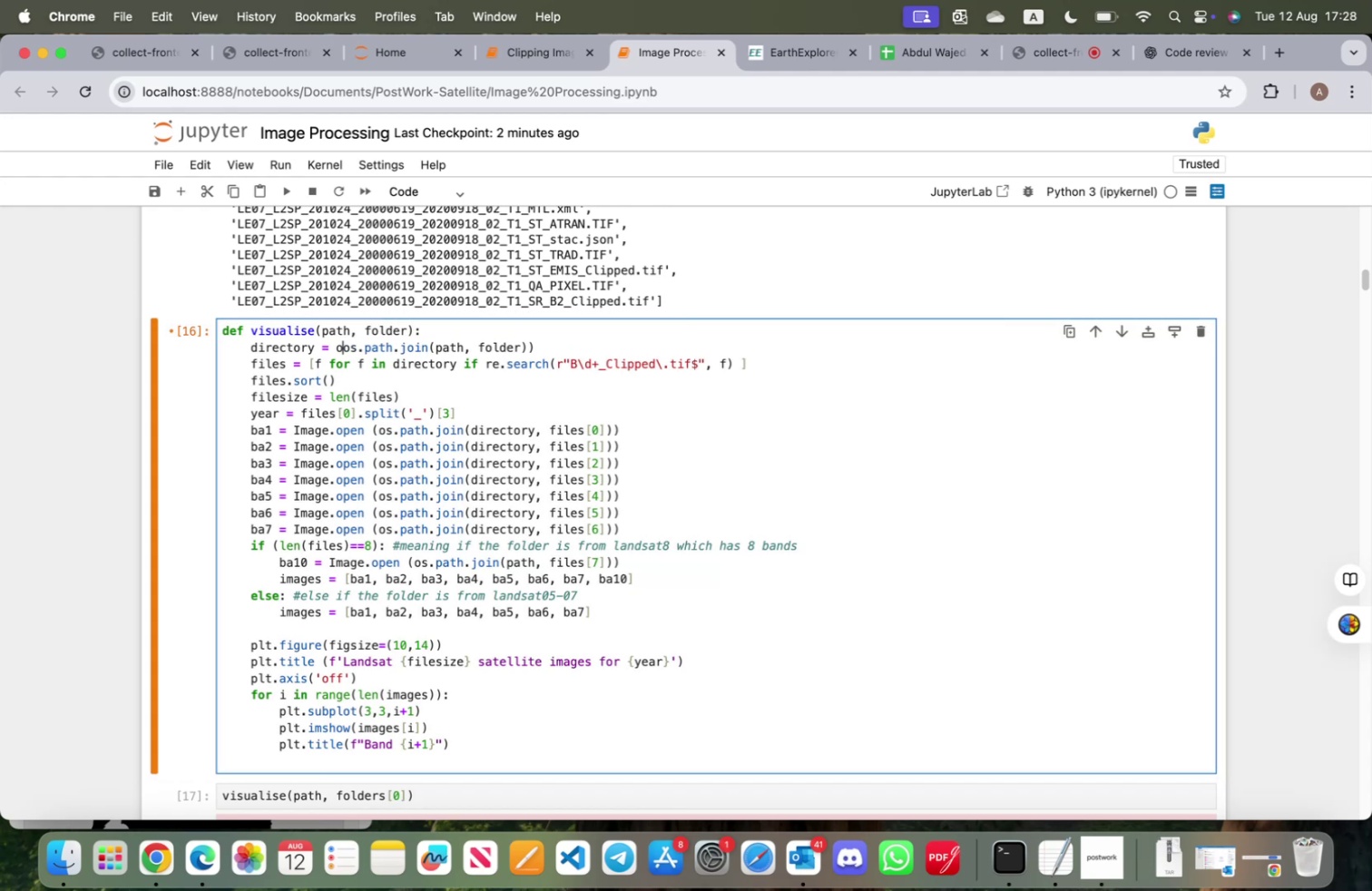 
key(Backspace)
 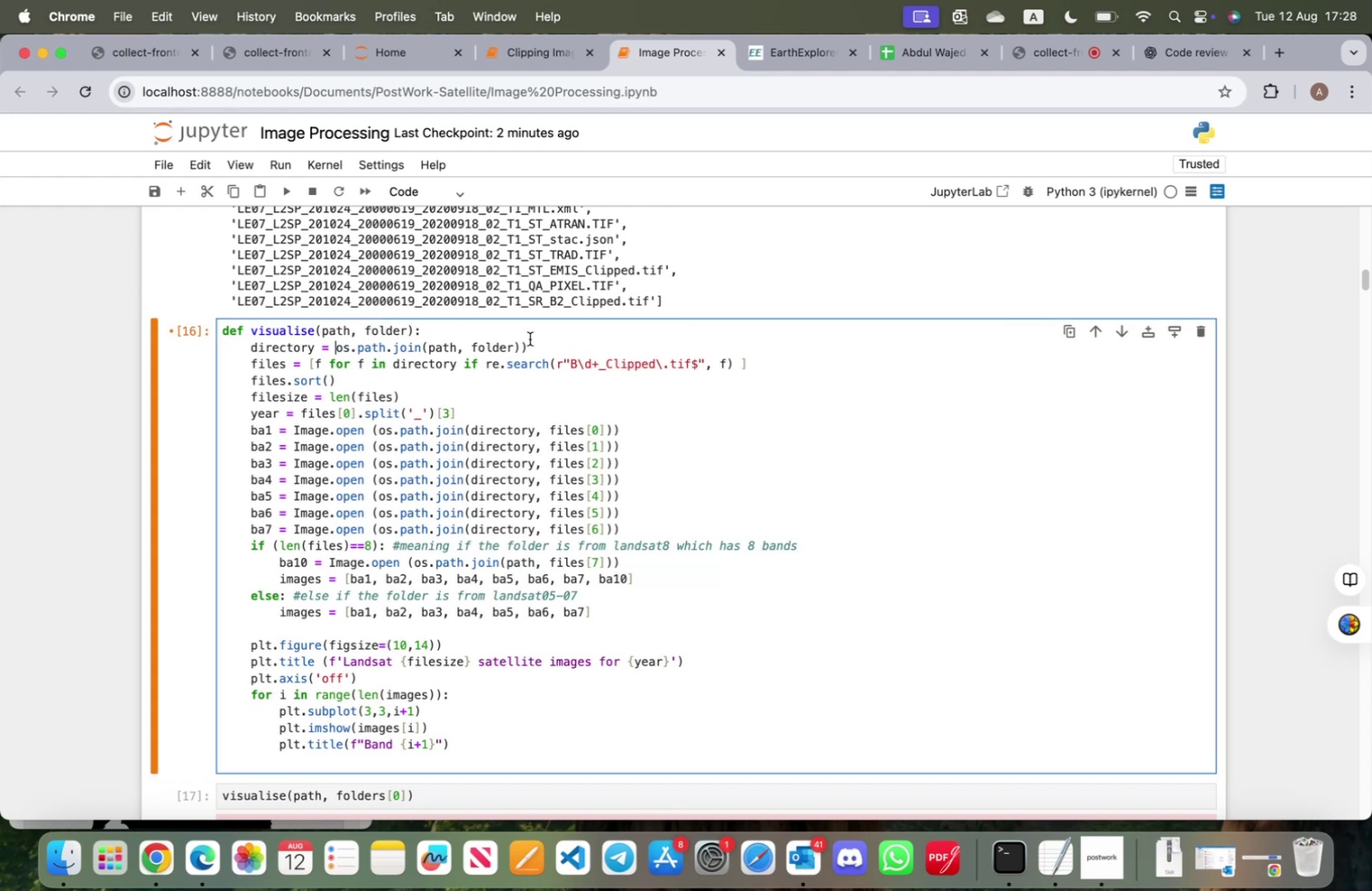 
left_click([531, 340])
 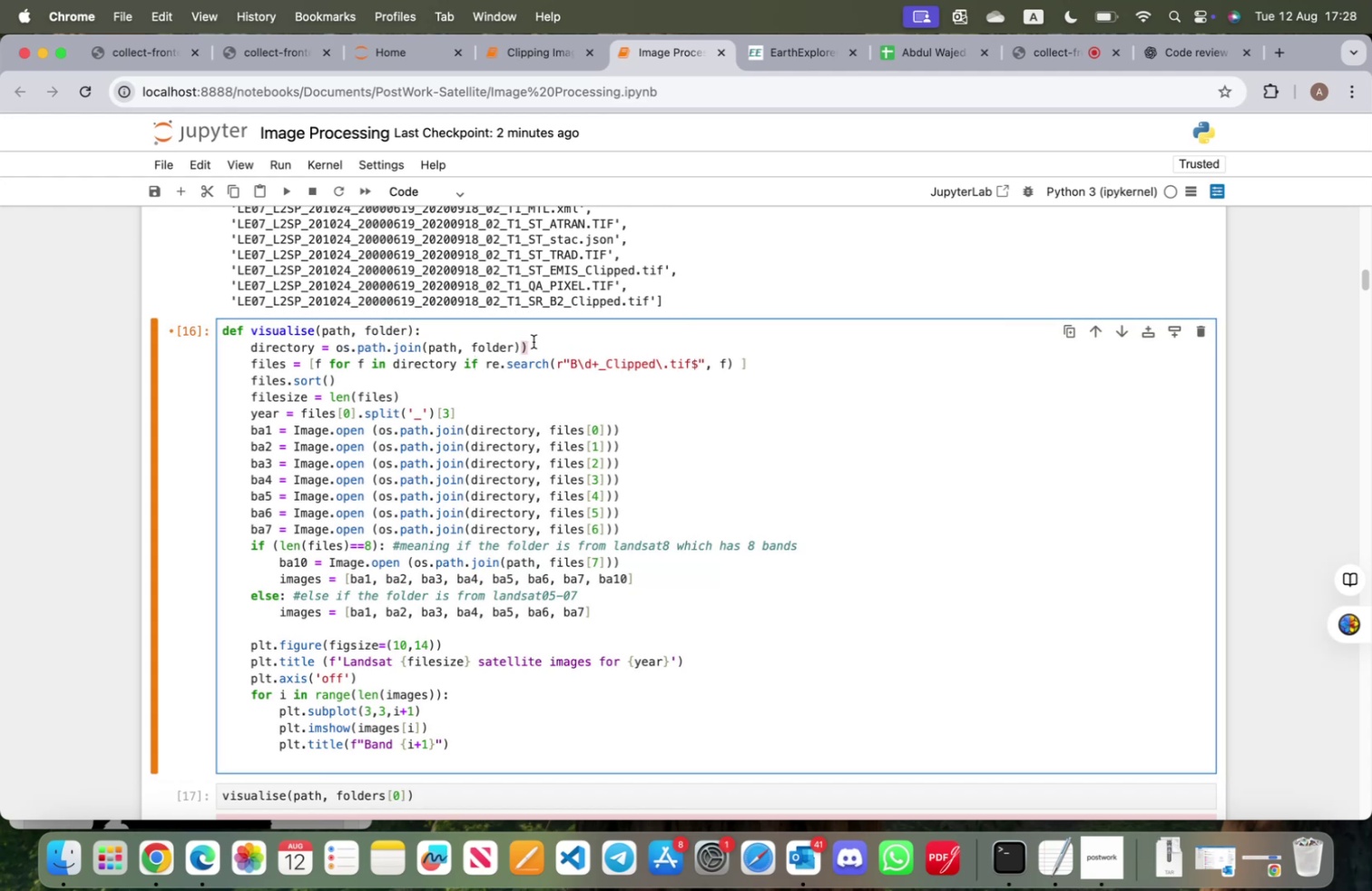 
key(Backspace)
 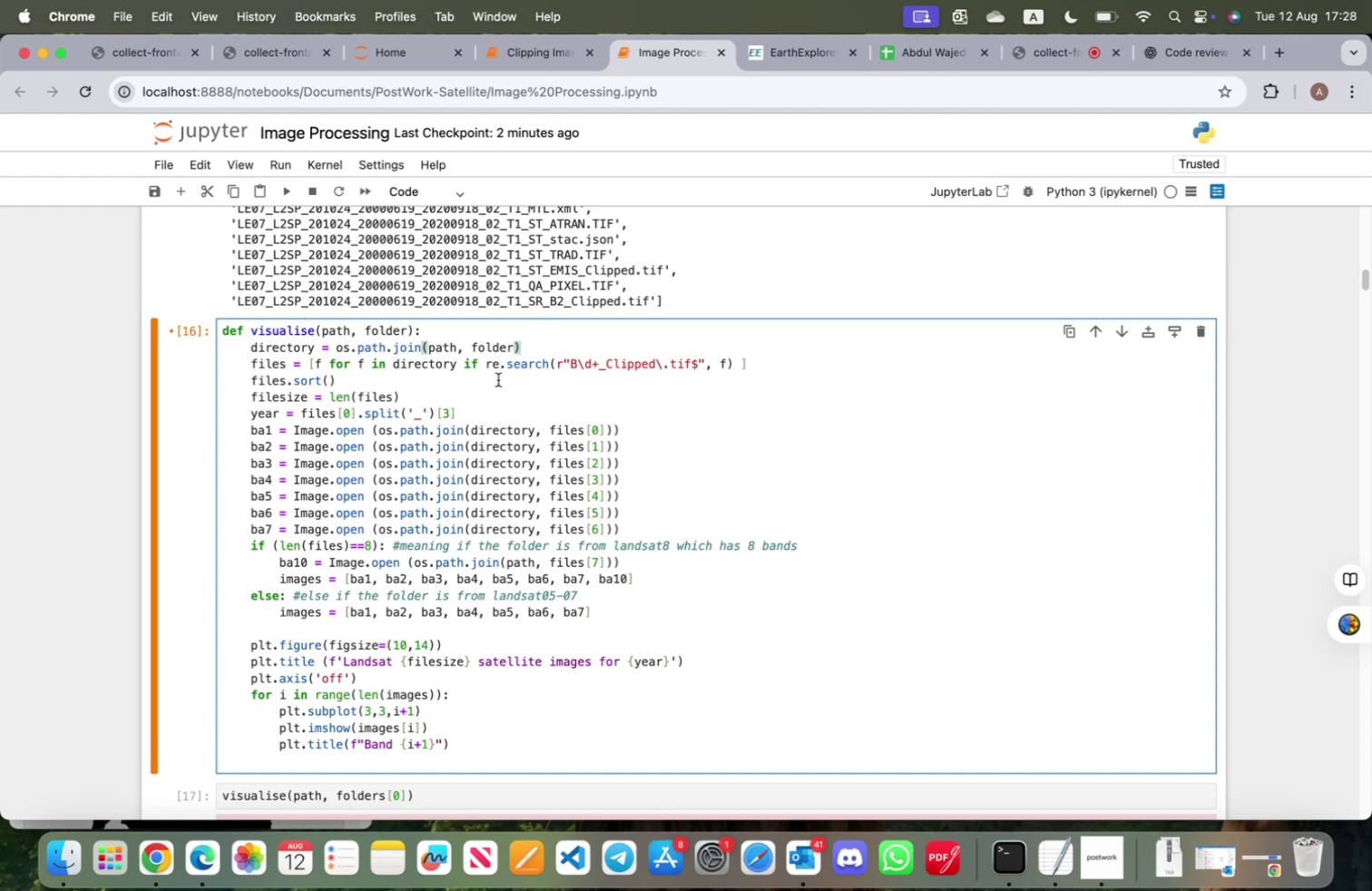 
wait(14.4)
 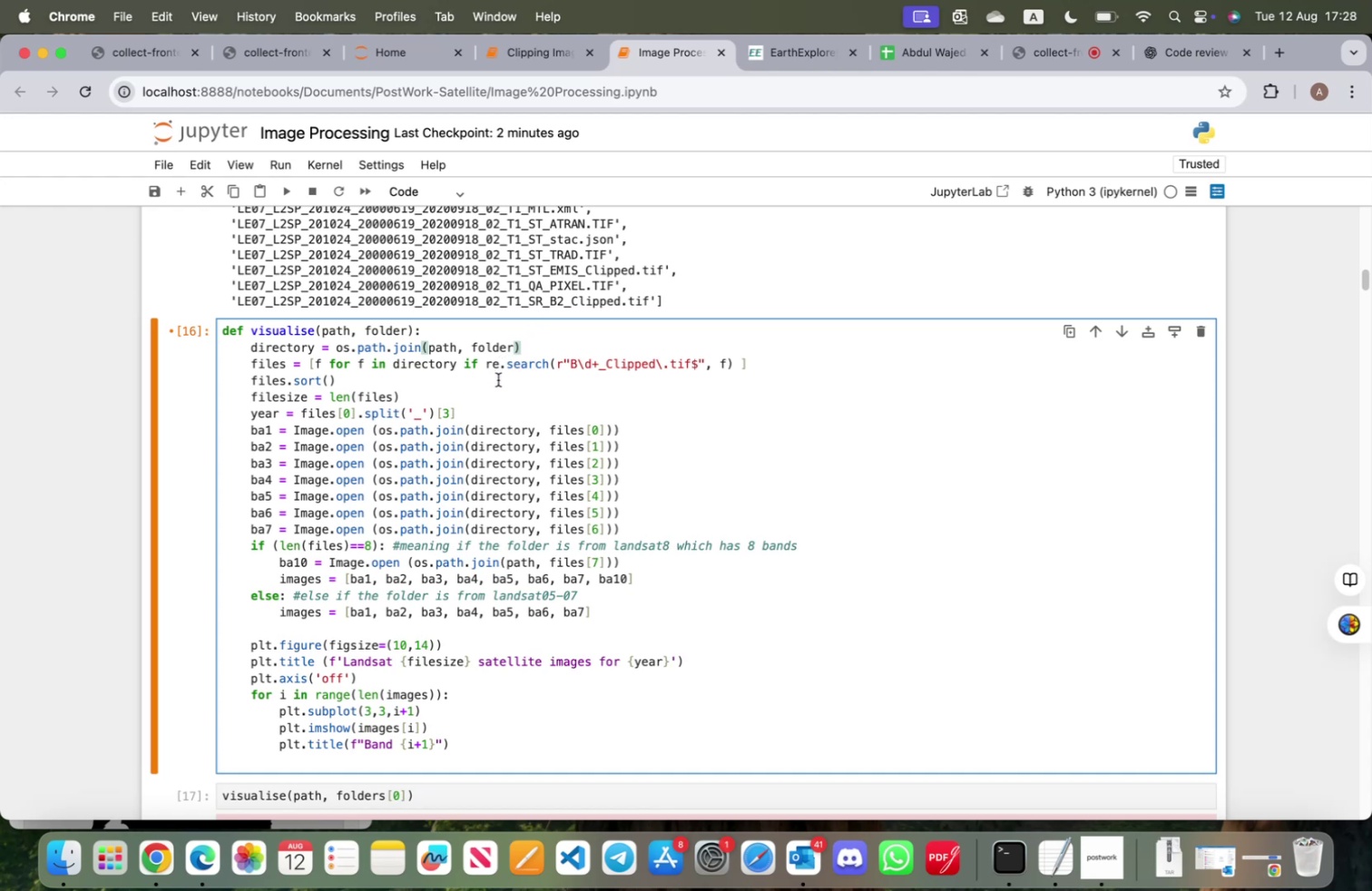 
left_click([394, 364])
 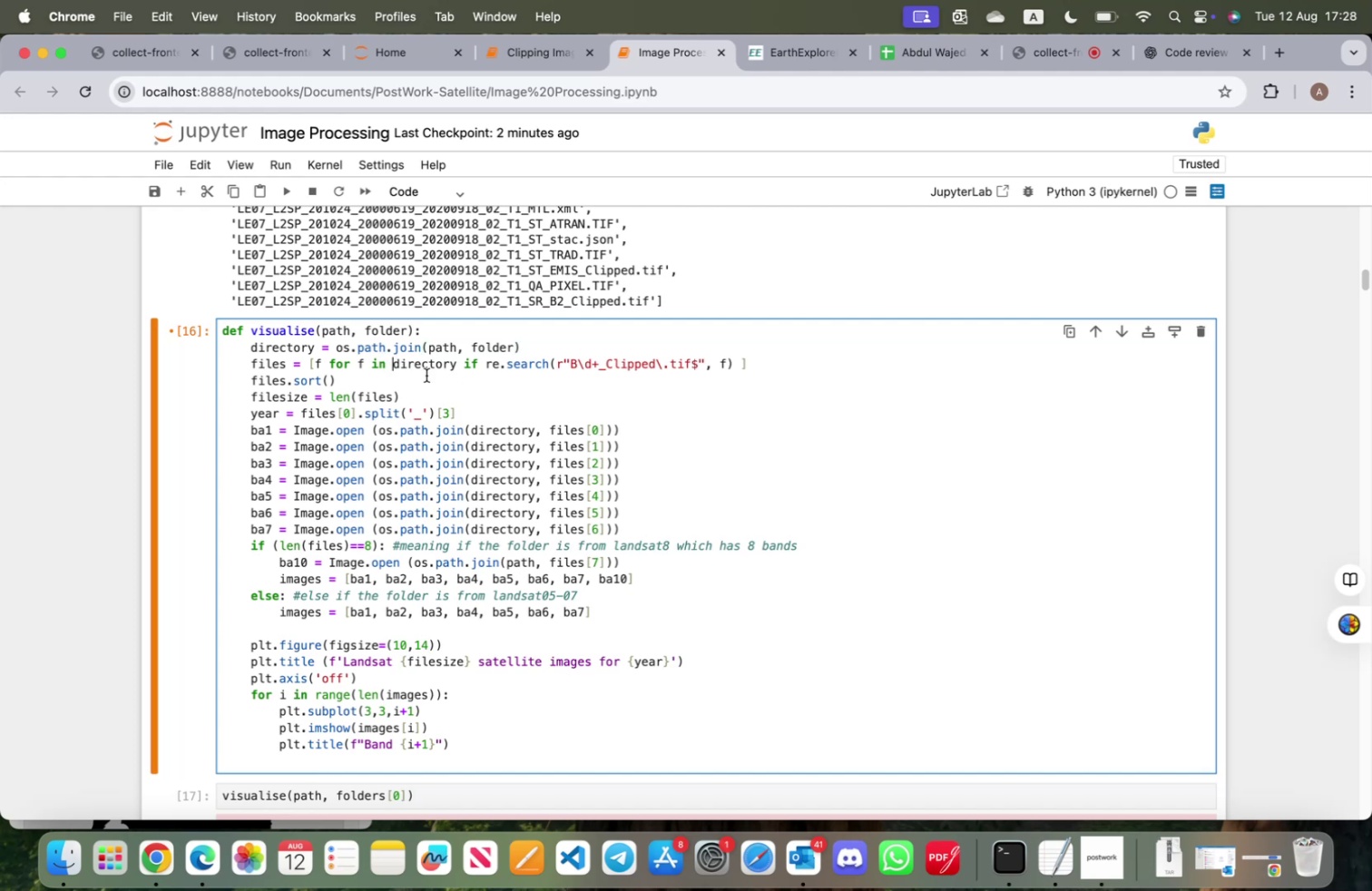 
type(os.list)
key(Tab)
type(\)
key(Backspace)
type(dir()
 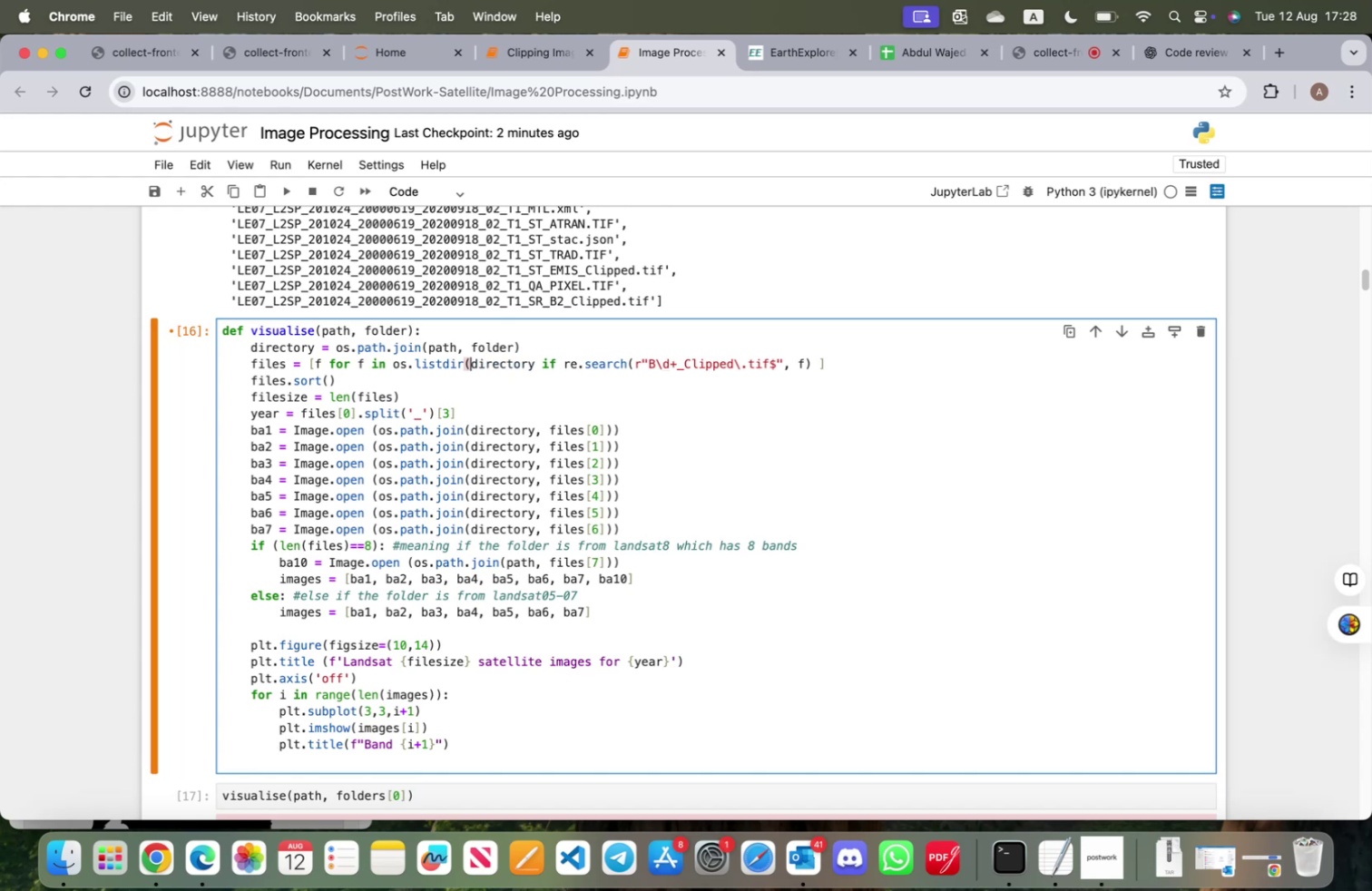 
hold_key(key=ArrowRight, duration=1.04)
 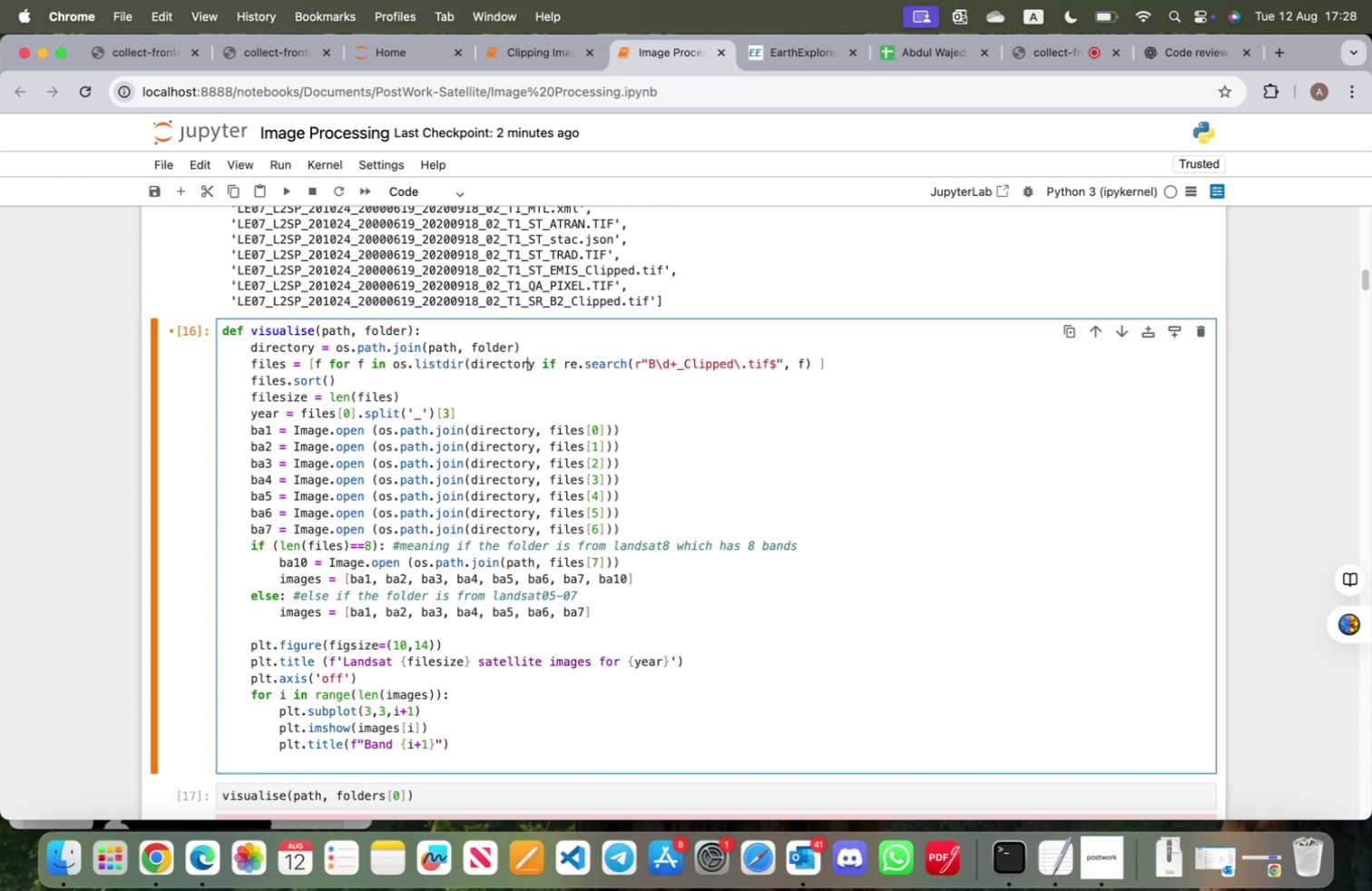 
key(ArrowRight)
 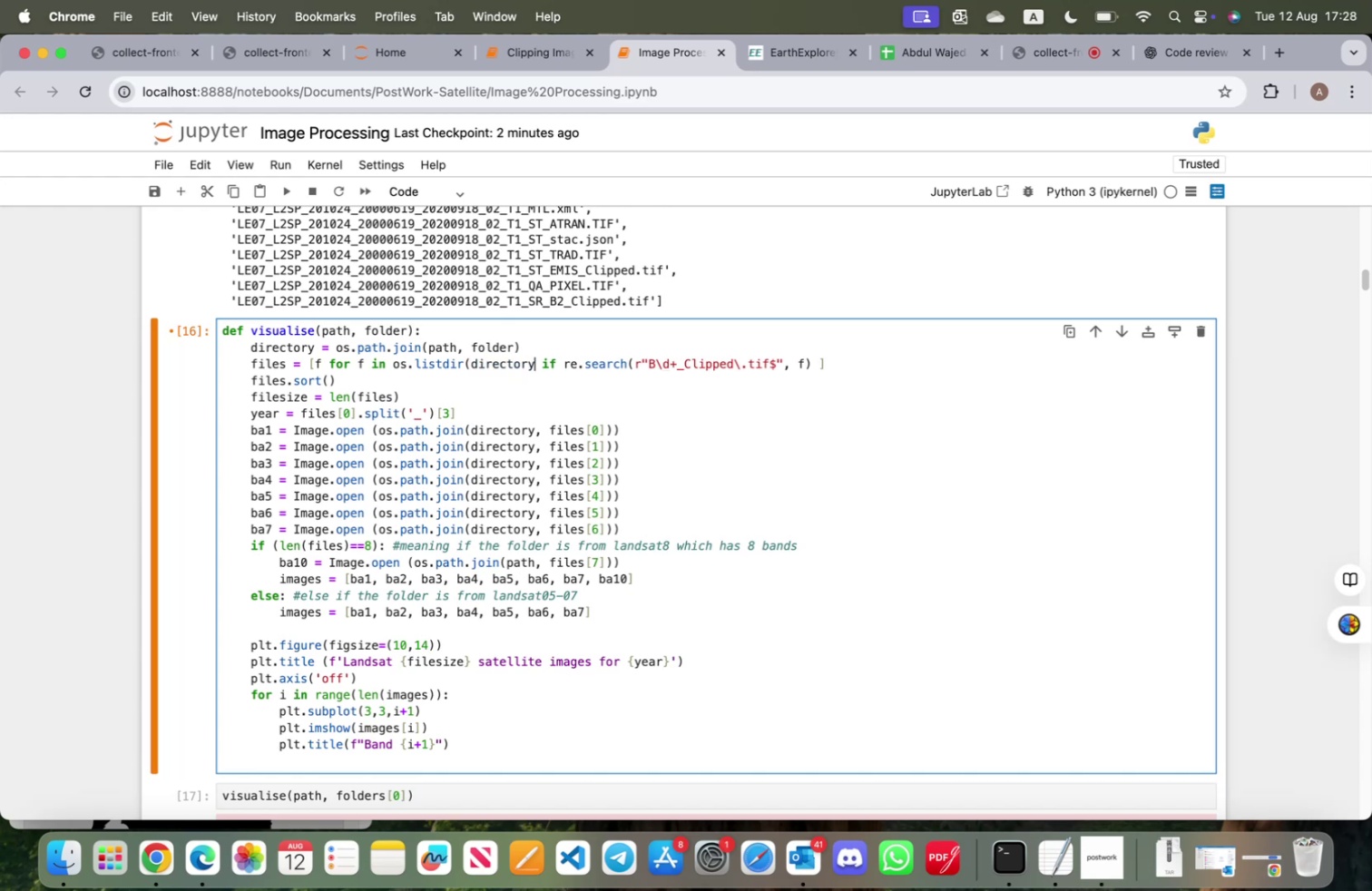 
key(Shift+0)
 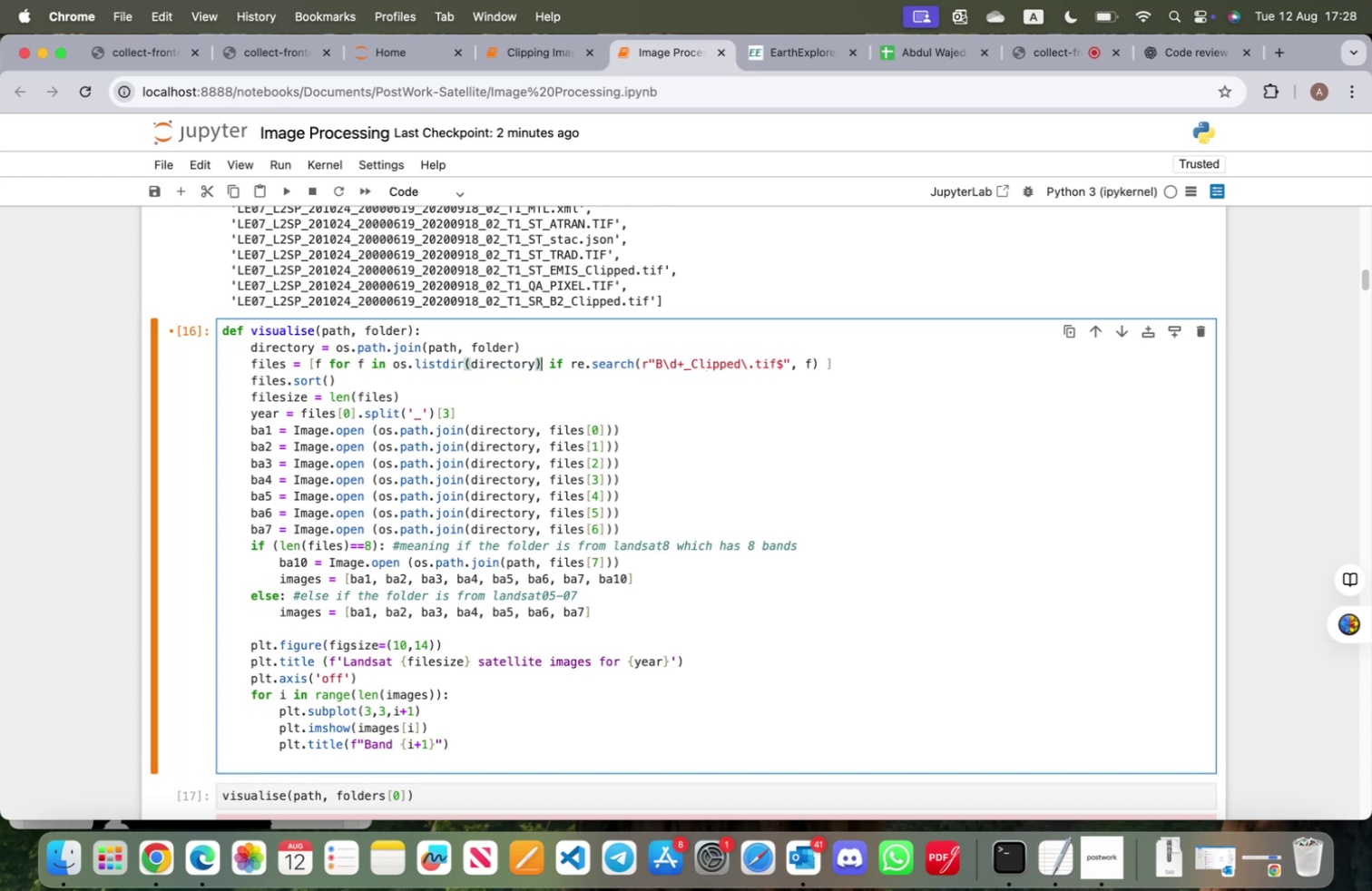 
key(Shift+ShiftRight)
 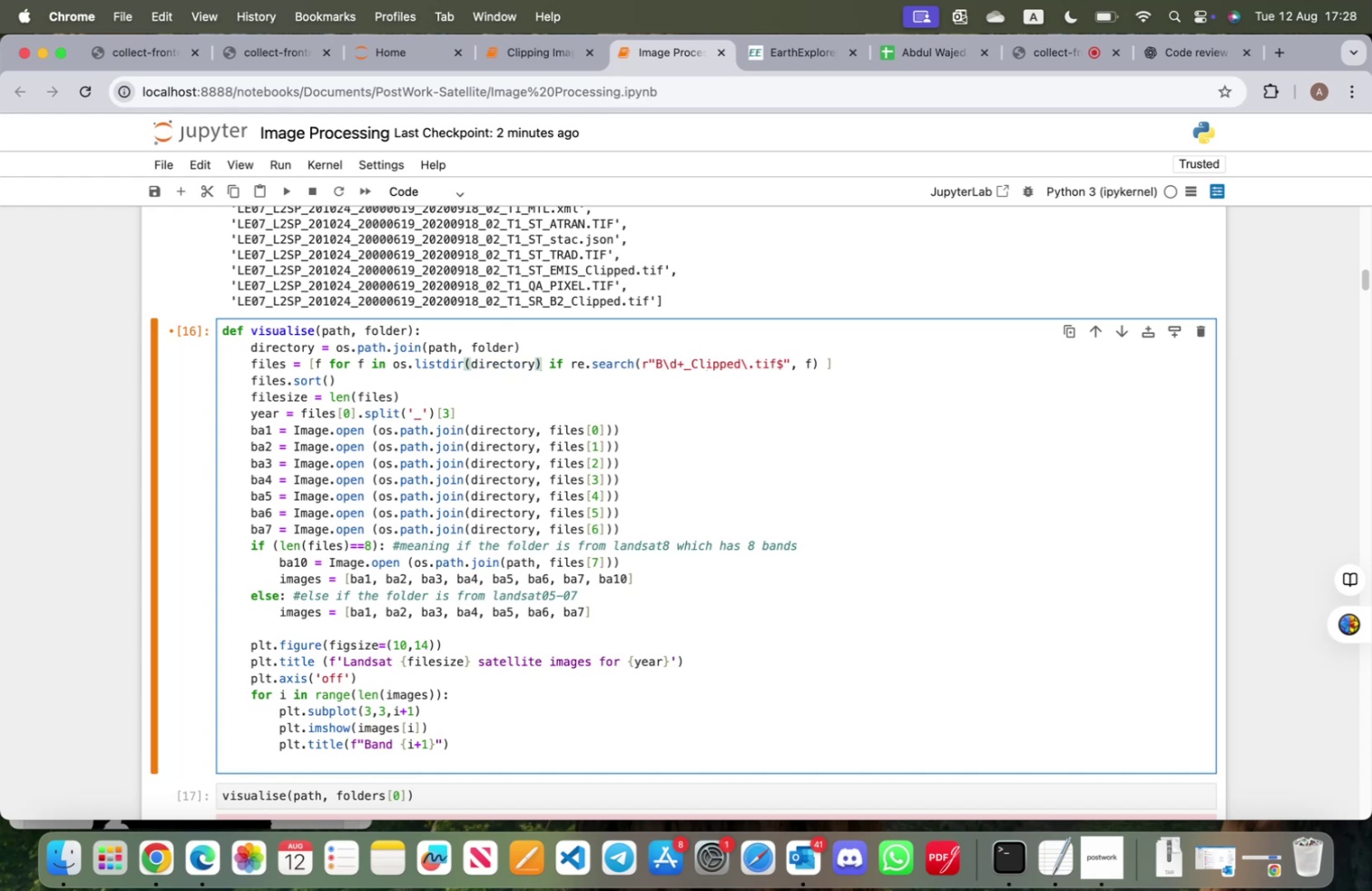 
key(Shift+Enter)
 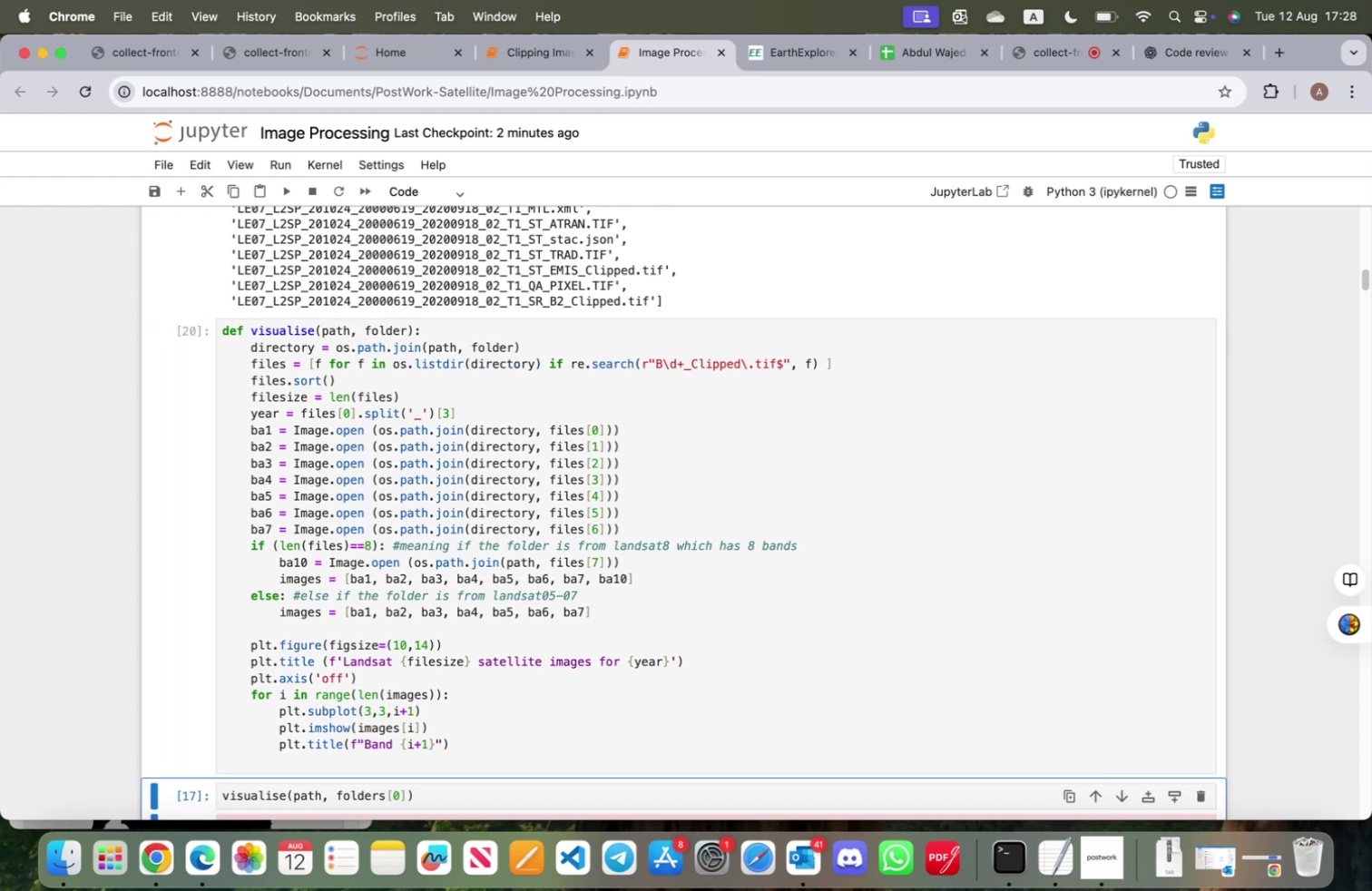 
key(Shift+ShiftRight)
 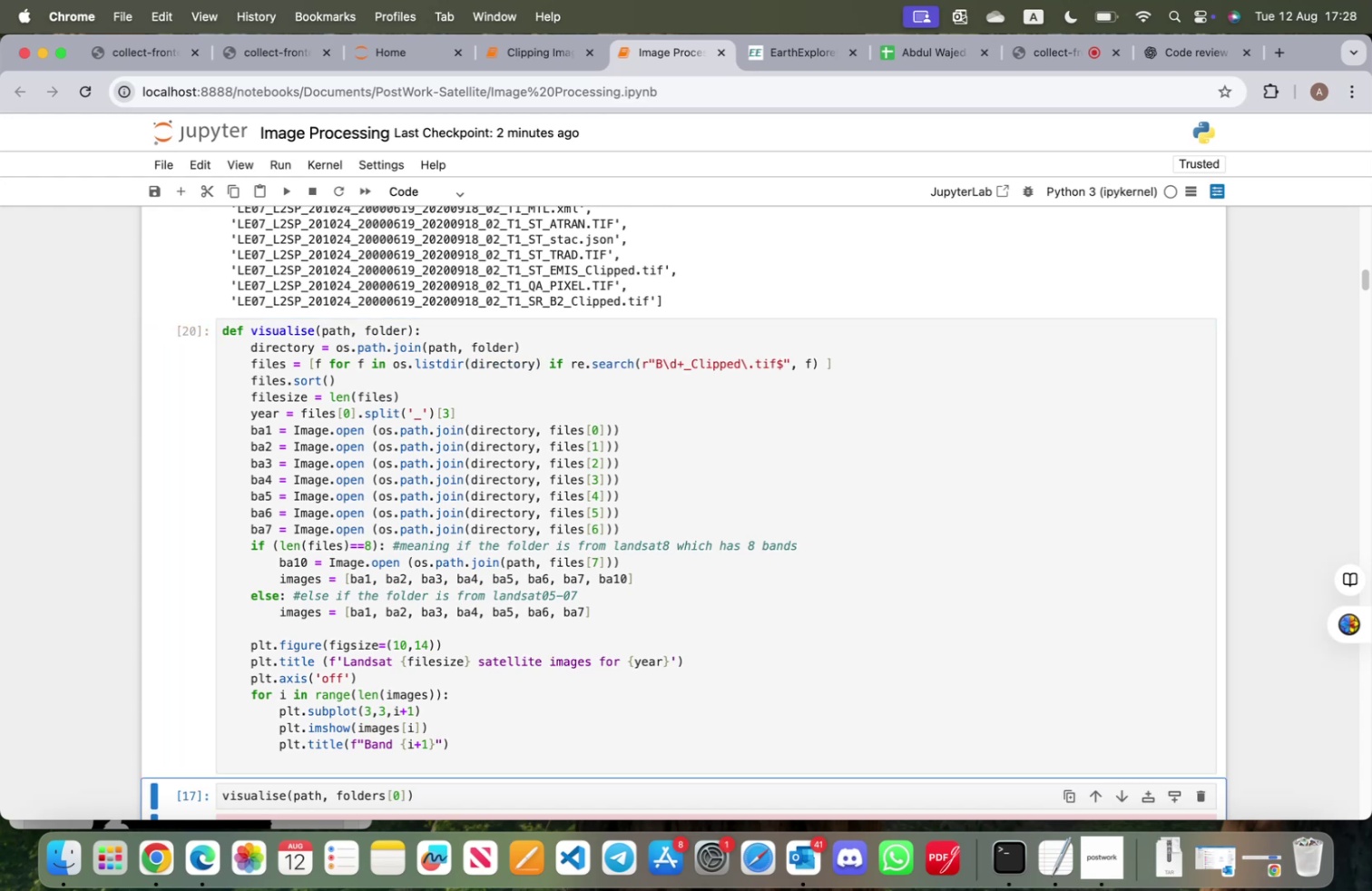 
key(Shift+Enter)
 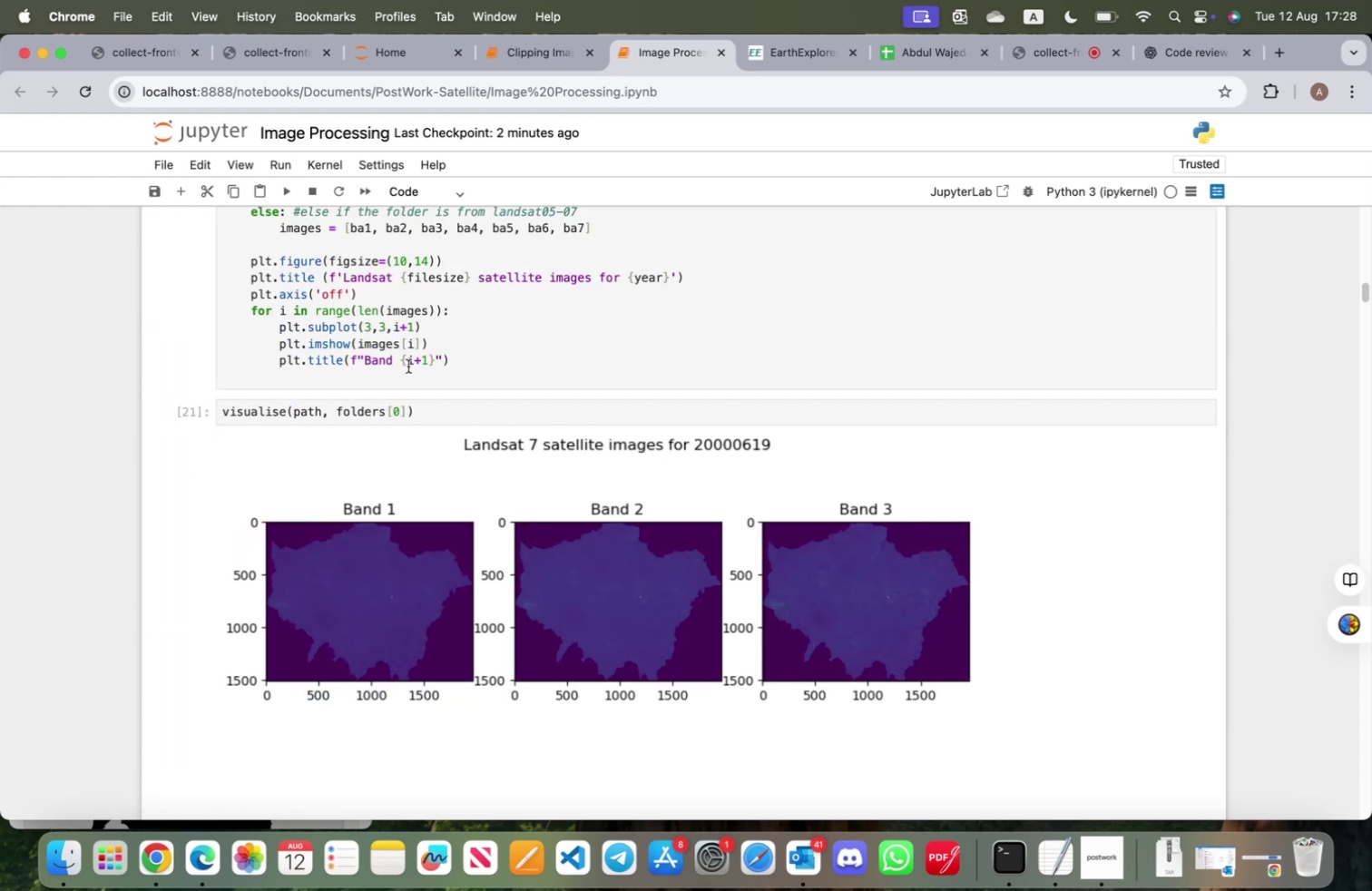 
scroll: coordinate [451, 469], scroll_direction: down, amount: 20.0
 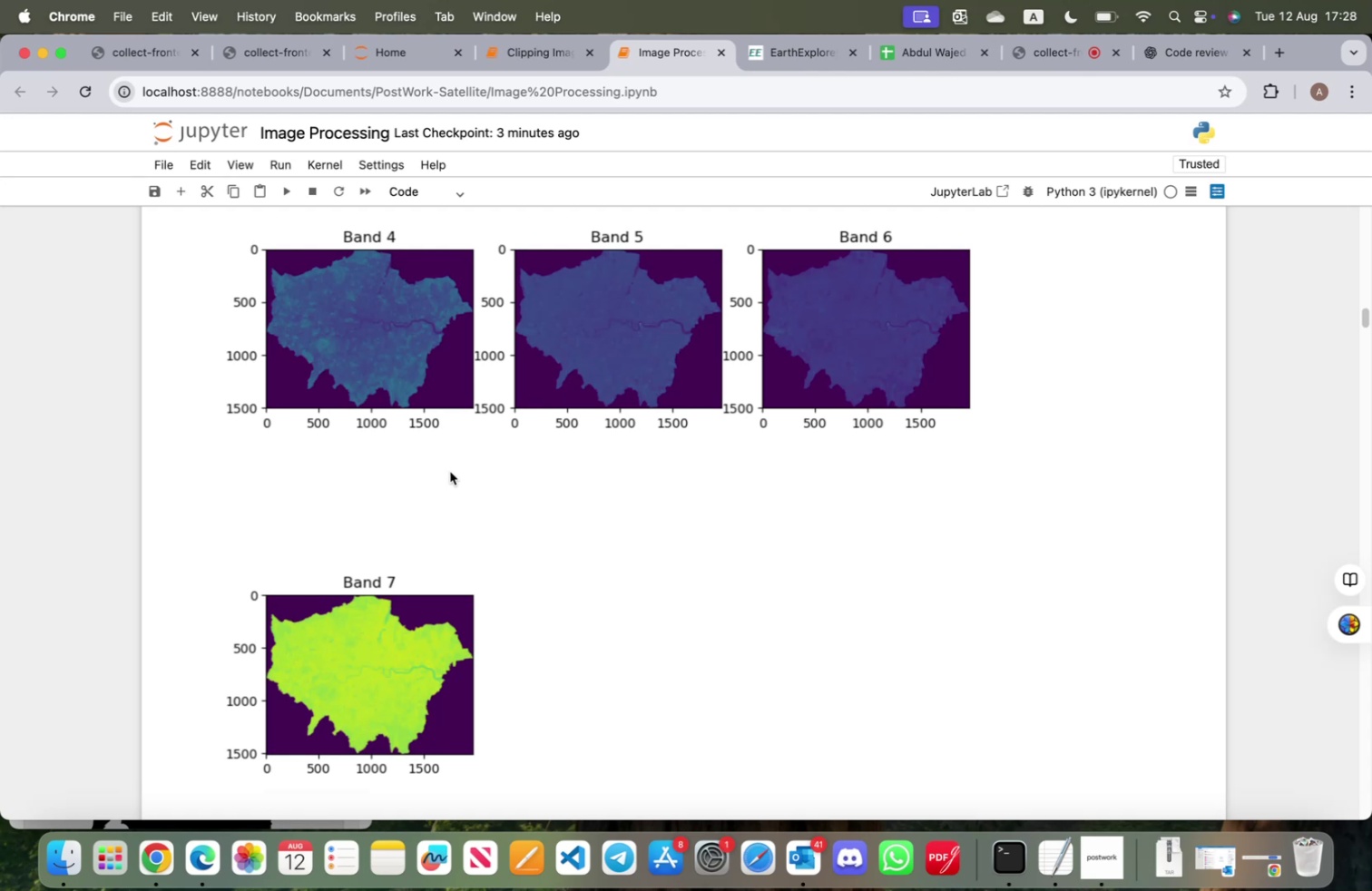 
scroll: coordinate [449, 470], scroll_direction: up, amount: 26.0
 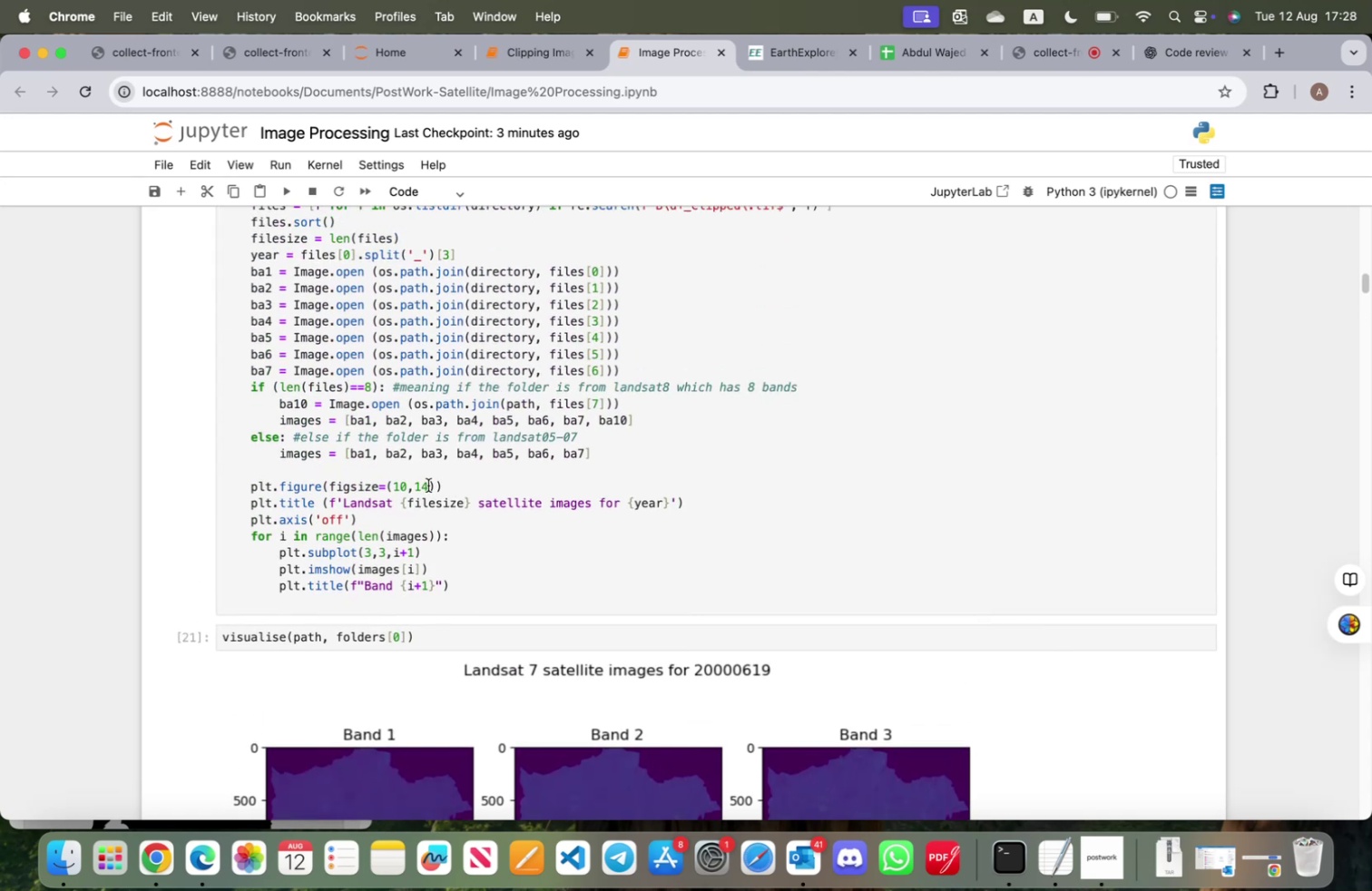 
left_click([428, 485])
 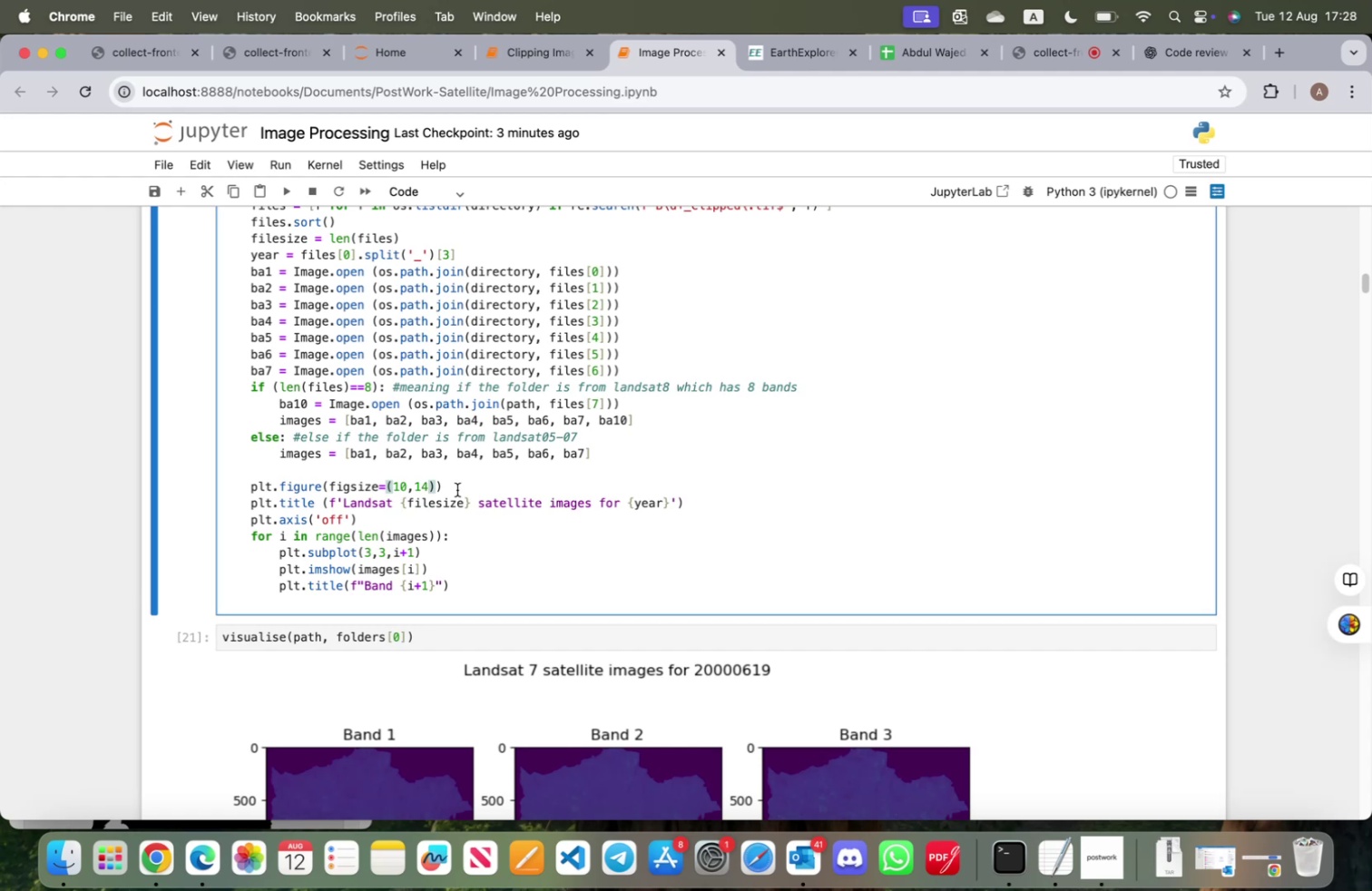 
key(Backspace)
 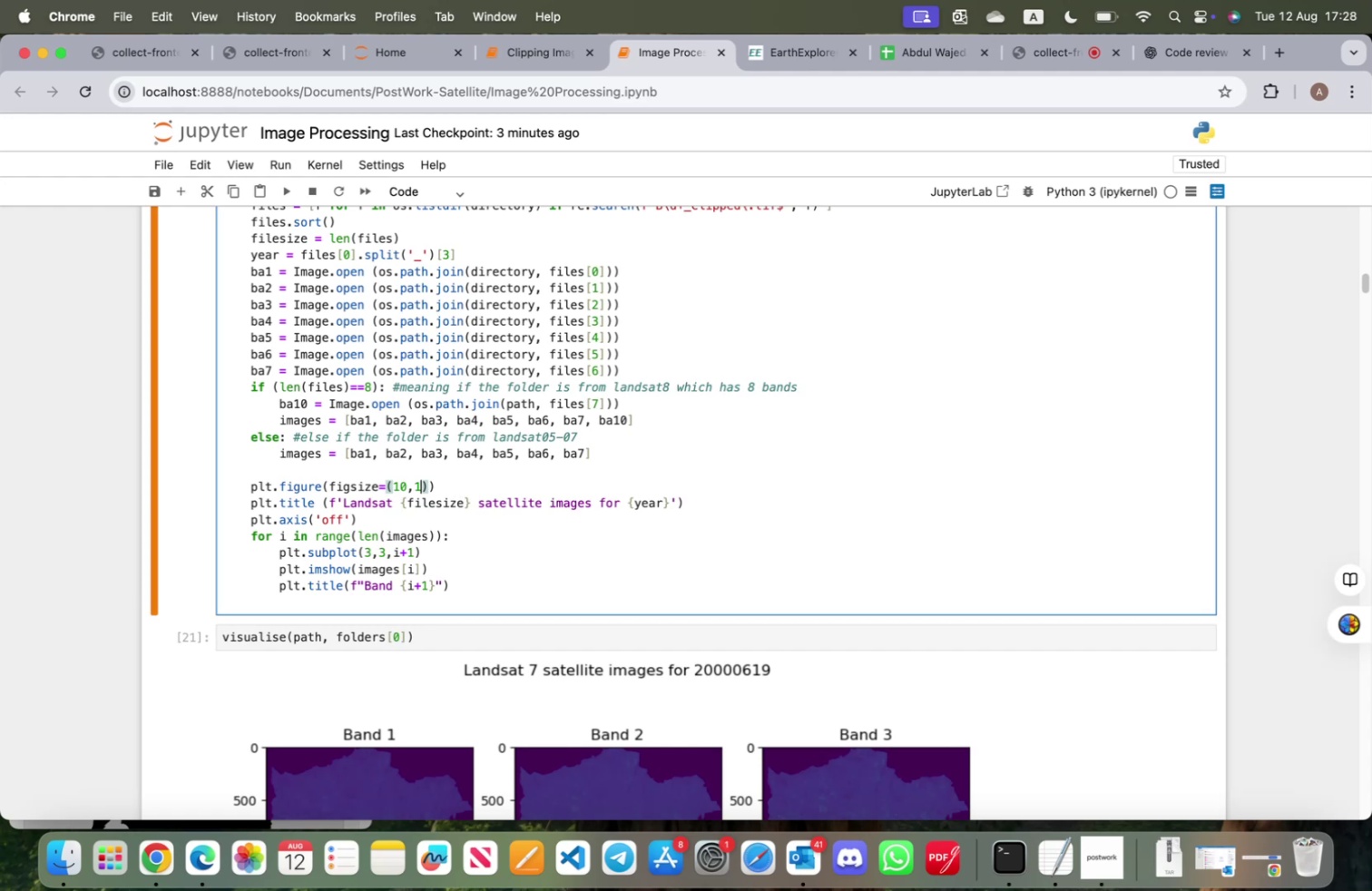 
key(0)
 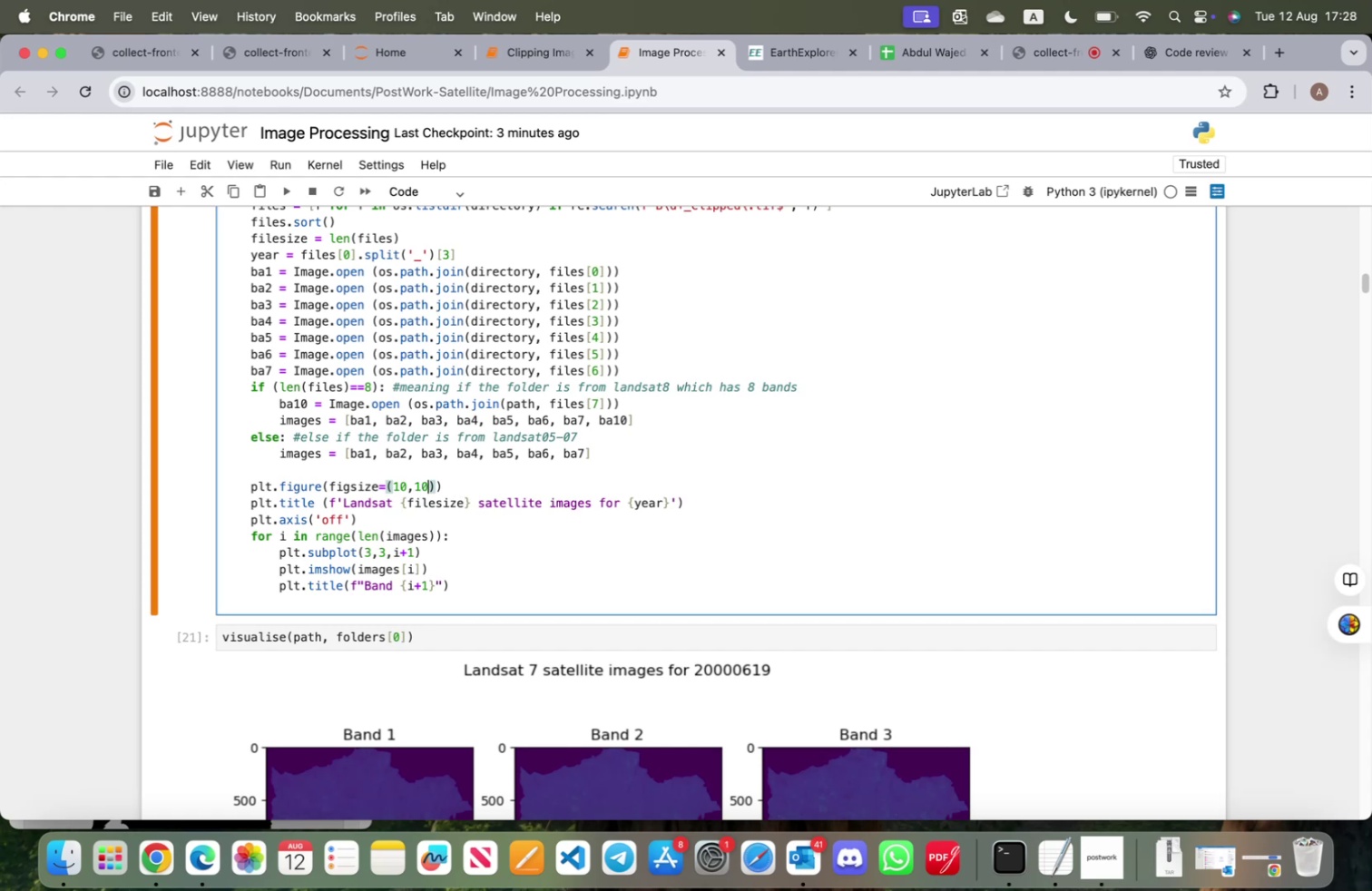 
key(Shift+ShiftRight)
 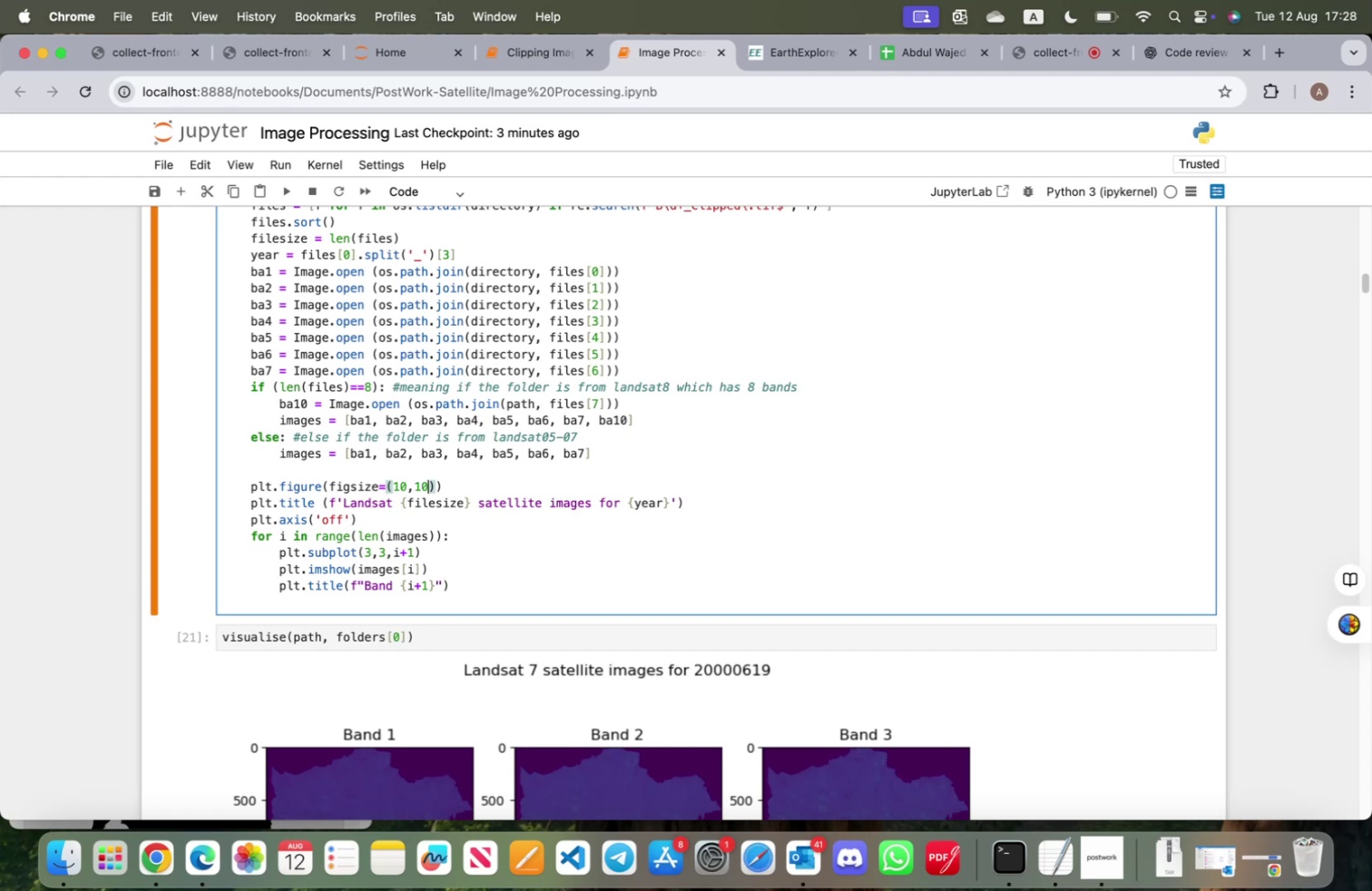 
key(Shift+Enter)
 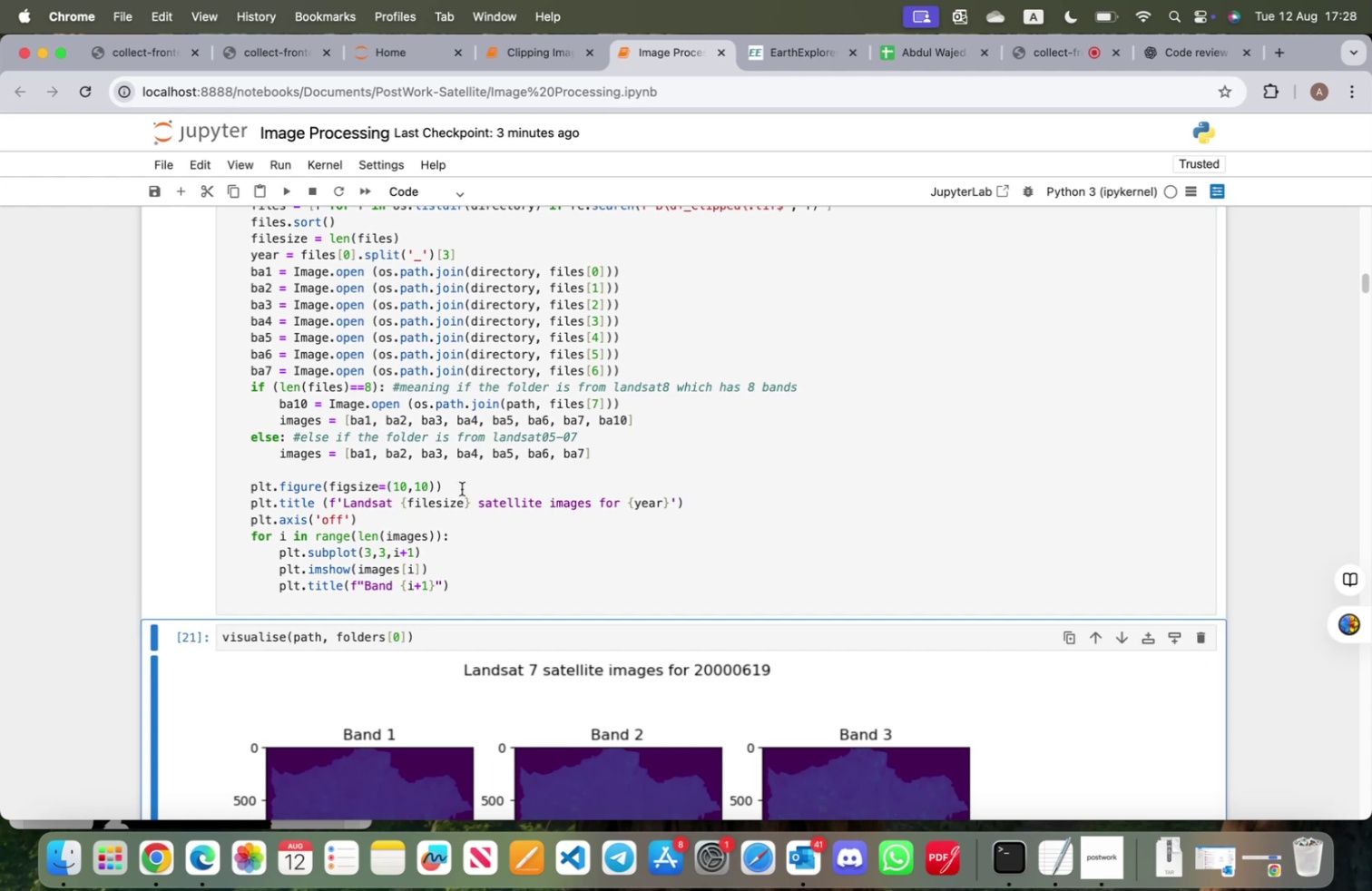 
key(Shift+ShiftRight)
 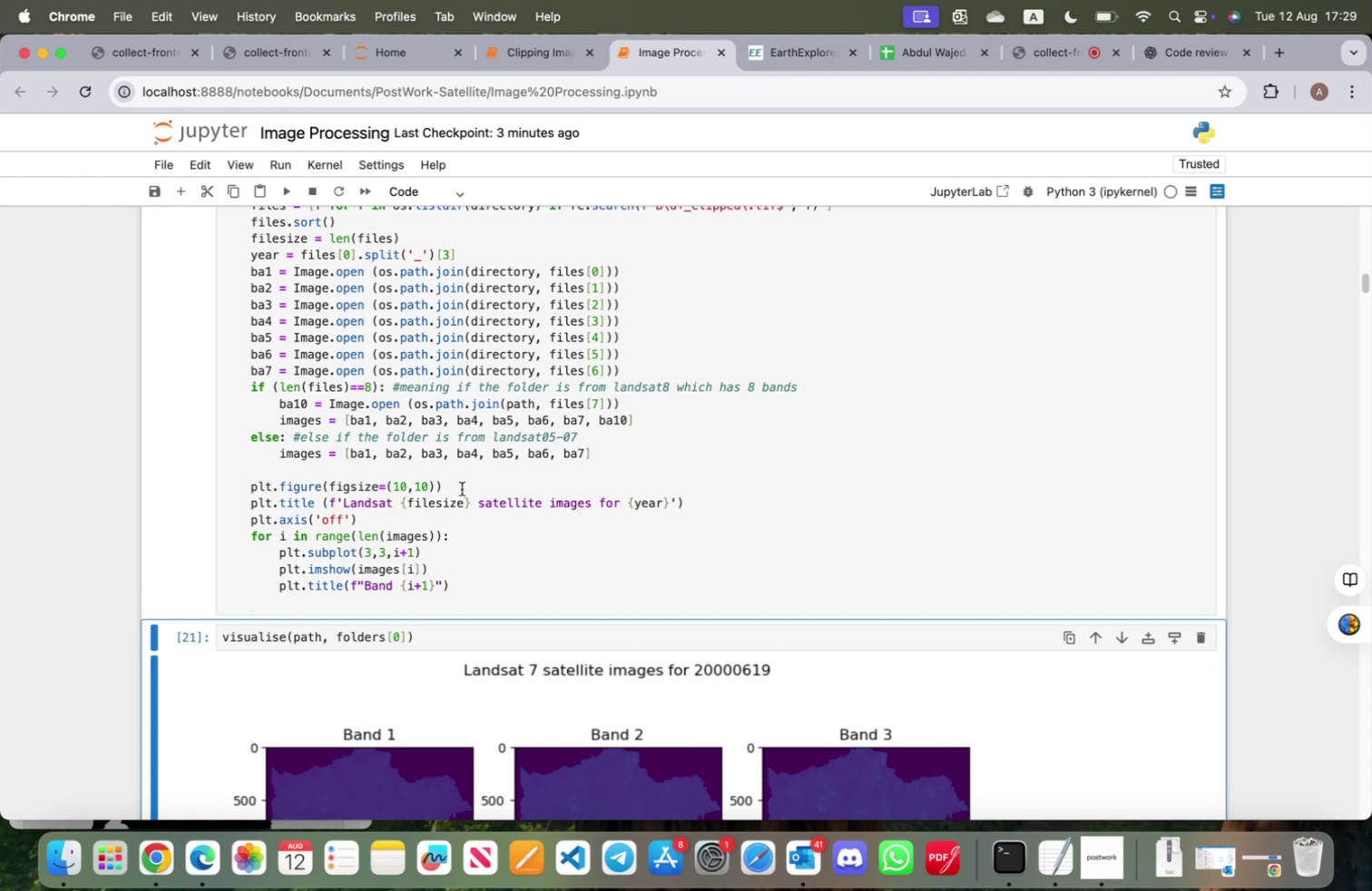 
key(Shift+Enter)
 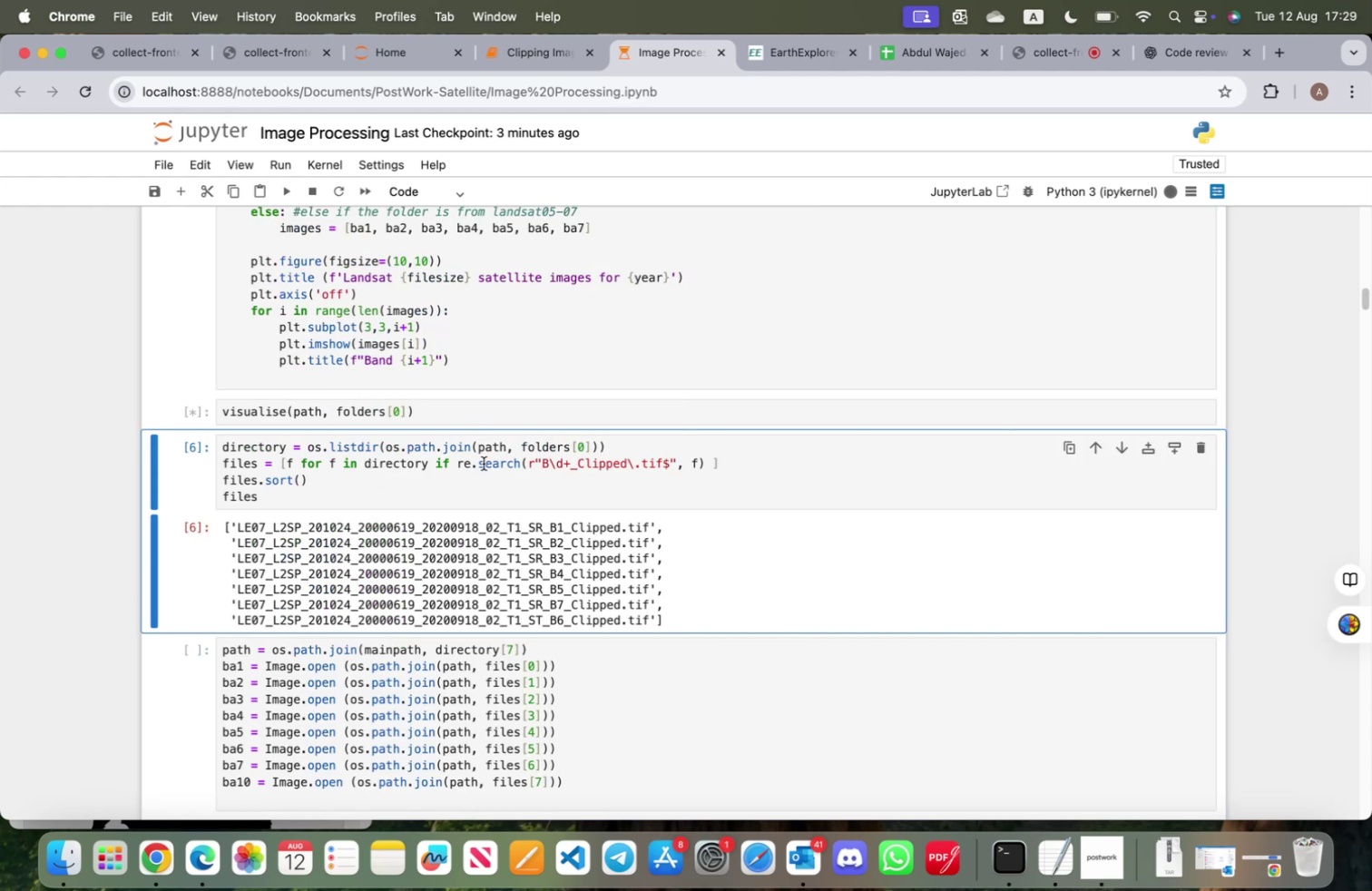 
scroll: coordinate [485, 473], scroll_direction: down, amount: 7.0
 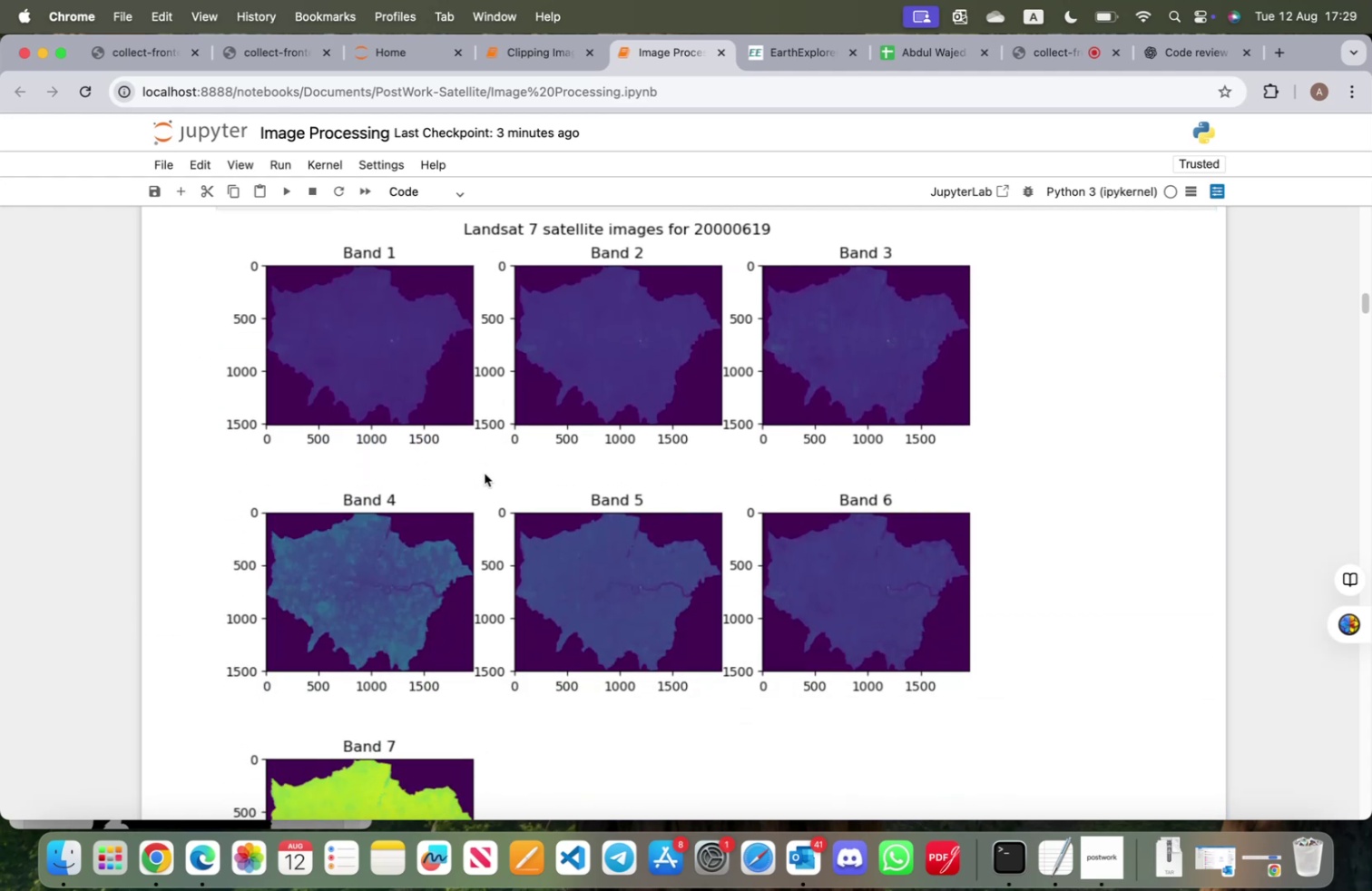 
scroll: coordinate [485, 473], scroll_direction: up, amount: 7.0
 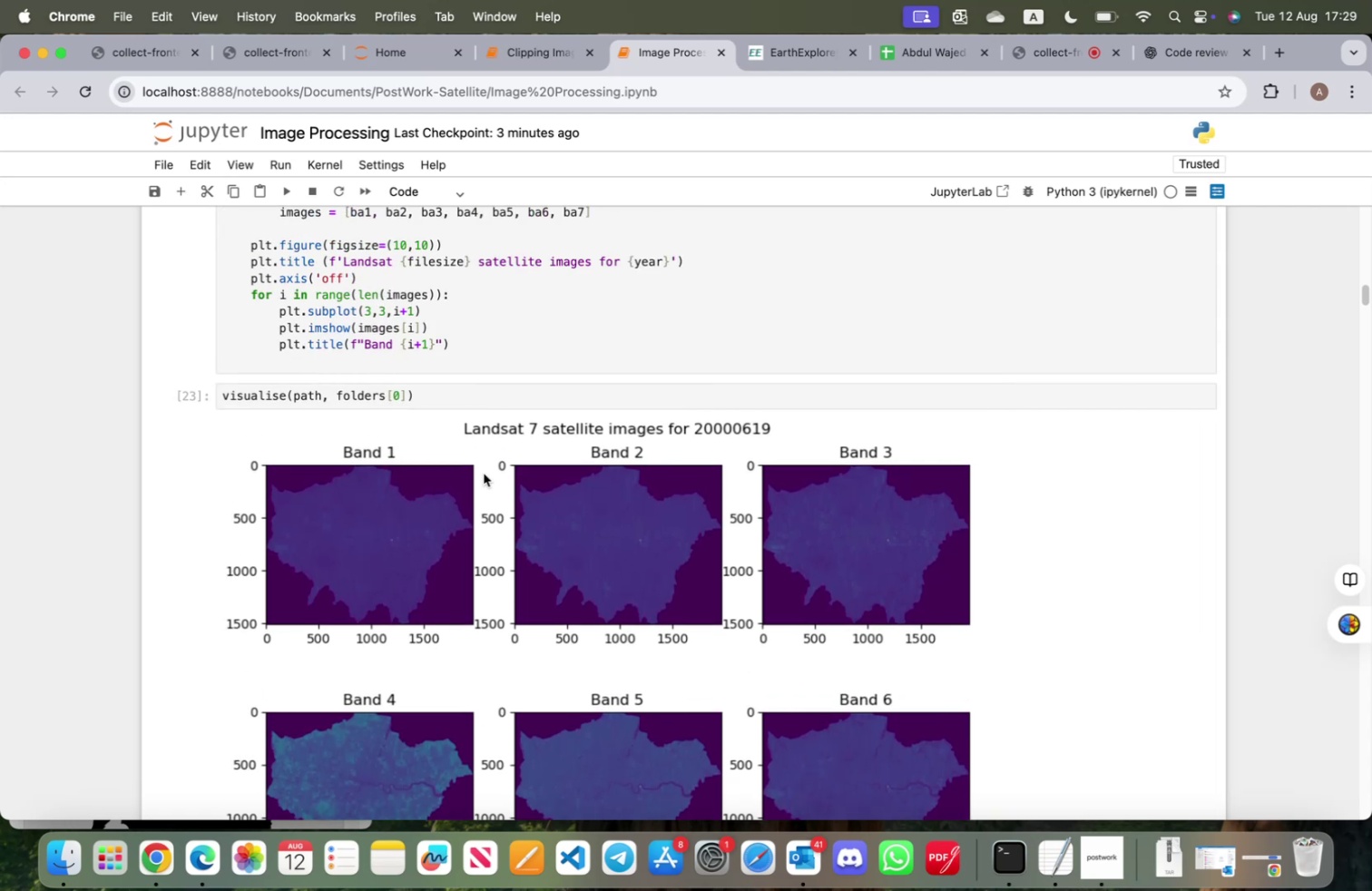 
wait(5.41)
 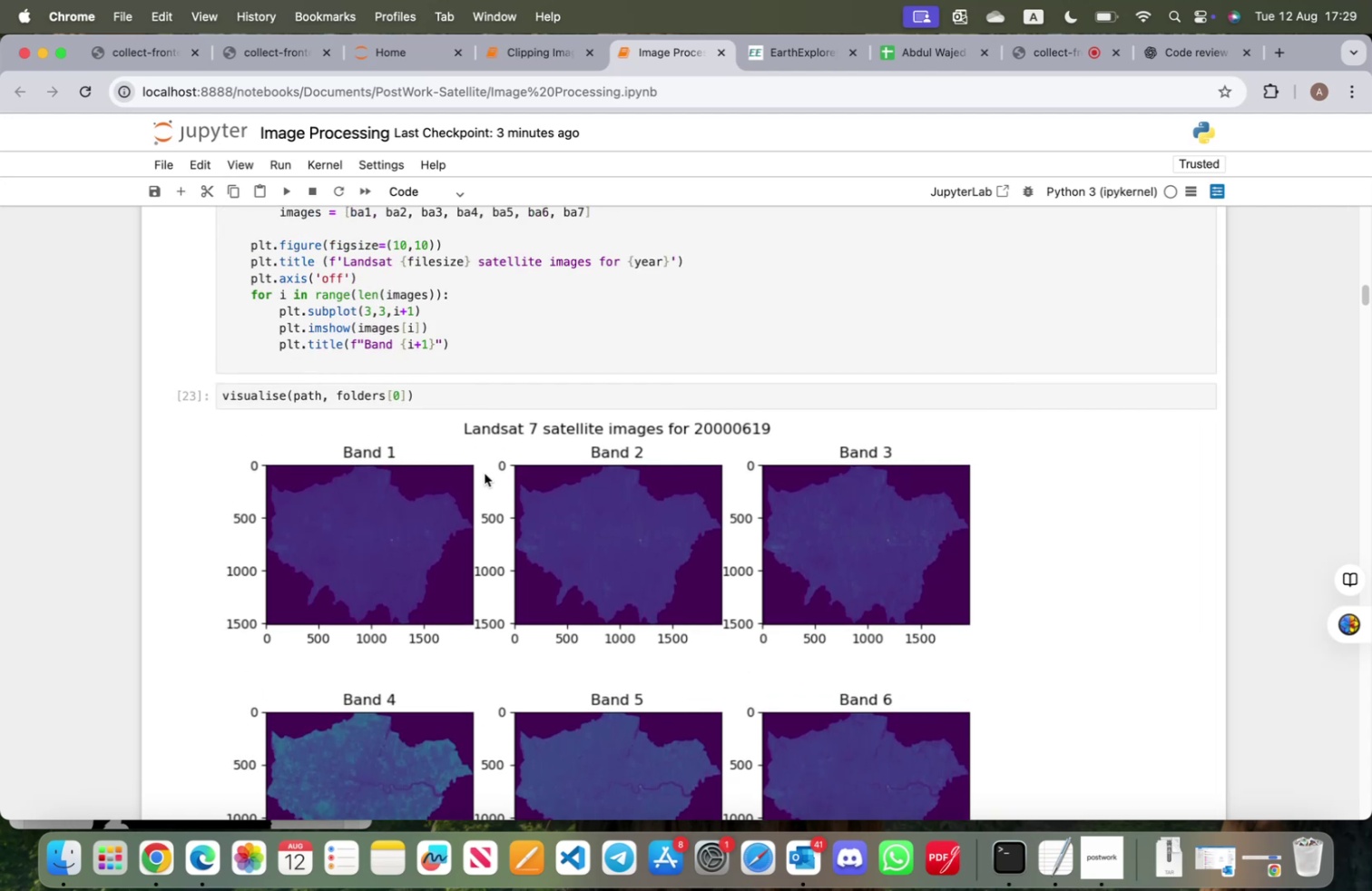 
scroll: coordinate [484, 472], scroll_direction: up, amount: 56.0
 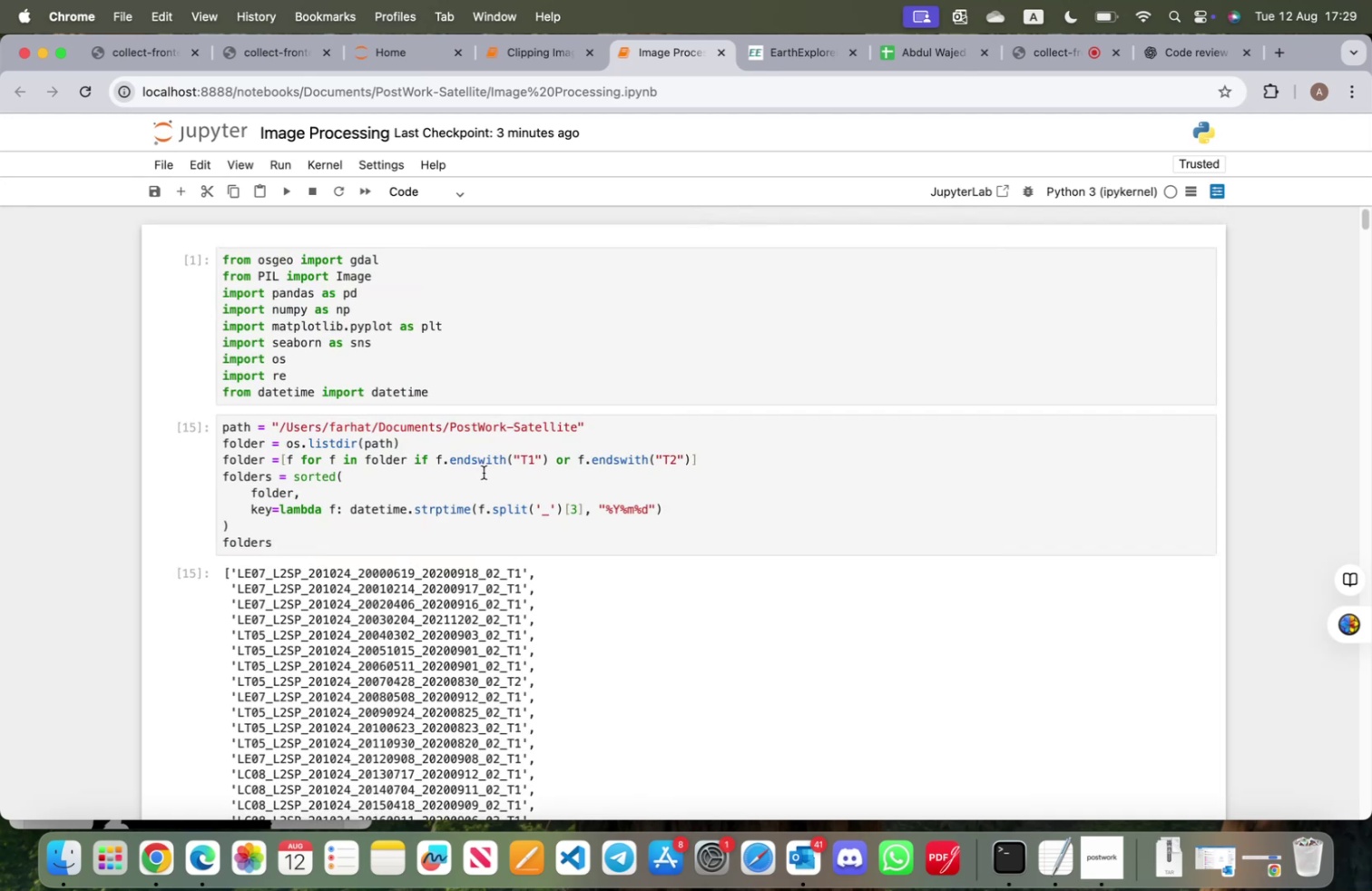 
wait(15.93)
 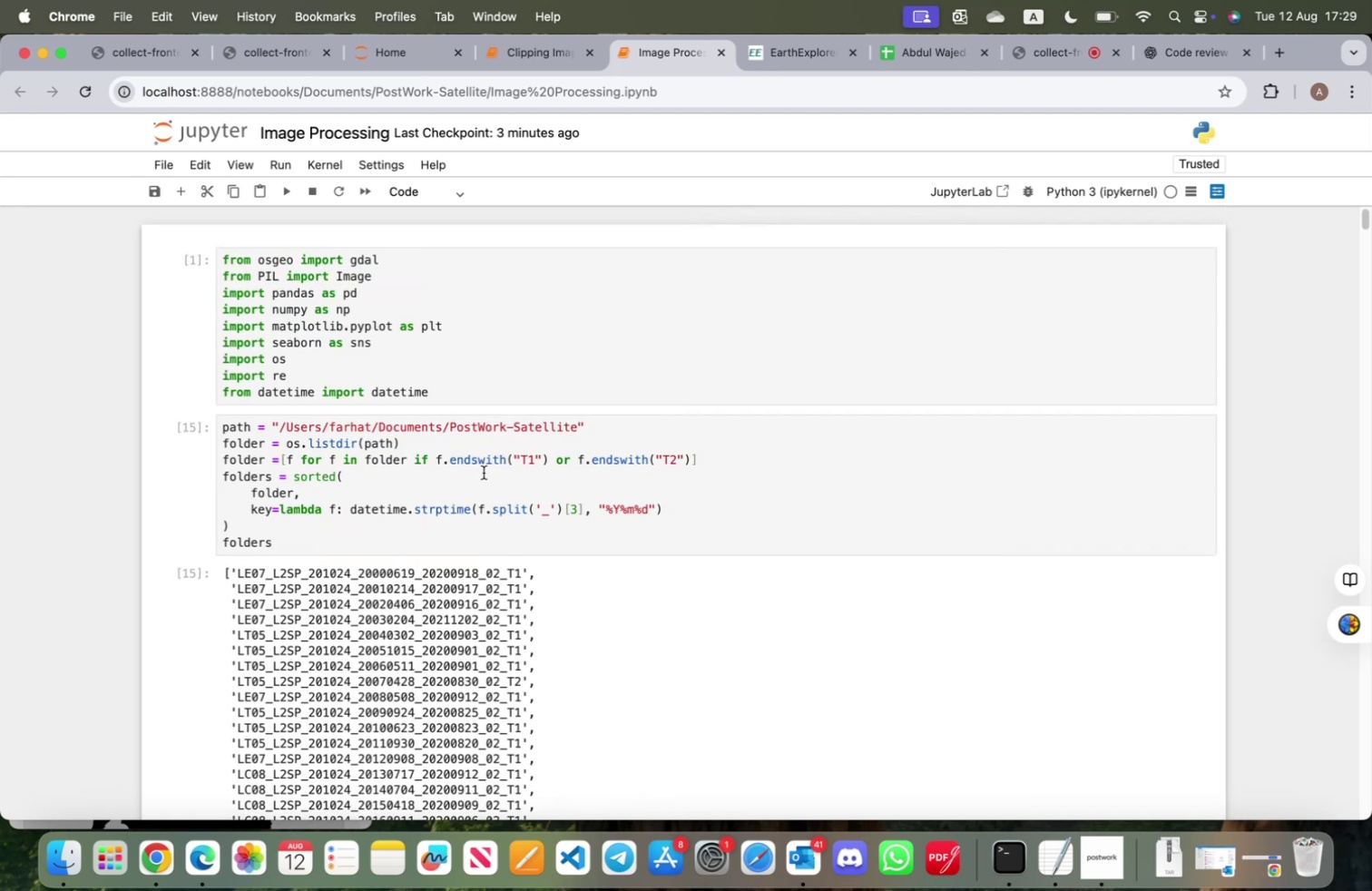 
scroll: coordinate [484, 469], scroll_direction: down, amount: 51.0
 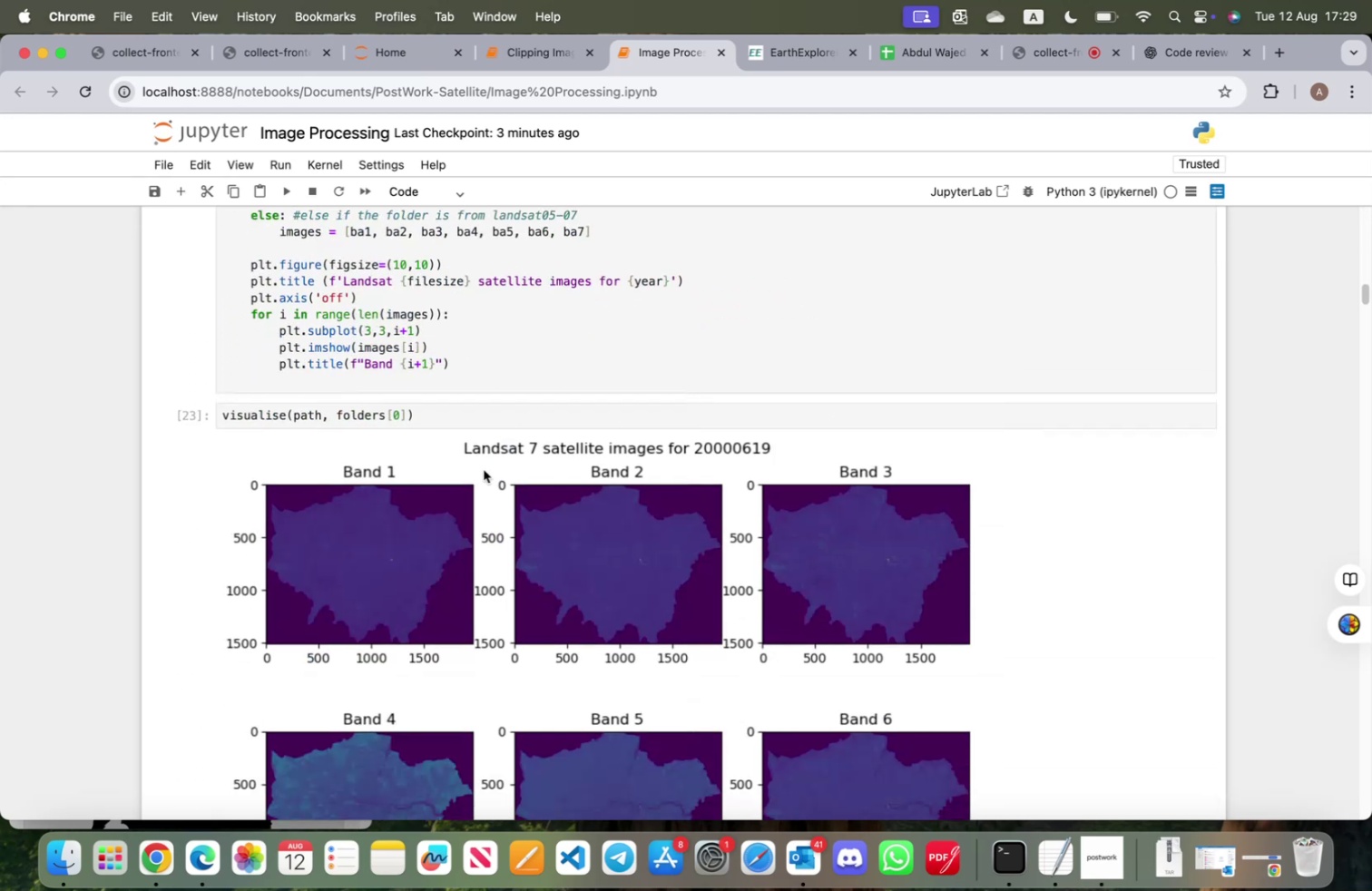 
scroll: coordinate [484, 469], scroll_direction: up, amount: 3.0
 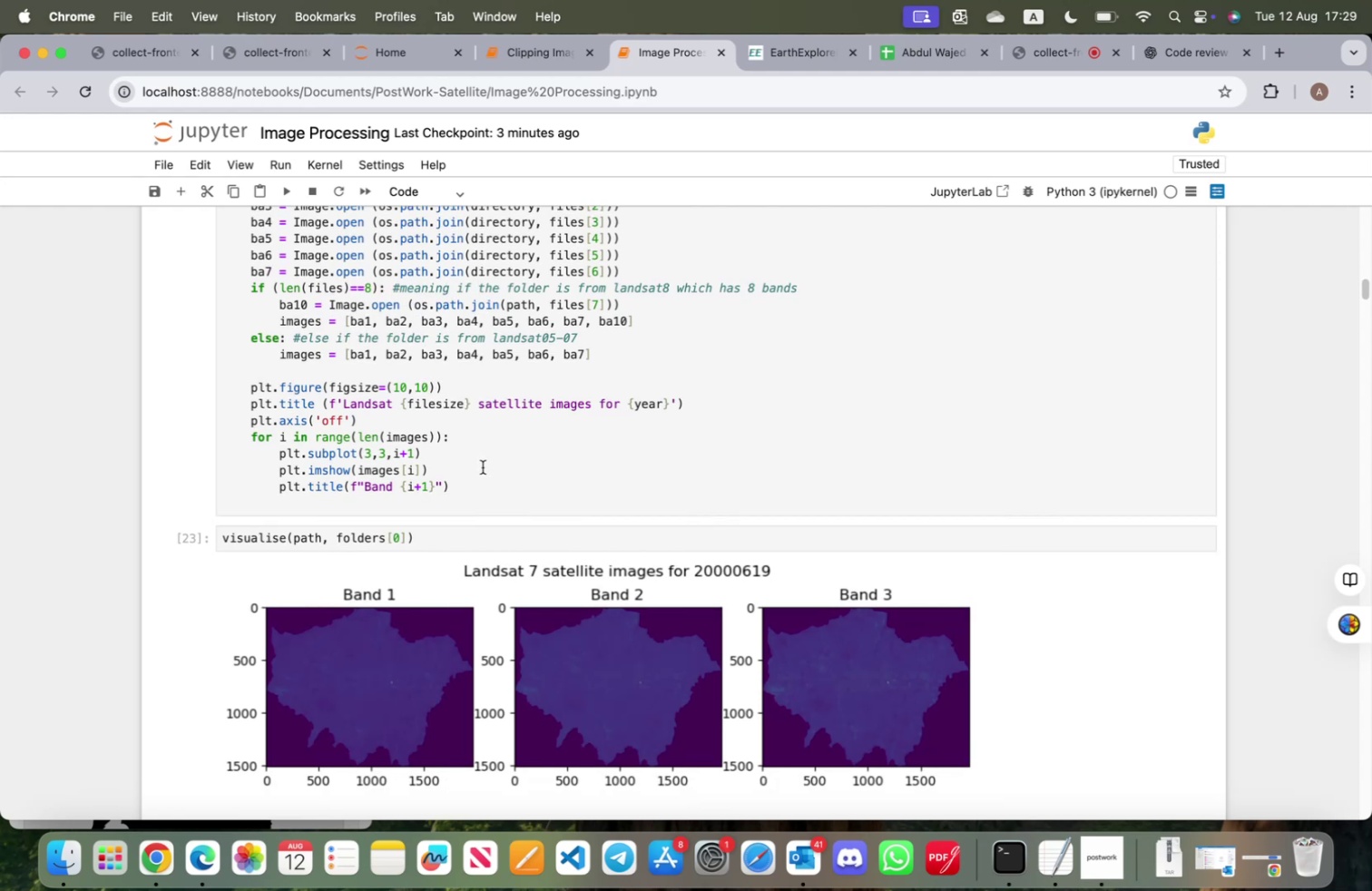 
wait(11.09)
 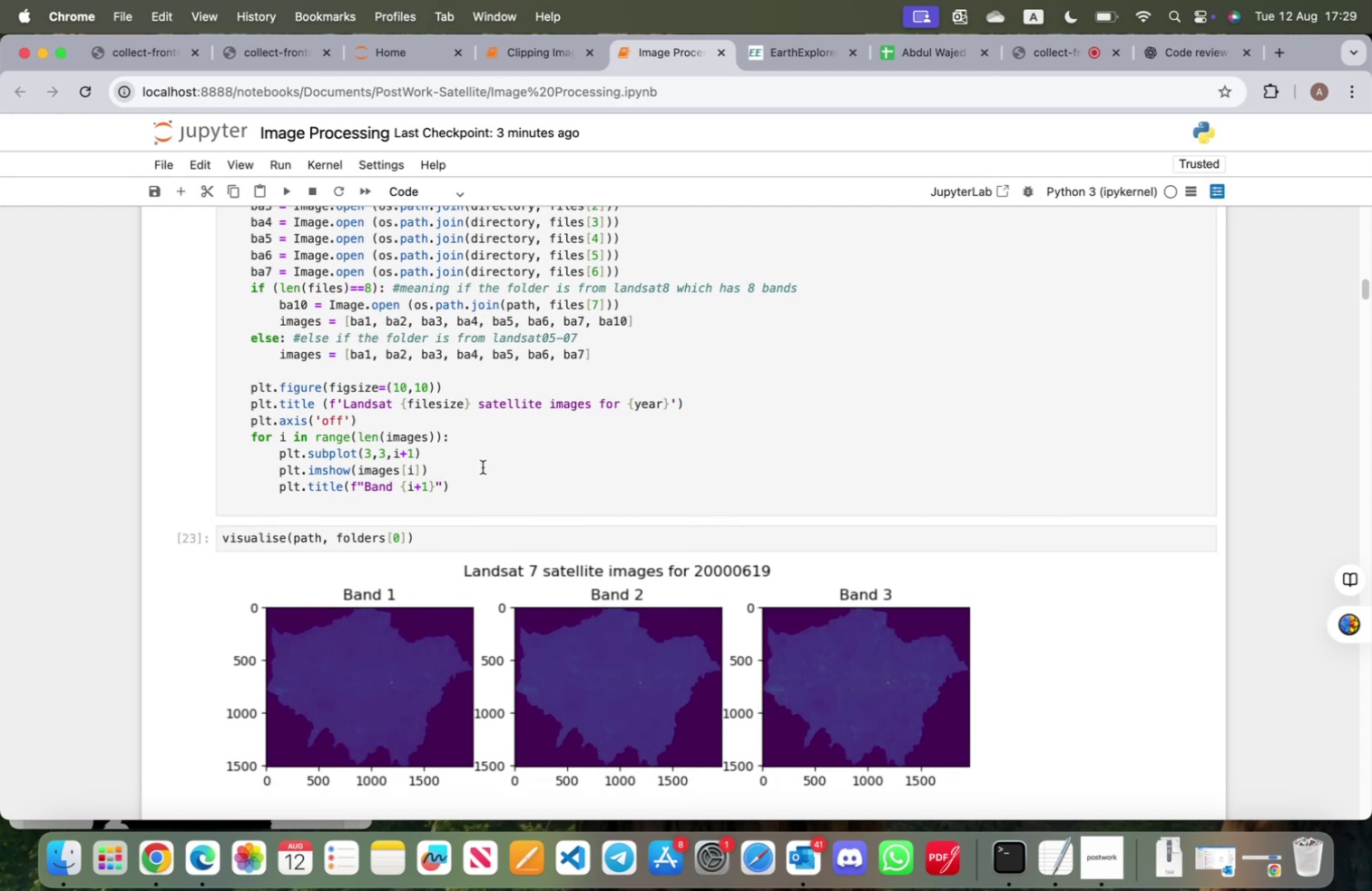 
scroll: coordinate [480, 459], scroll_direction: down, amount: 27.0
 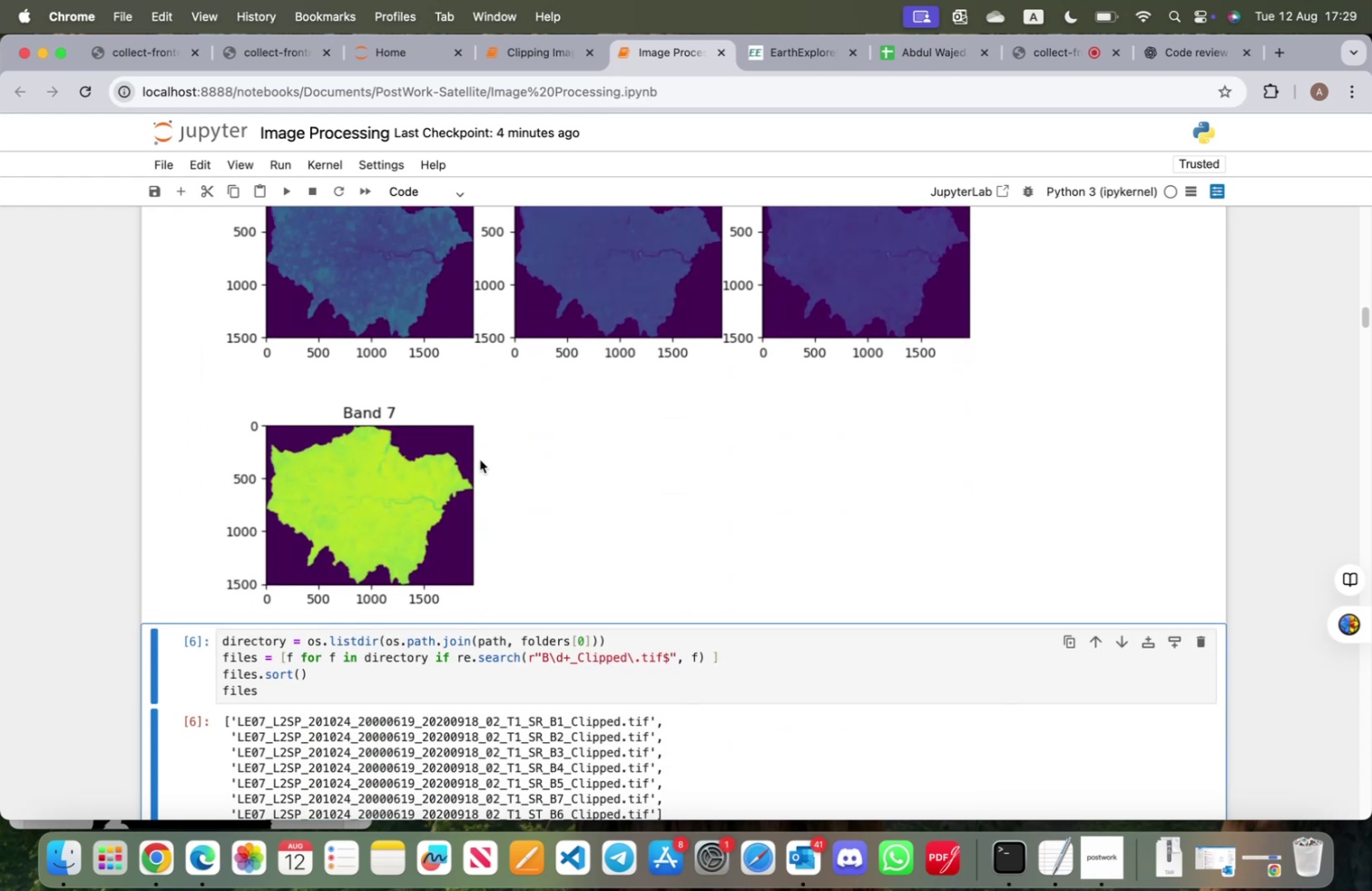 
scroll: coordinate [480, 459], scroll_direction: up, amount: 54.0
 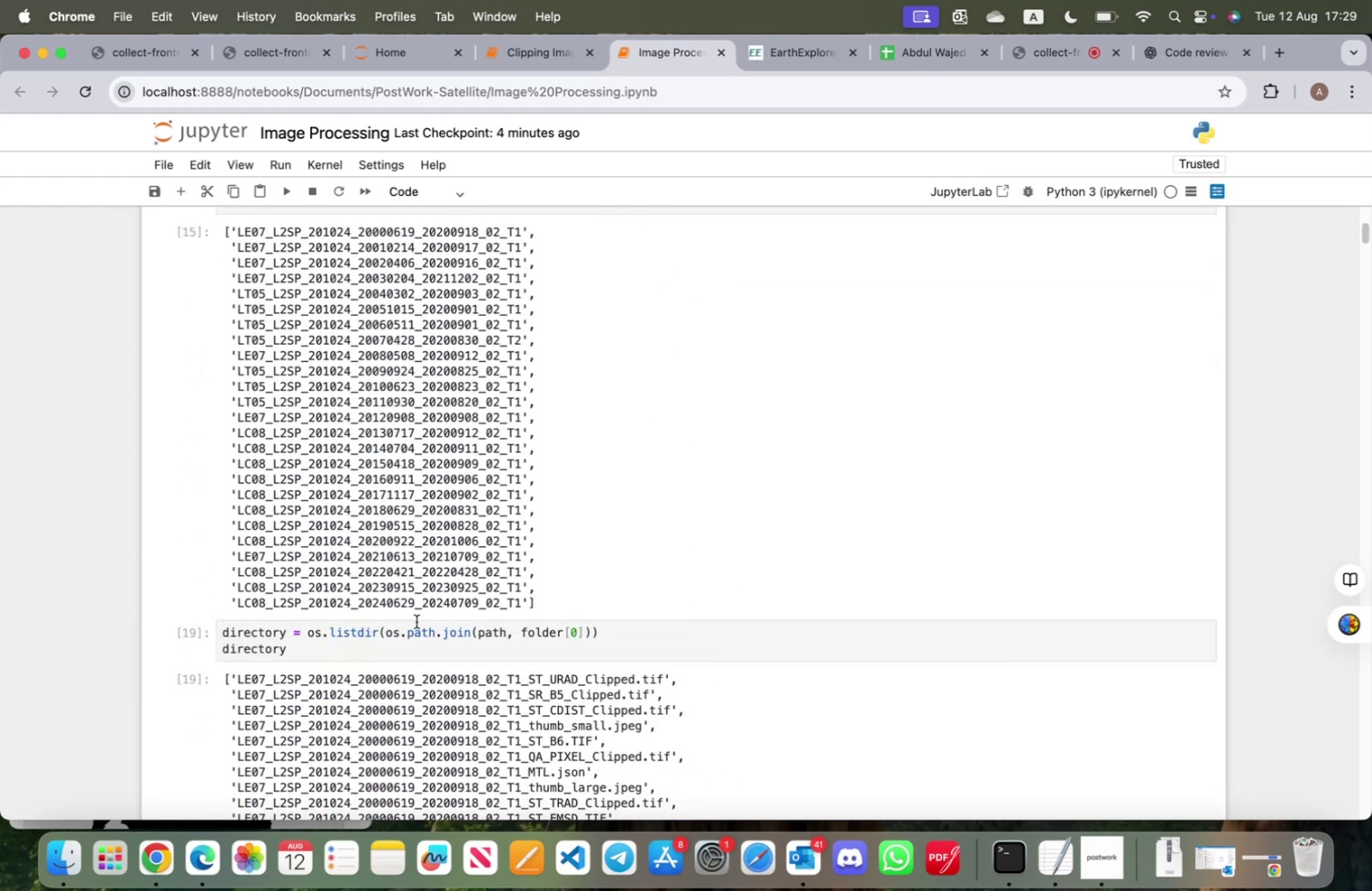 
left_click([392, 647])
 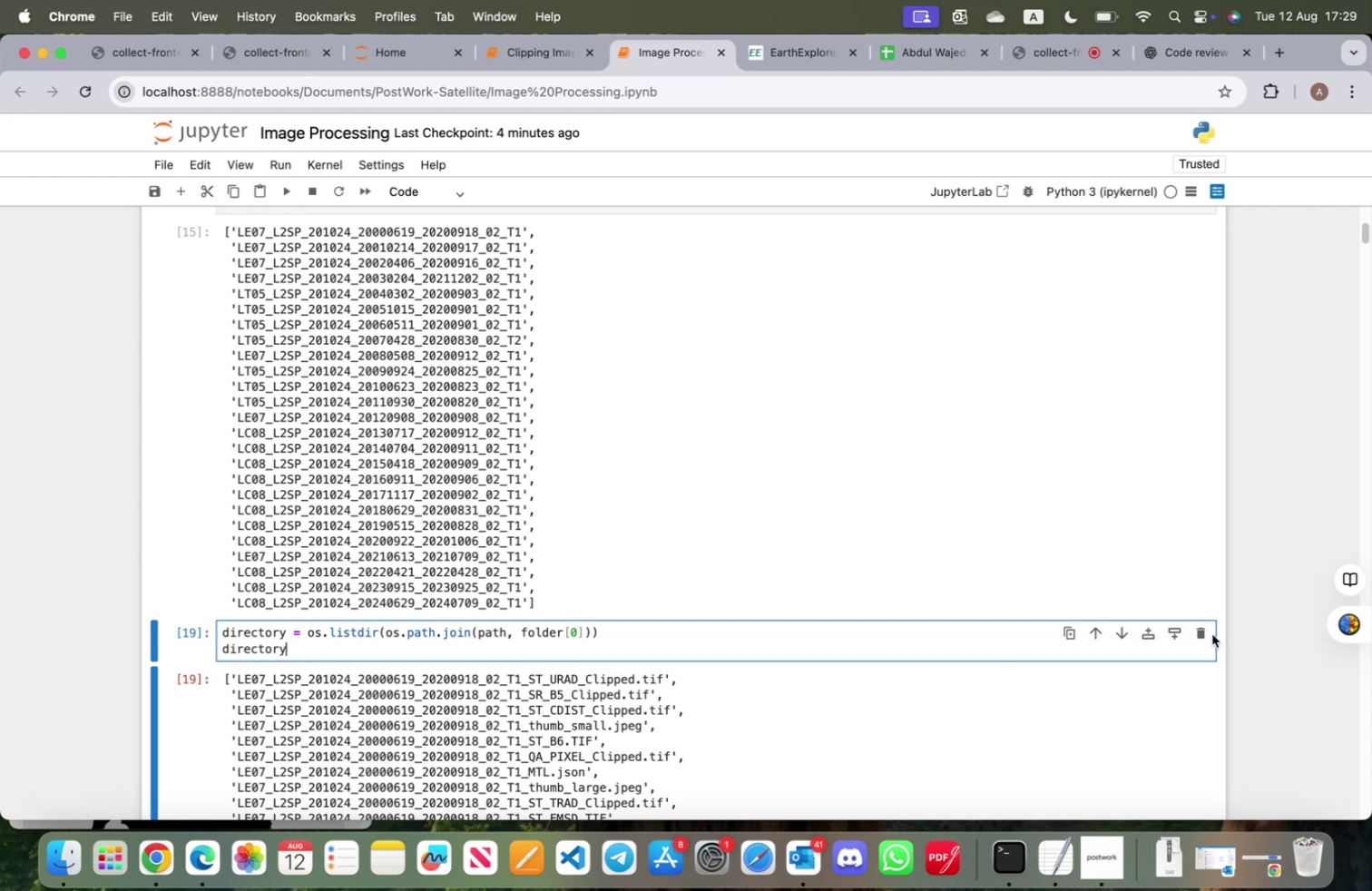 
left_click([1208, 631])
 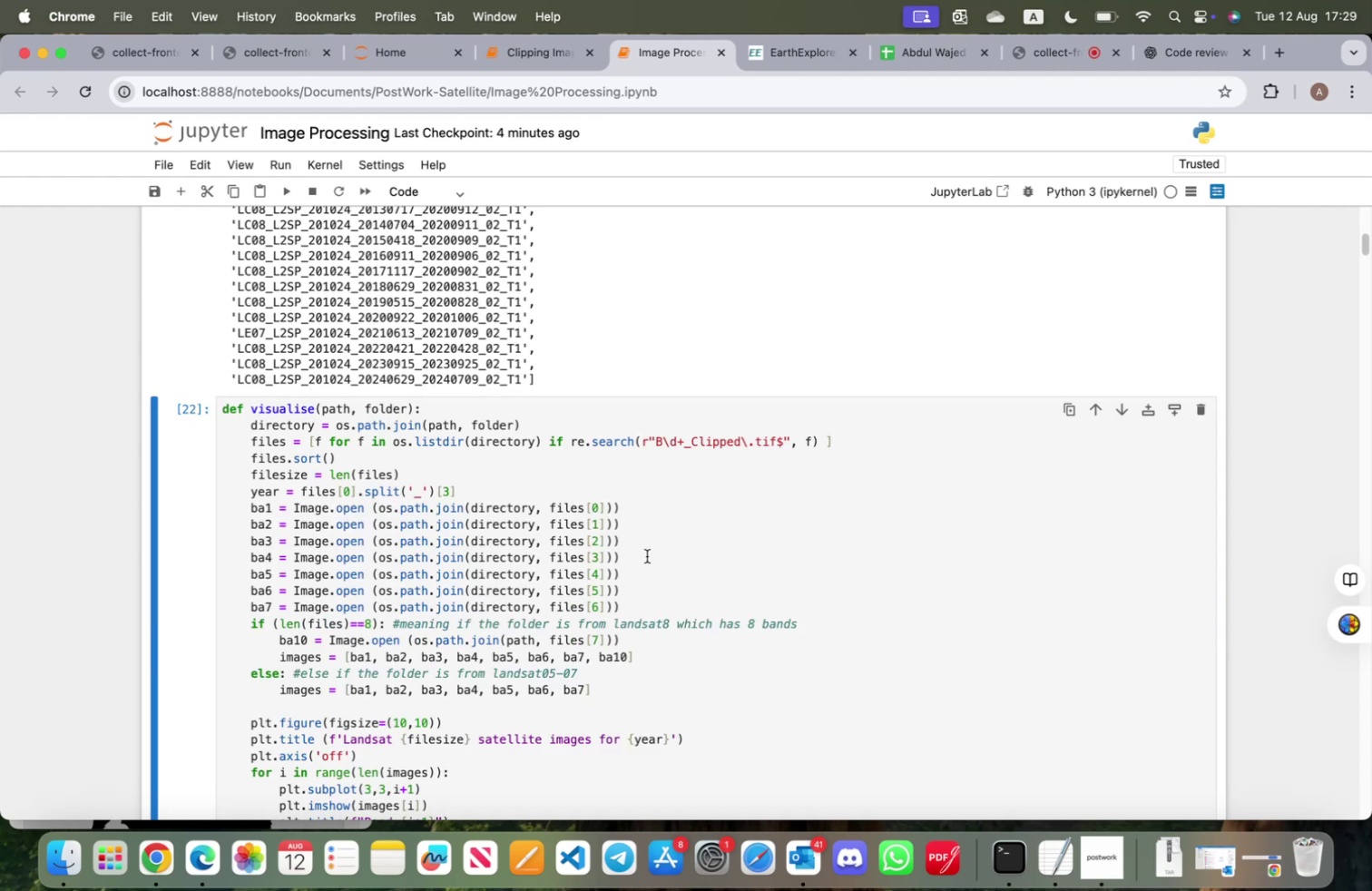 
scroll: coordinate [453, 519], scroll_direction: up, amount: 17.0
 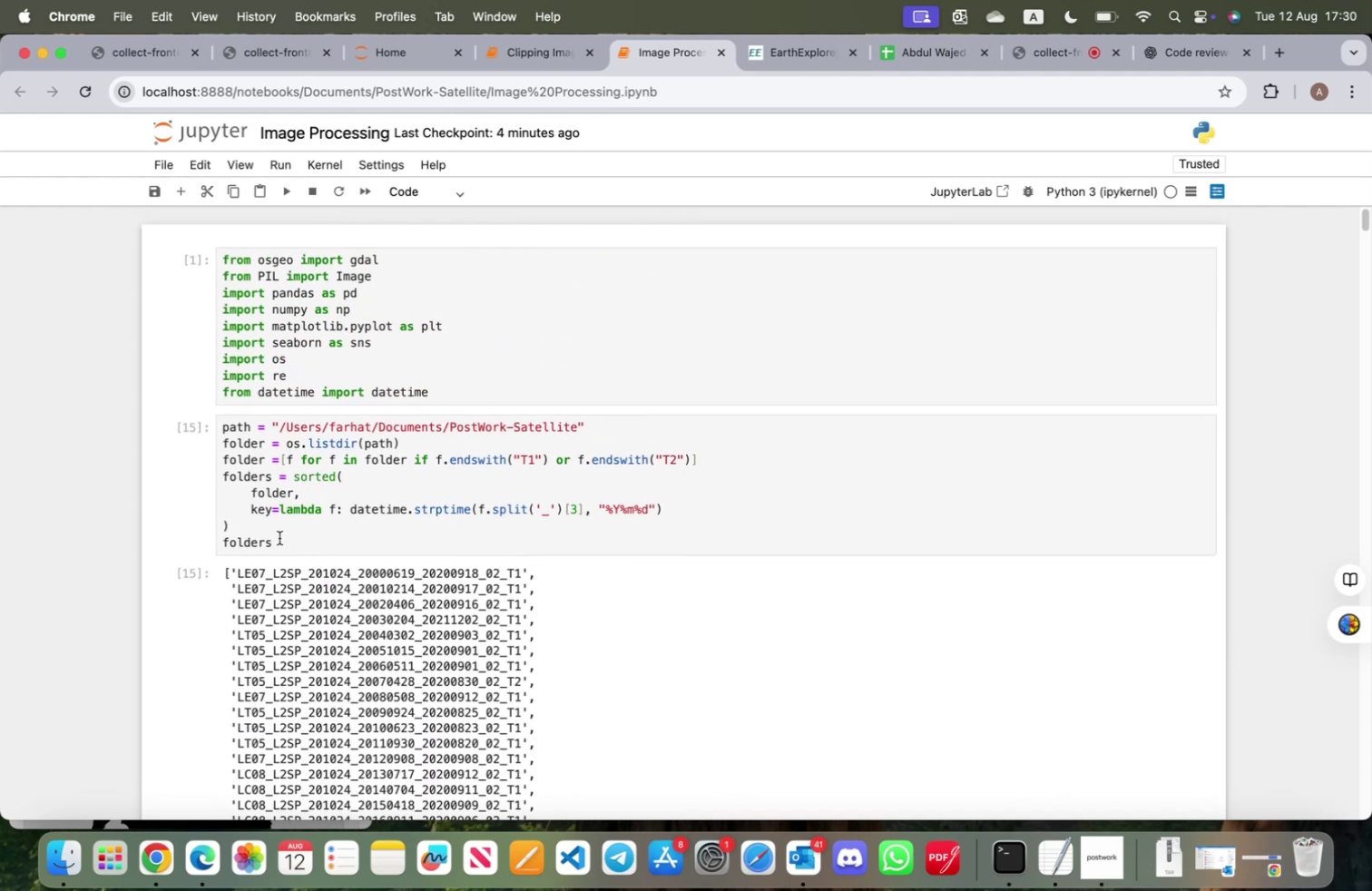 
left_click_drag(start_coordinate=[277, 544], to_coordinate=[184, 545])
 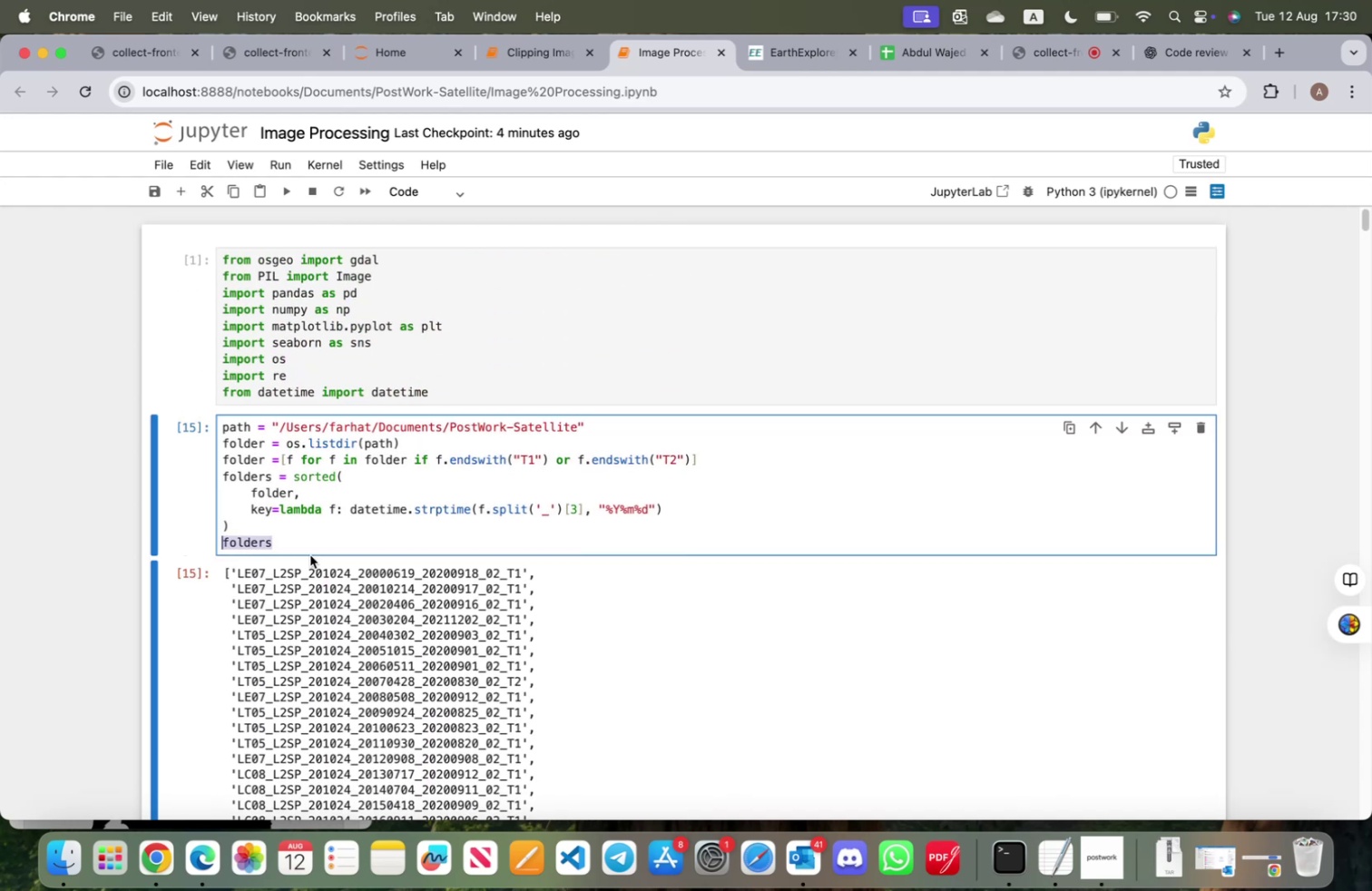 
key(Backspace)
 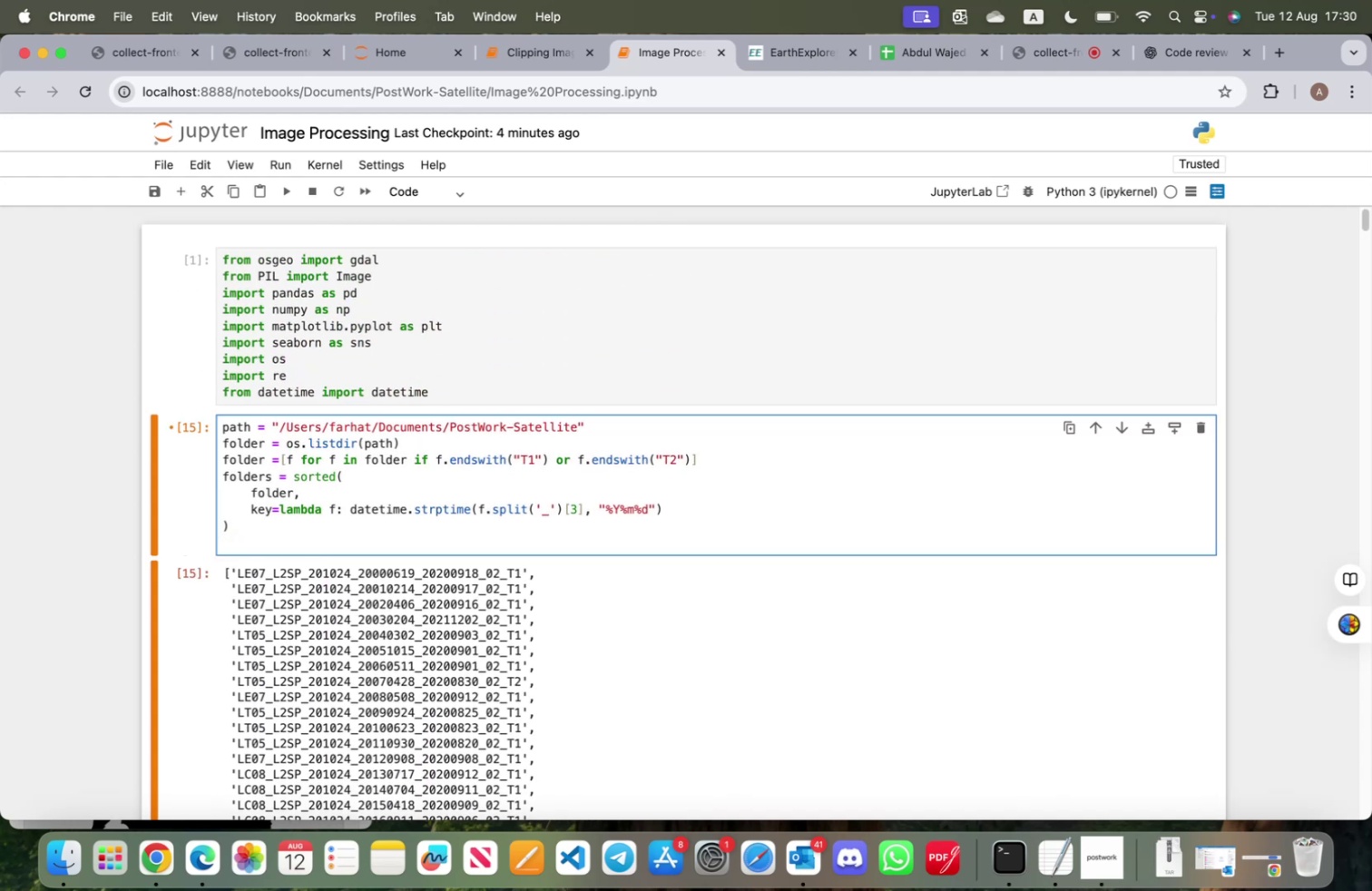 
key(Backspace)
 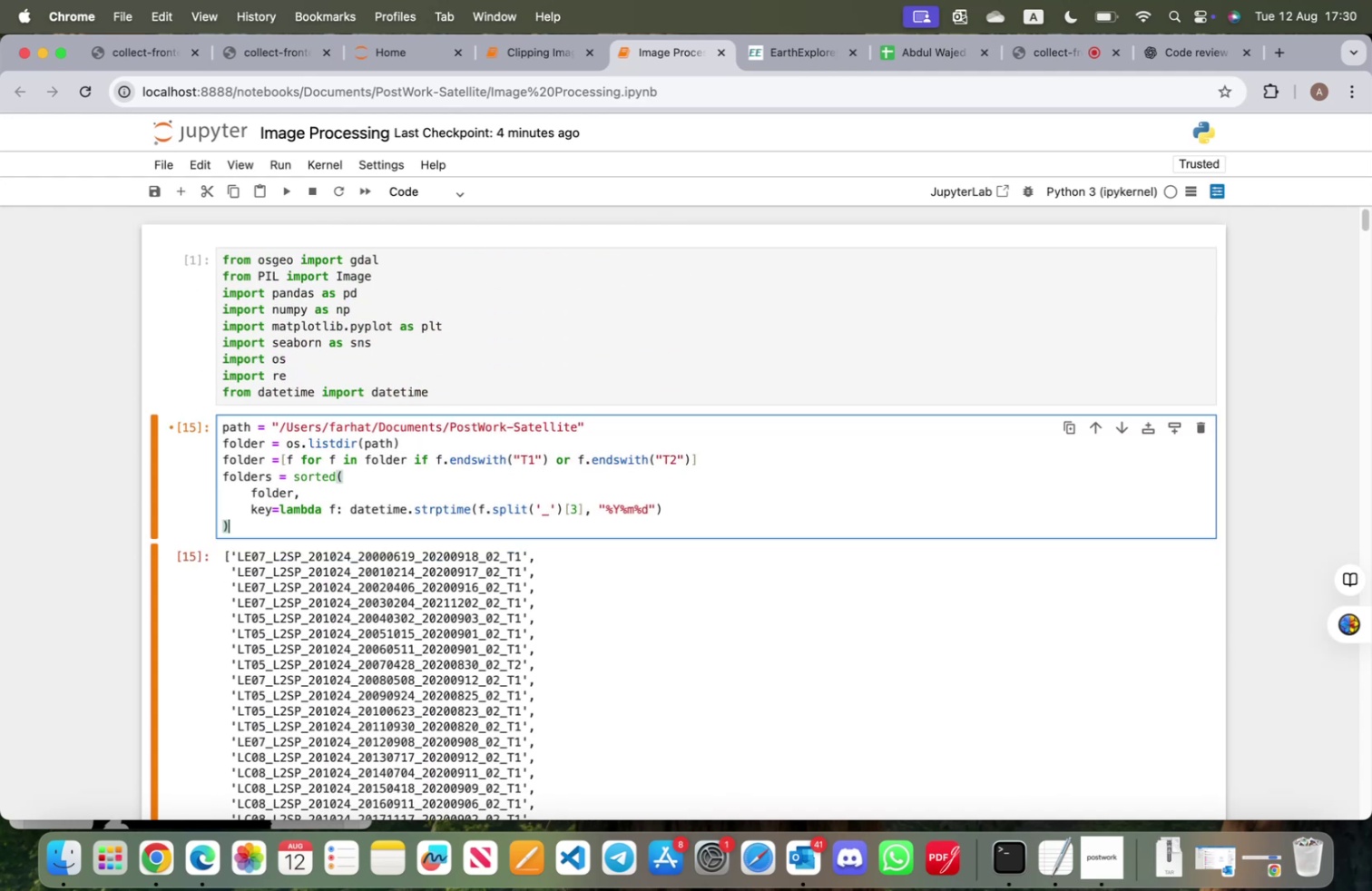 
key(Shift+ShiftRight)
 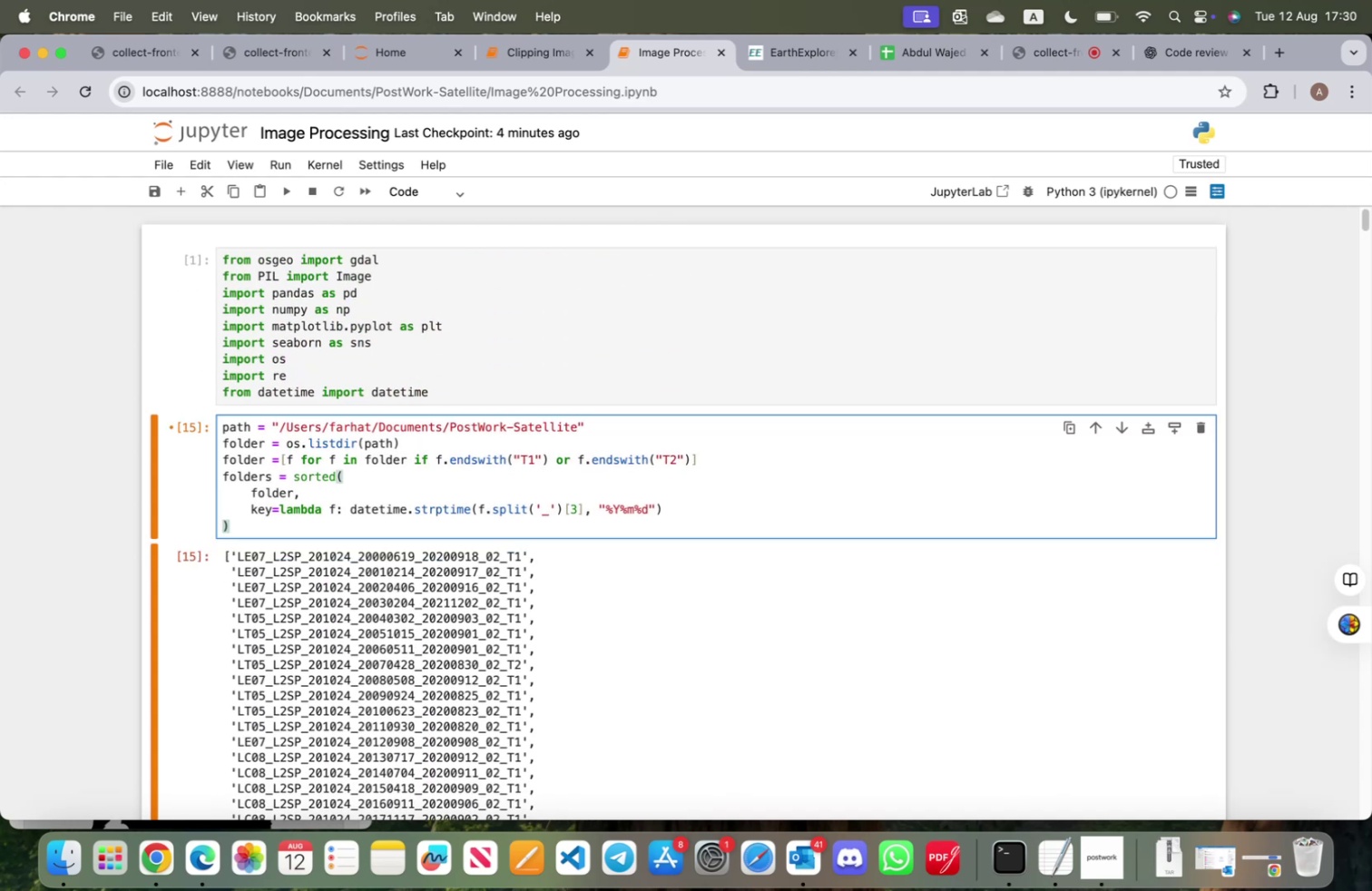 
key(Shift+Enter)
 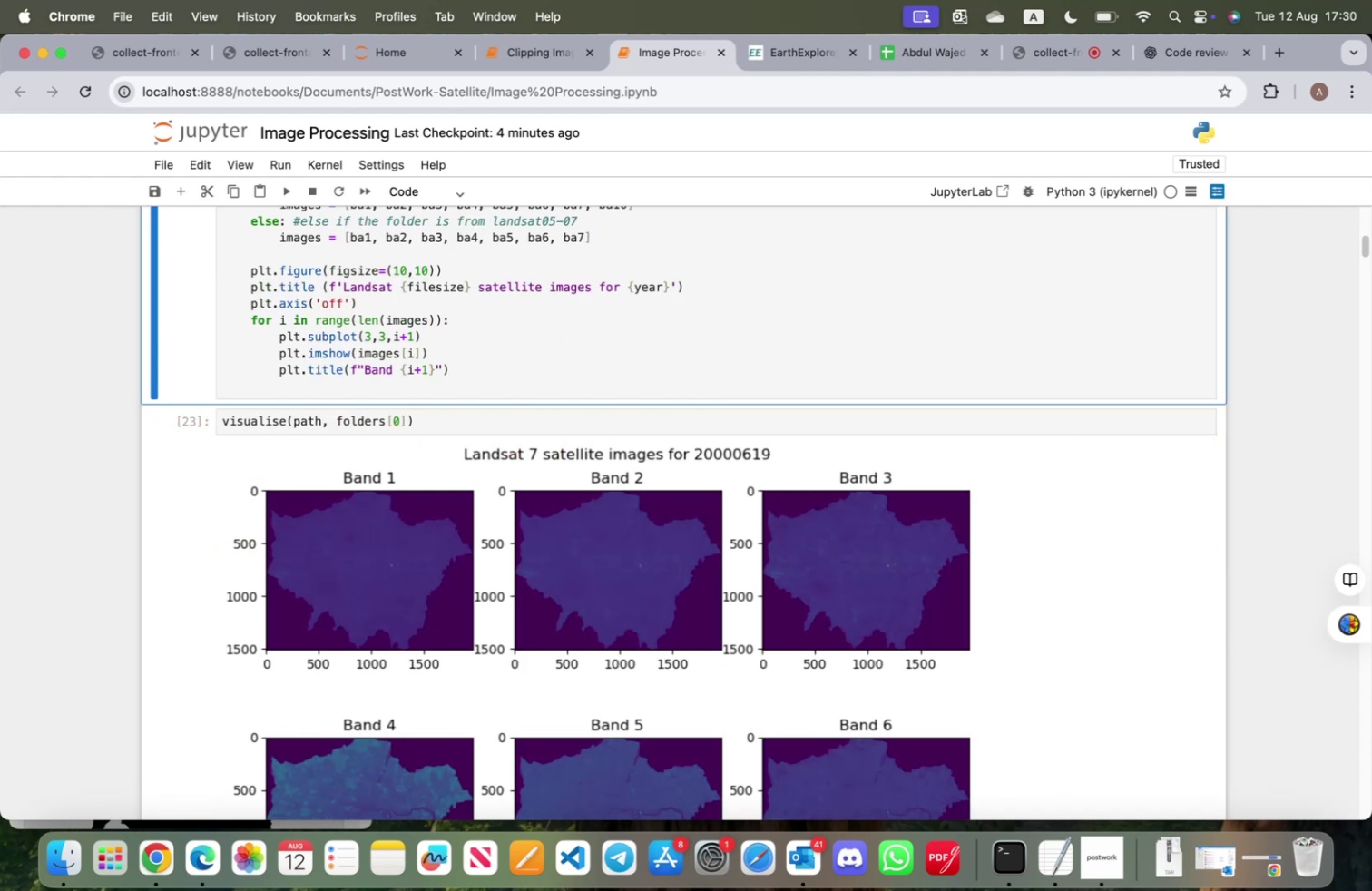 
hold_key(key=ShiftRight, duration=0.32)
 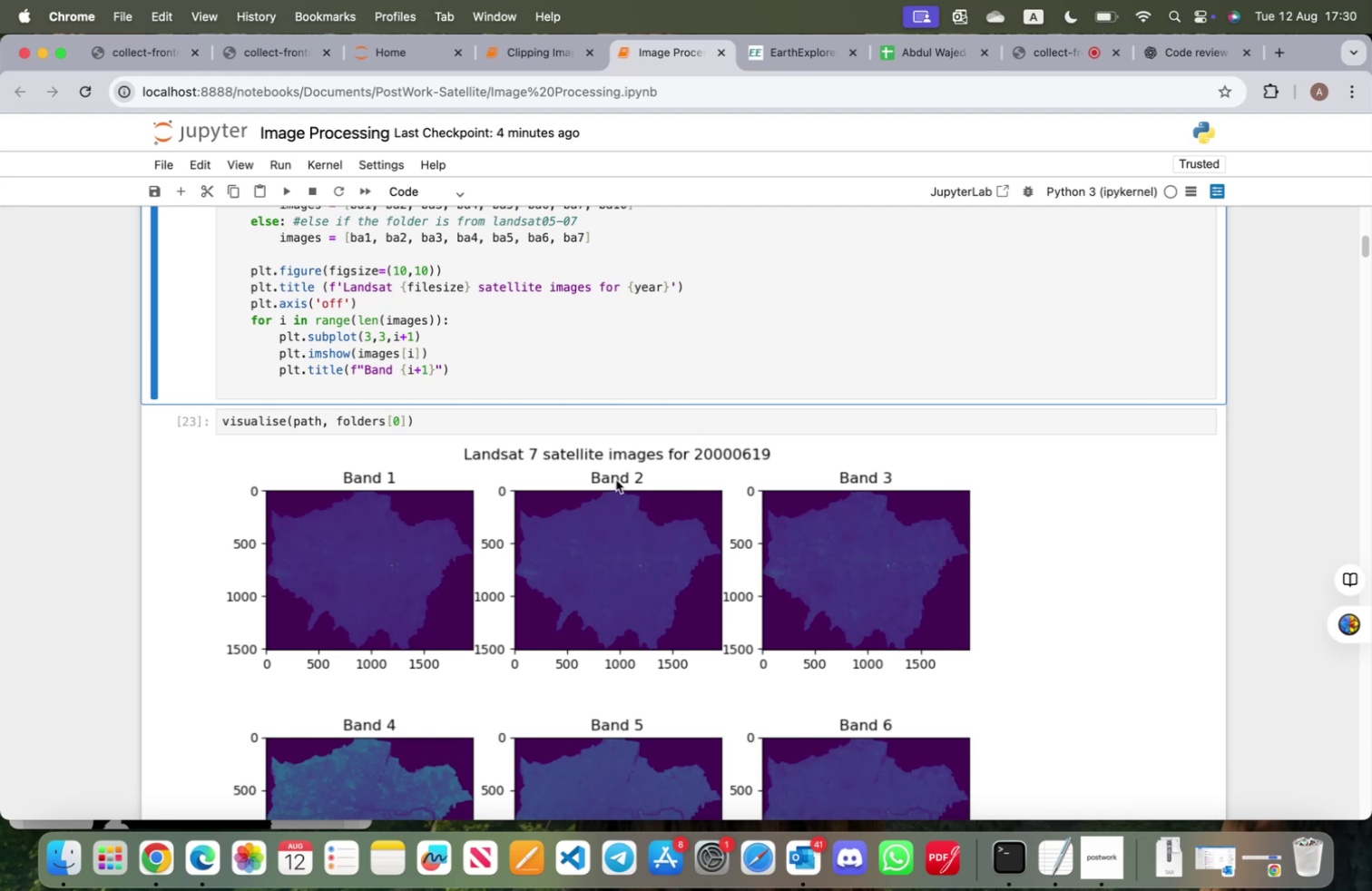 
scroll: coordinate [511, 452], scroll_direction: up, amount: 19.0
 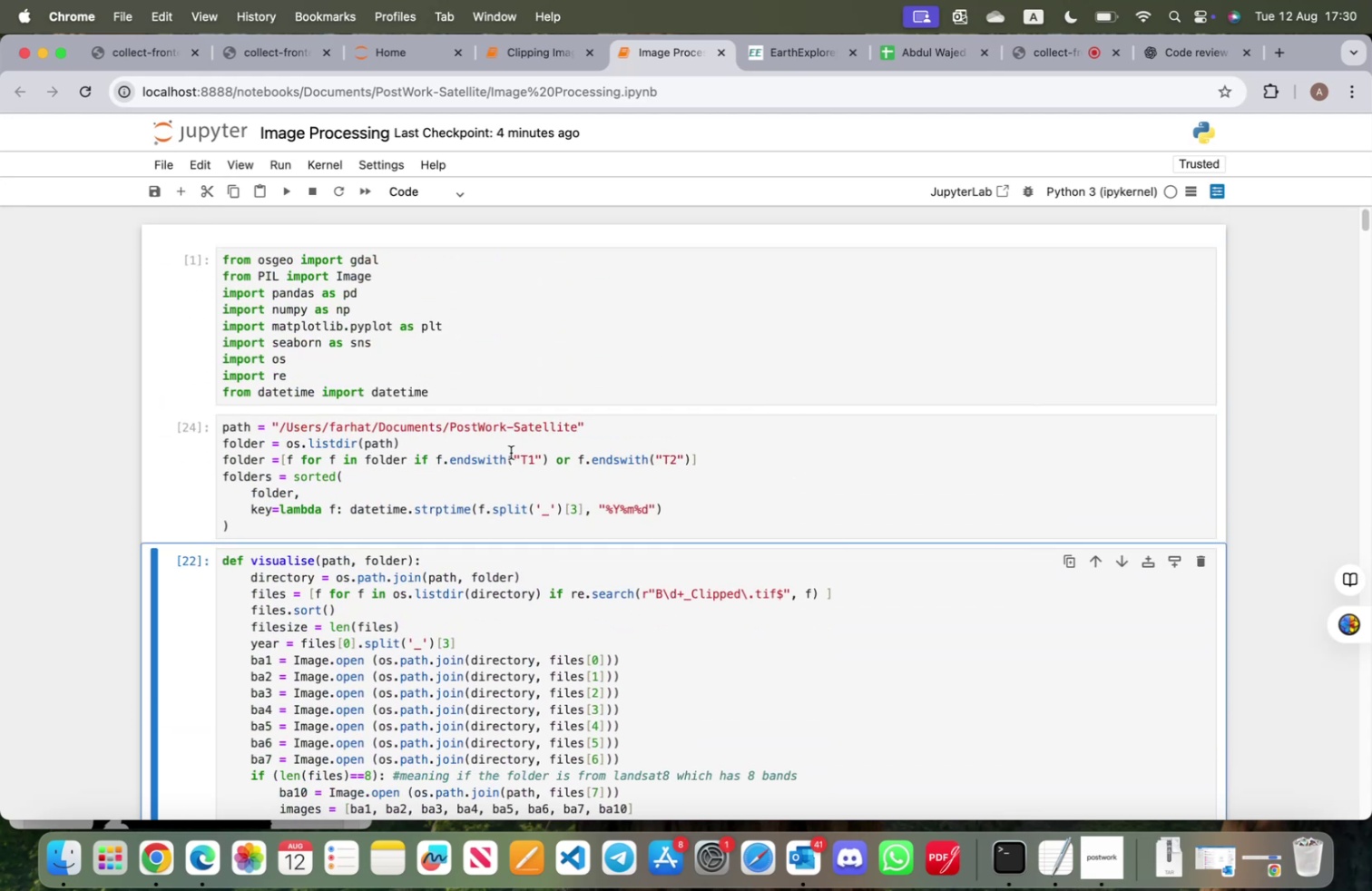 
scroll: coordinate [498, 455], scroll_direction: down, amount: 22.0
 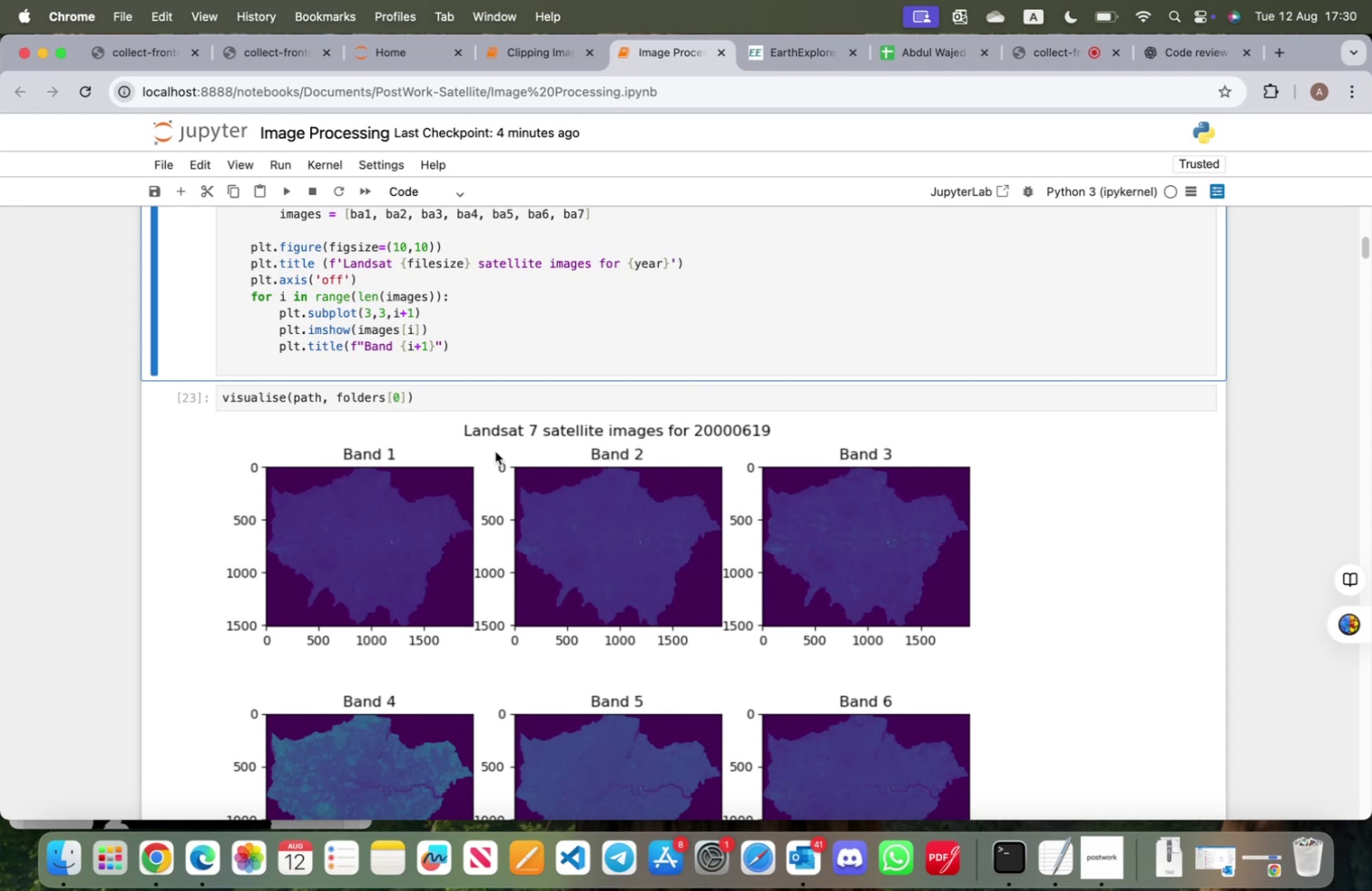 
wait(5.01)
 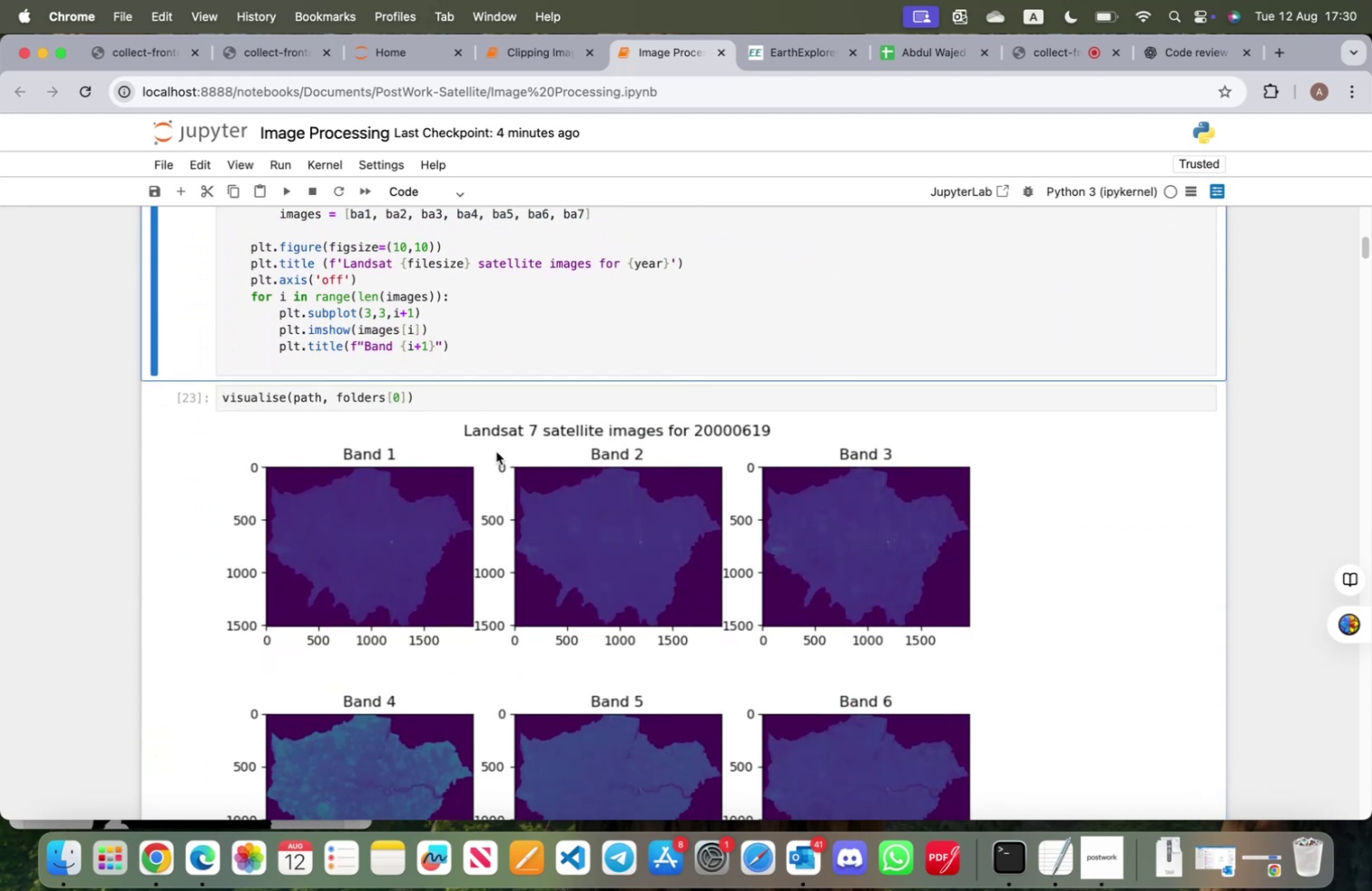 
scroll: coordinate [359, 416], scroll_direction: down, amount: 18.0
 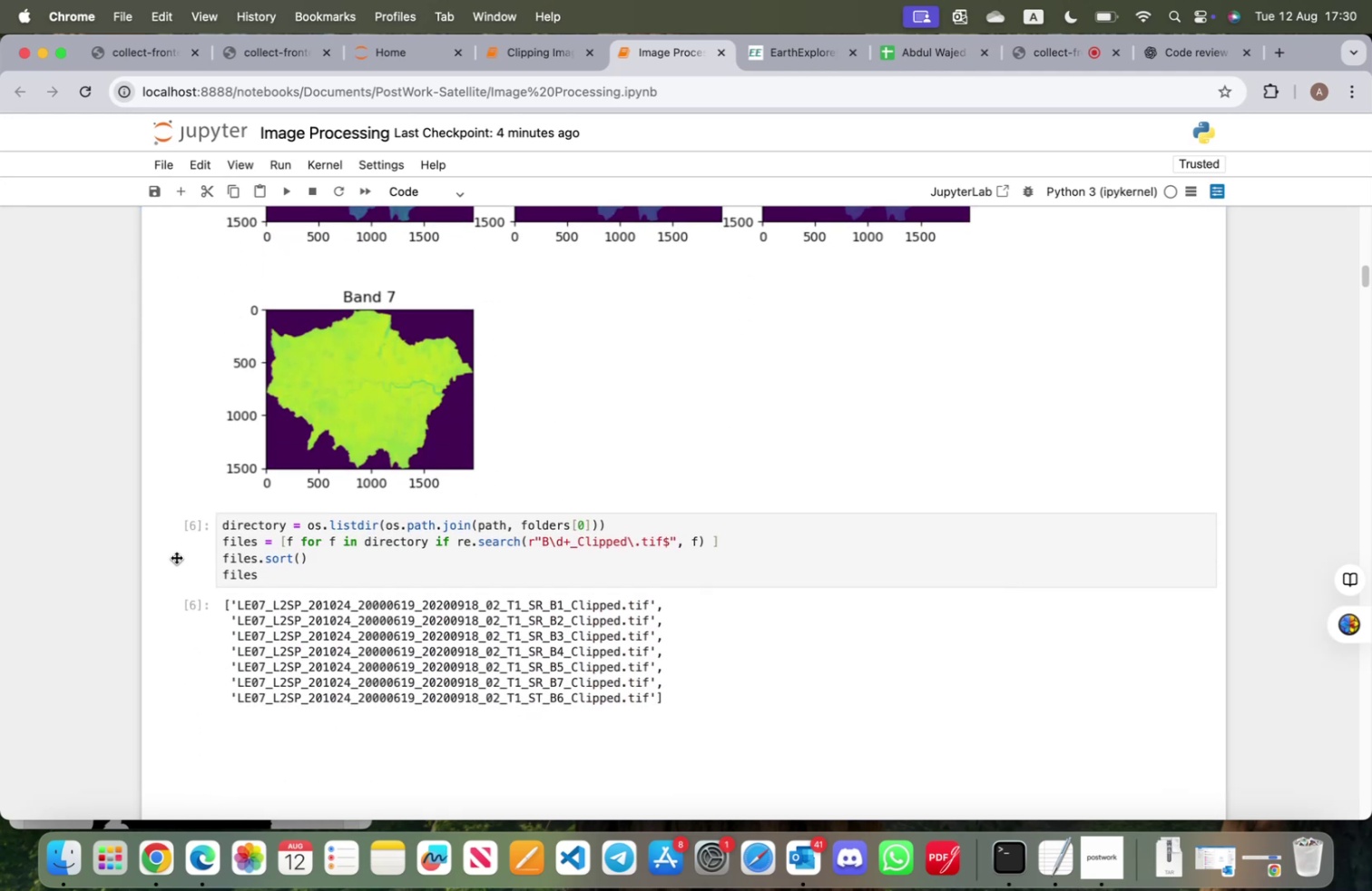 
left_click([176, 556])
 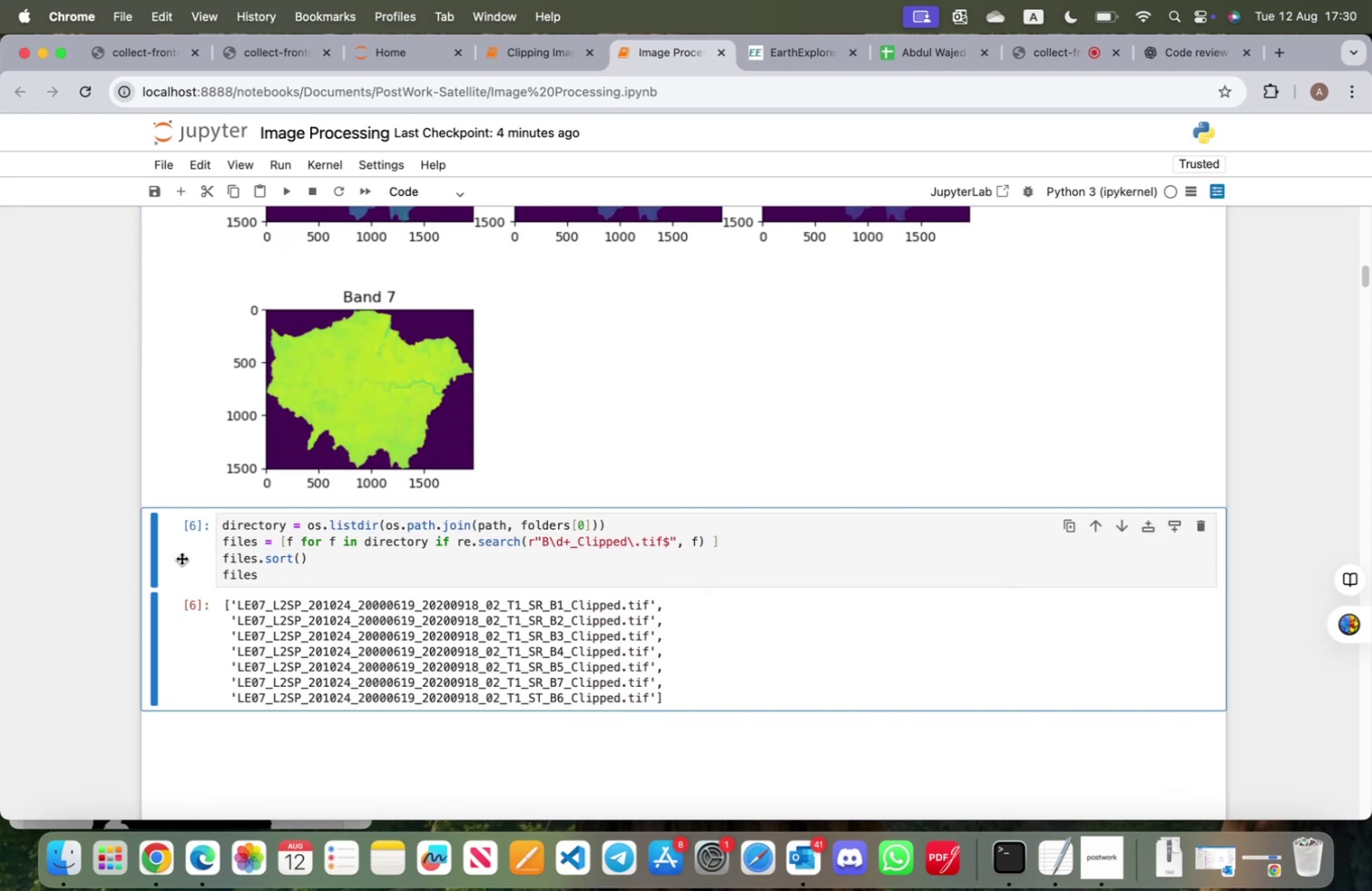 
key(A)
 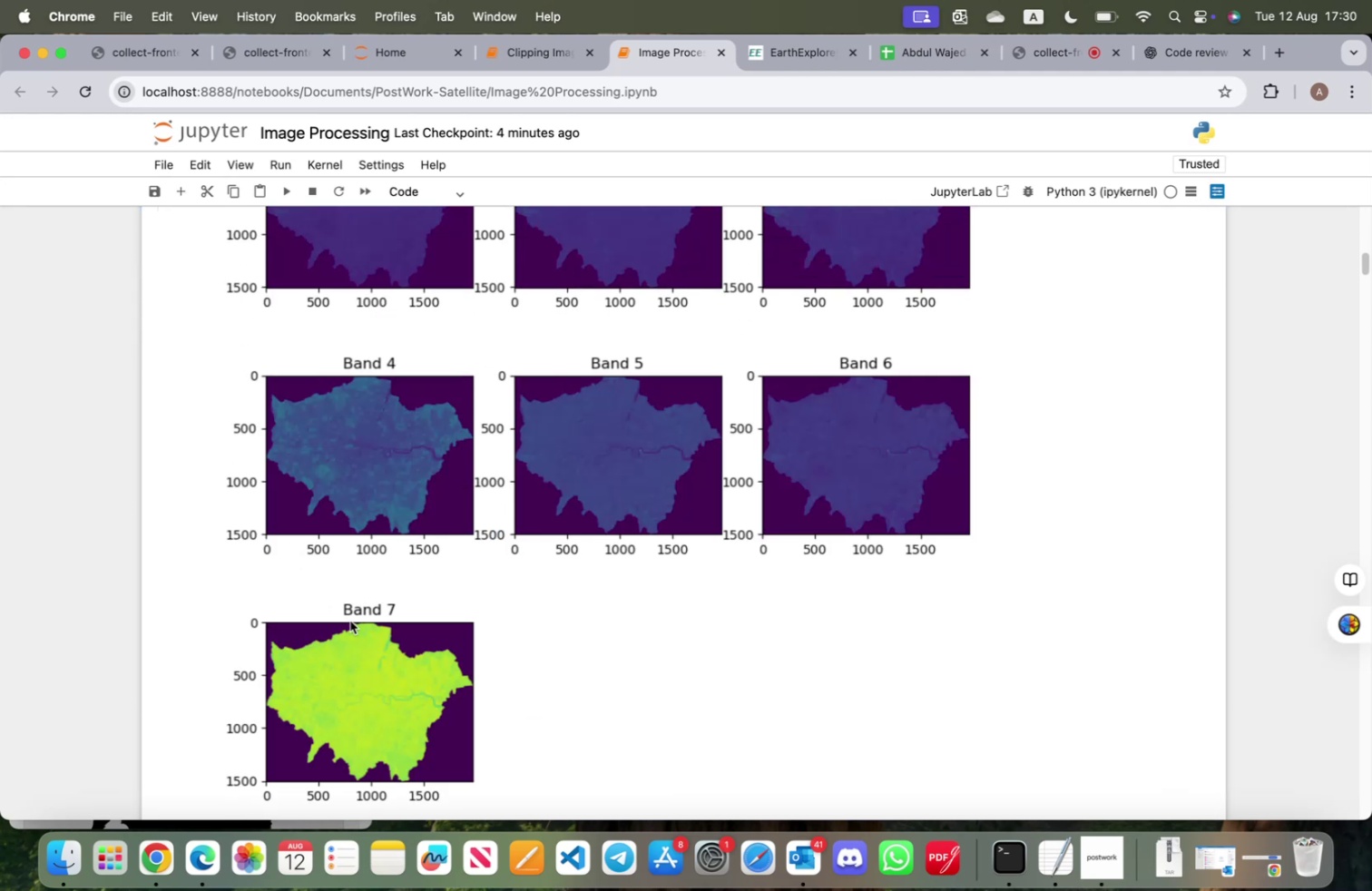 
scroll: coordinate [388, 564], scroll_direction: down, amount: 10.0
 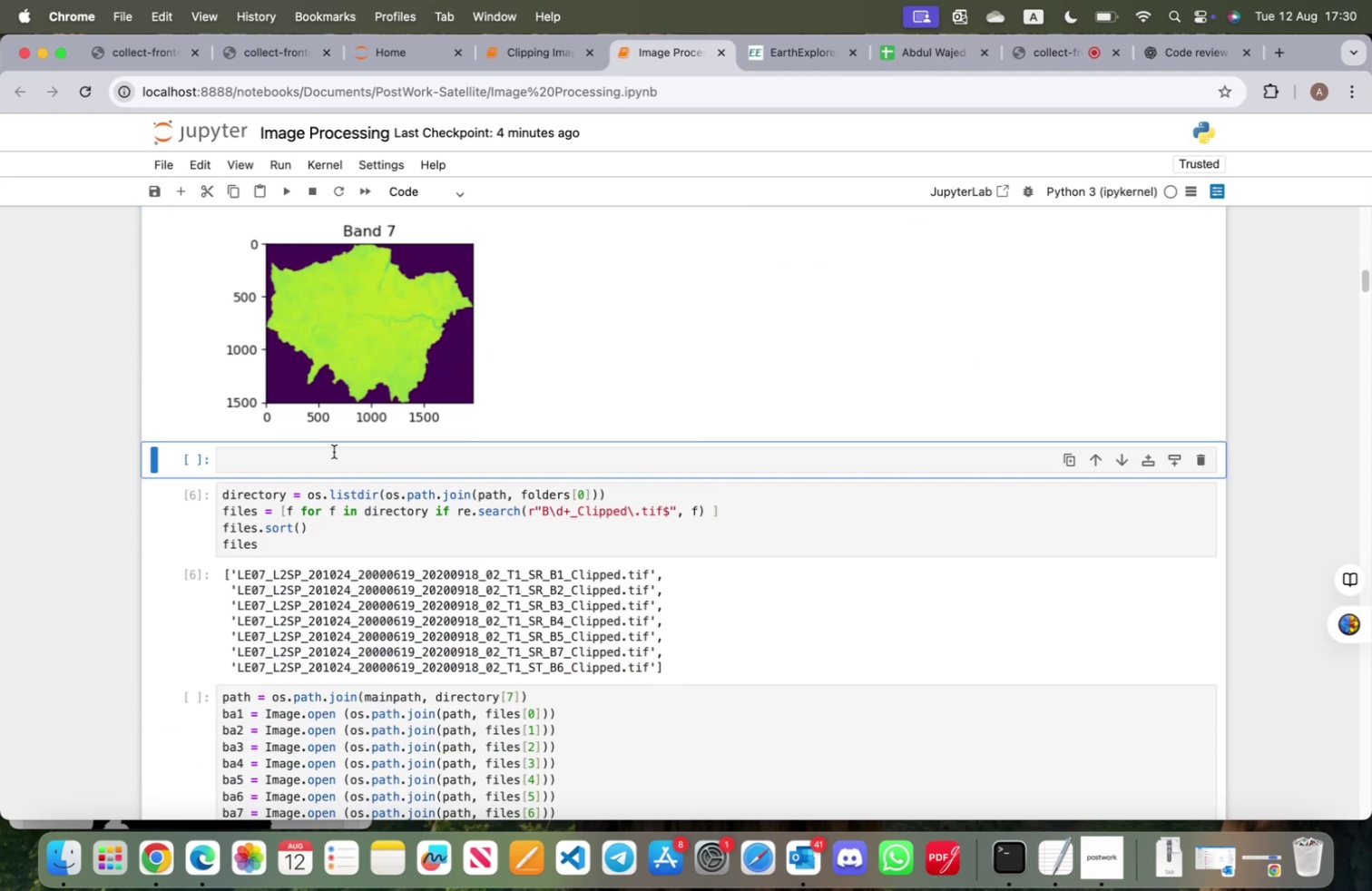 
left_click([334, 451])
 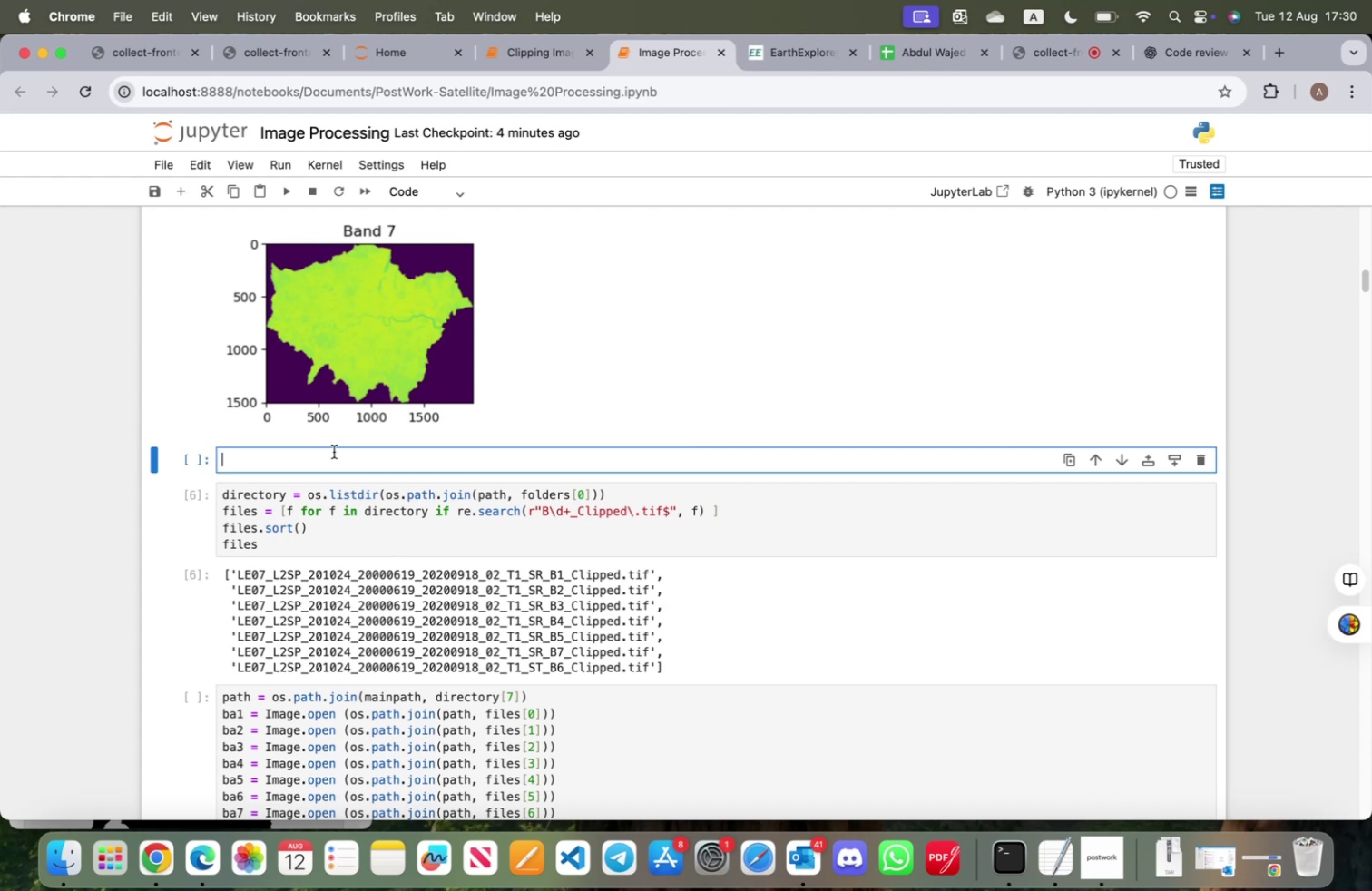 
type(def vi)
key(Tab)
key(Tab)
type(vis)
key(Tab)
 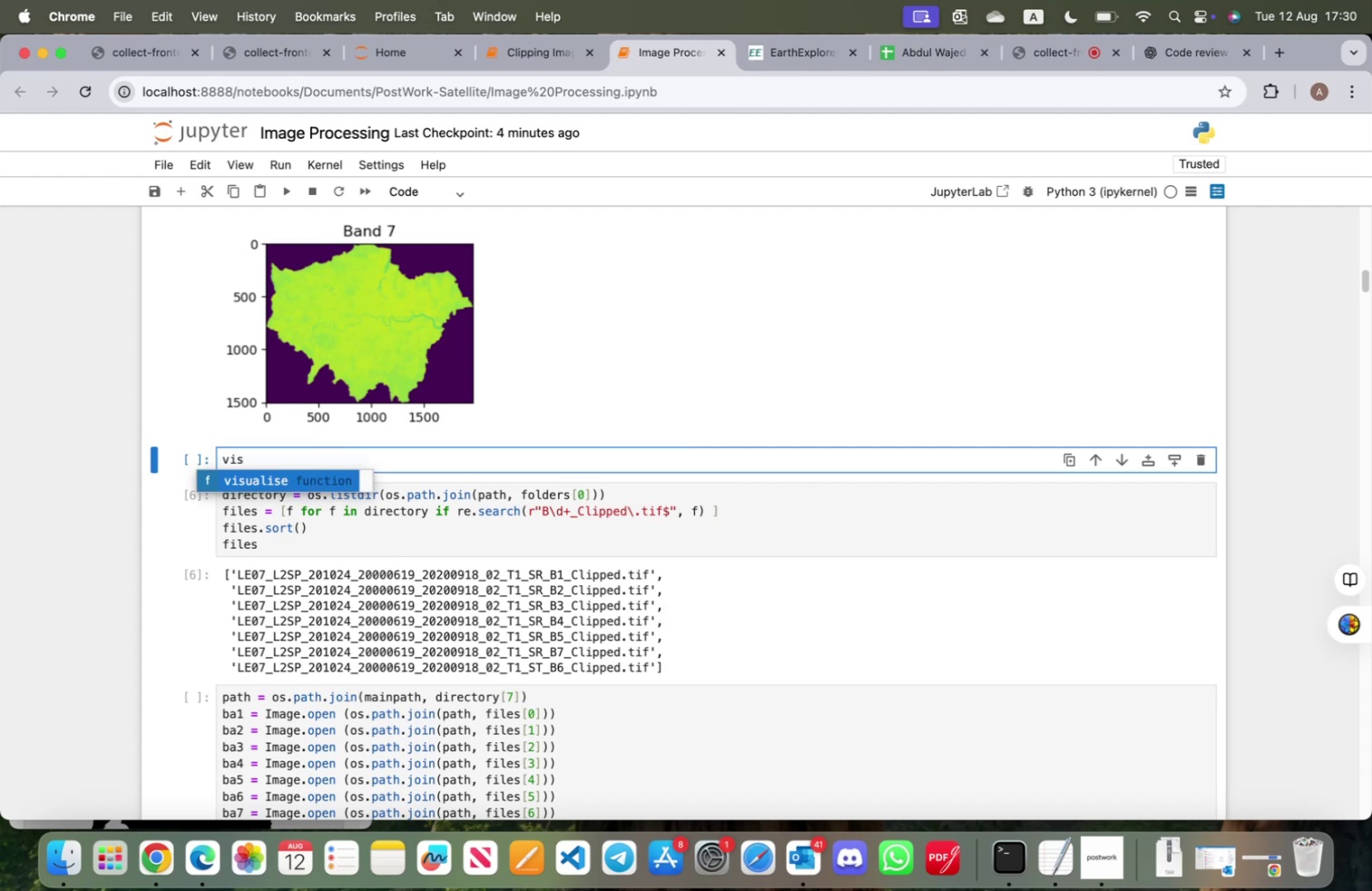 
hold_key(key=Backspace, duration=0.92)
 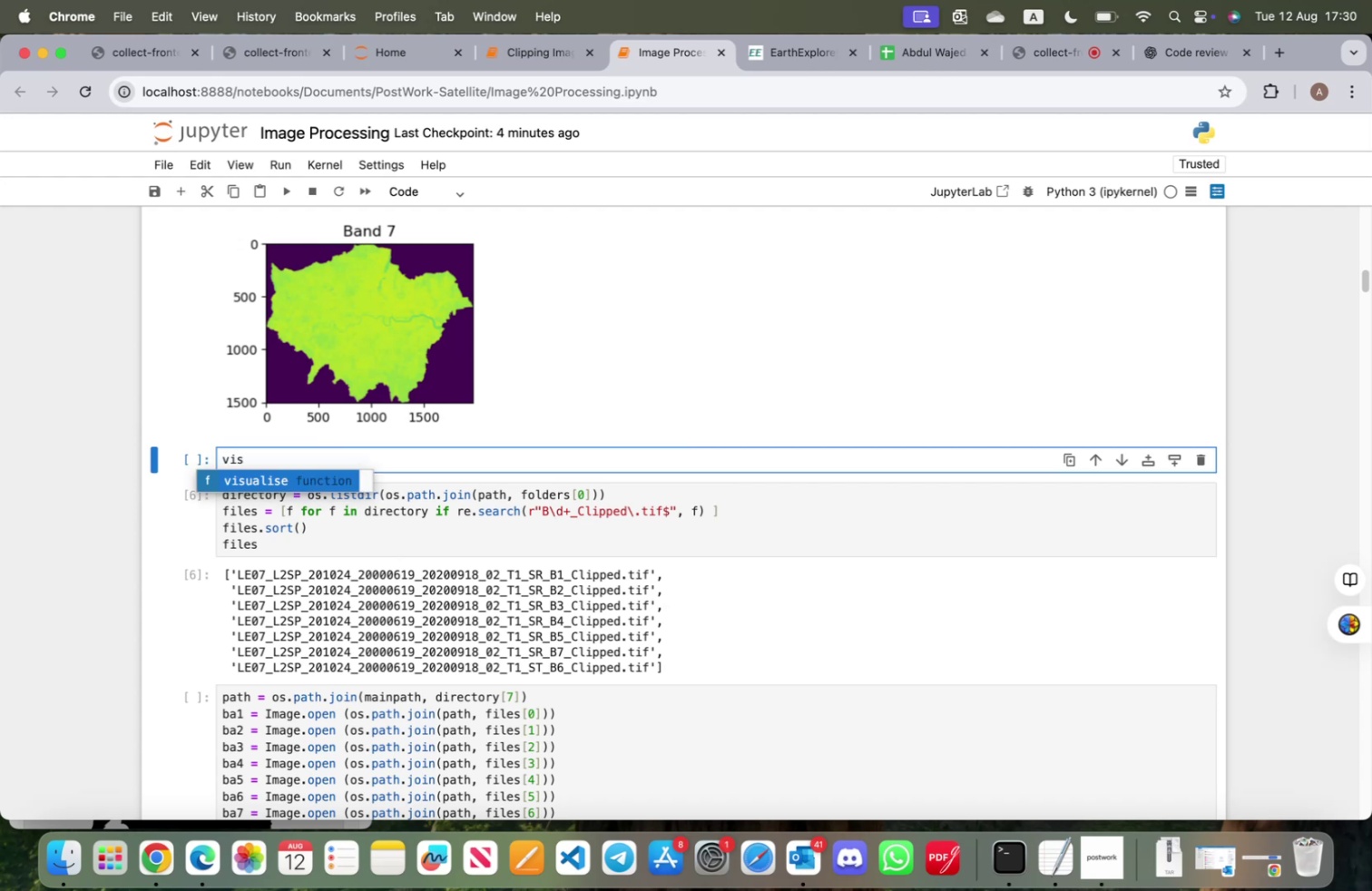 
key(Enter)
 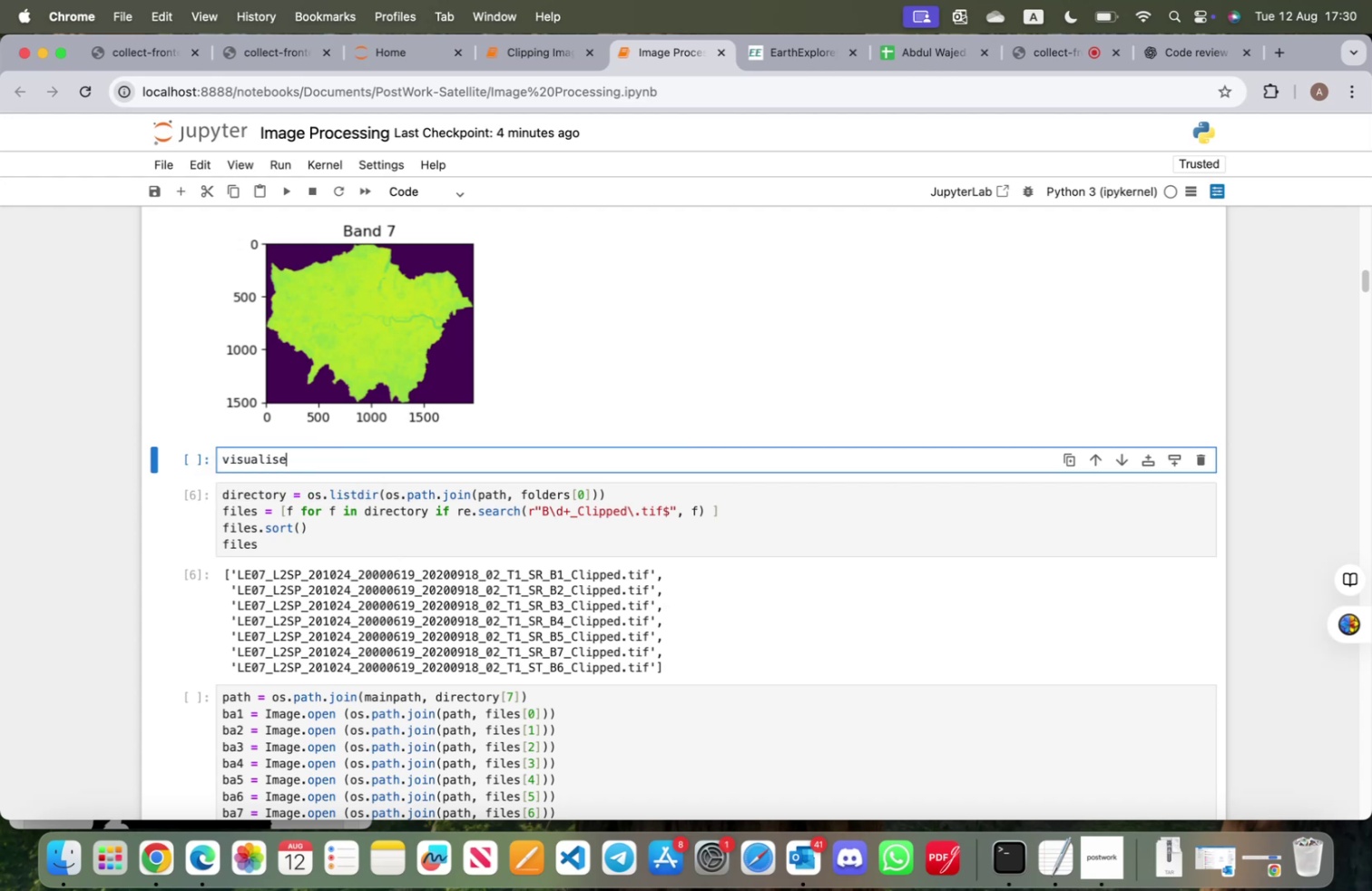 
type((path, fo)
key(Tab)
 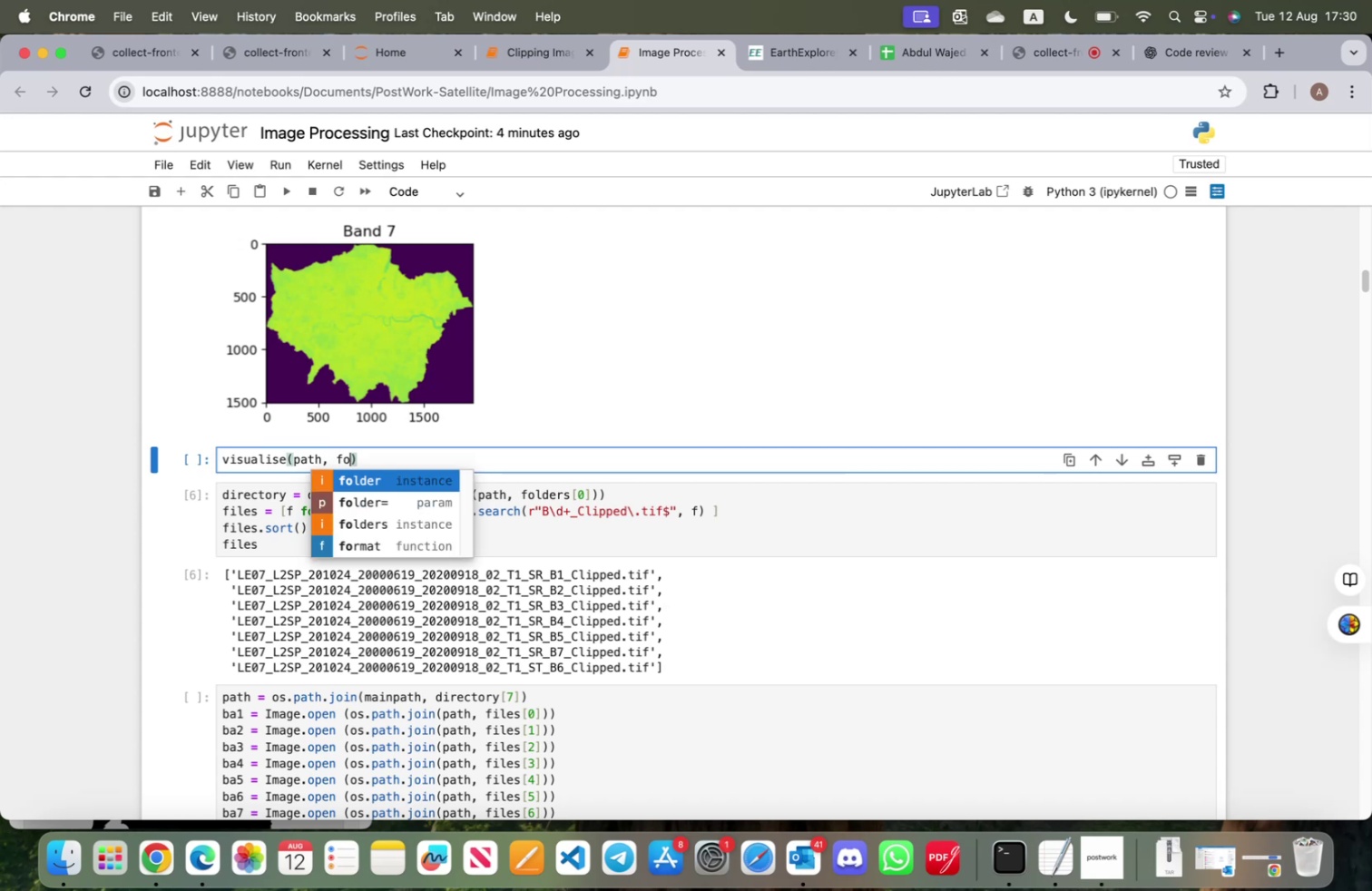 
key(ArrowDown)
 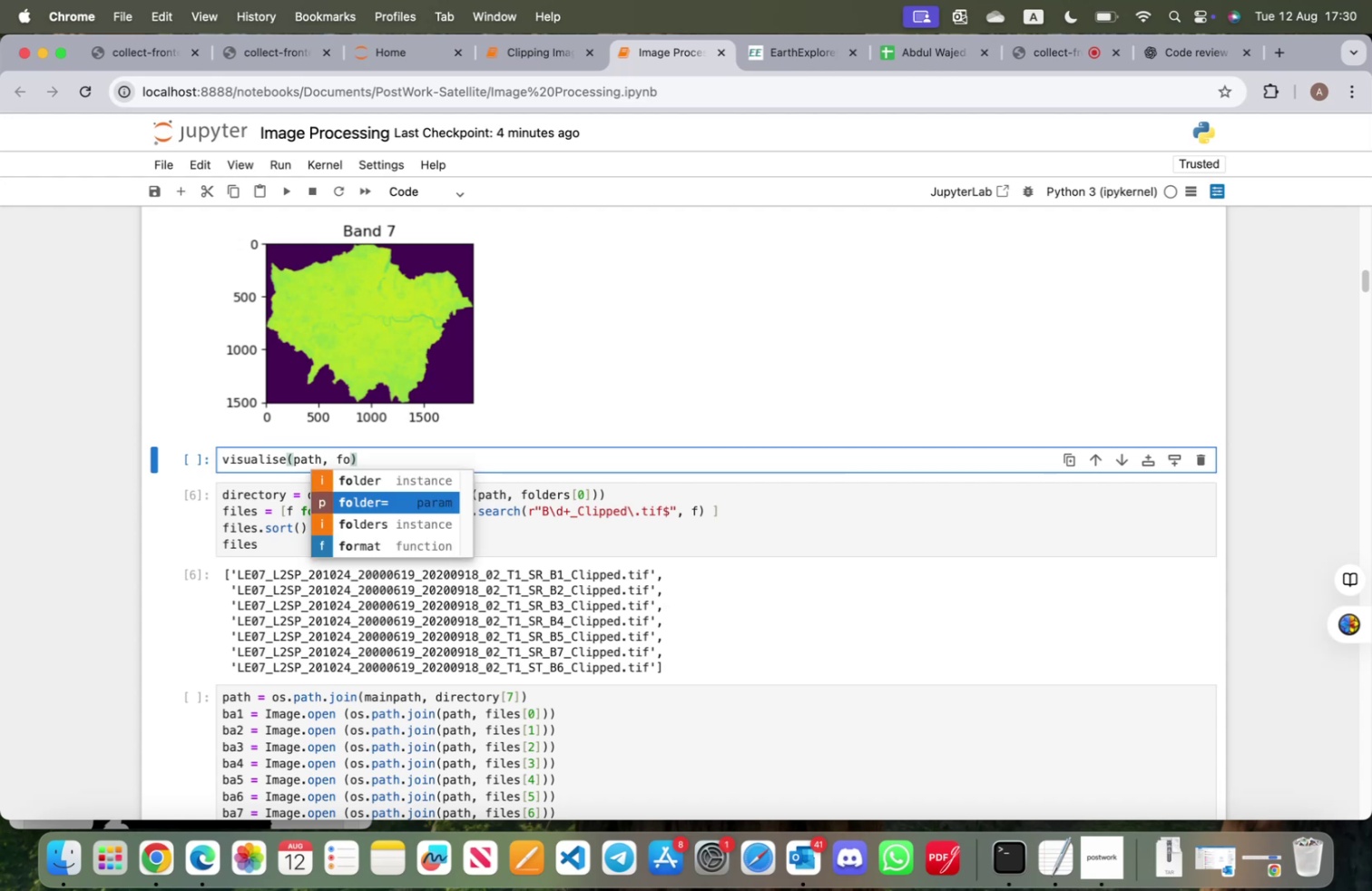 
key(ArrowDown)
 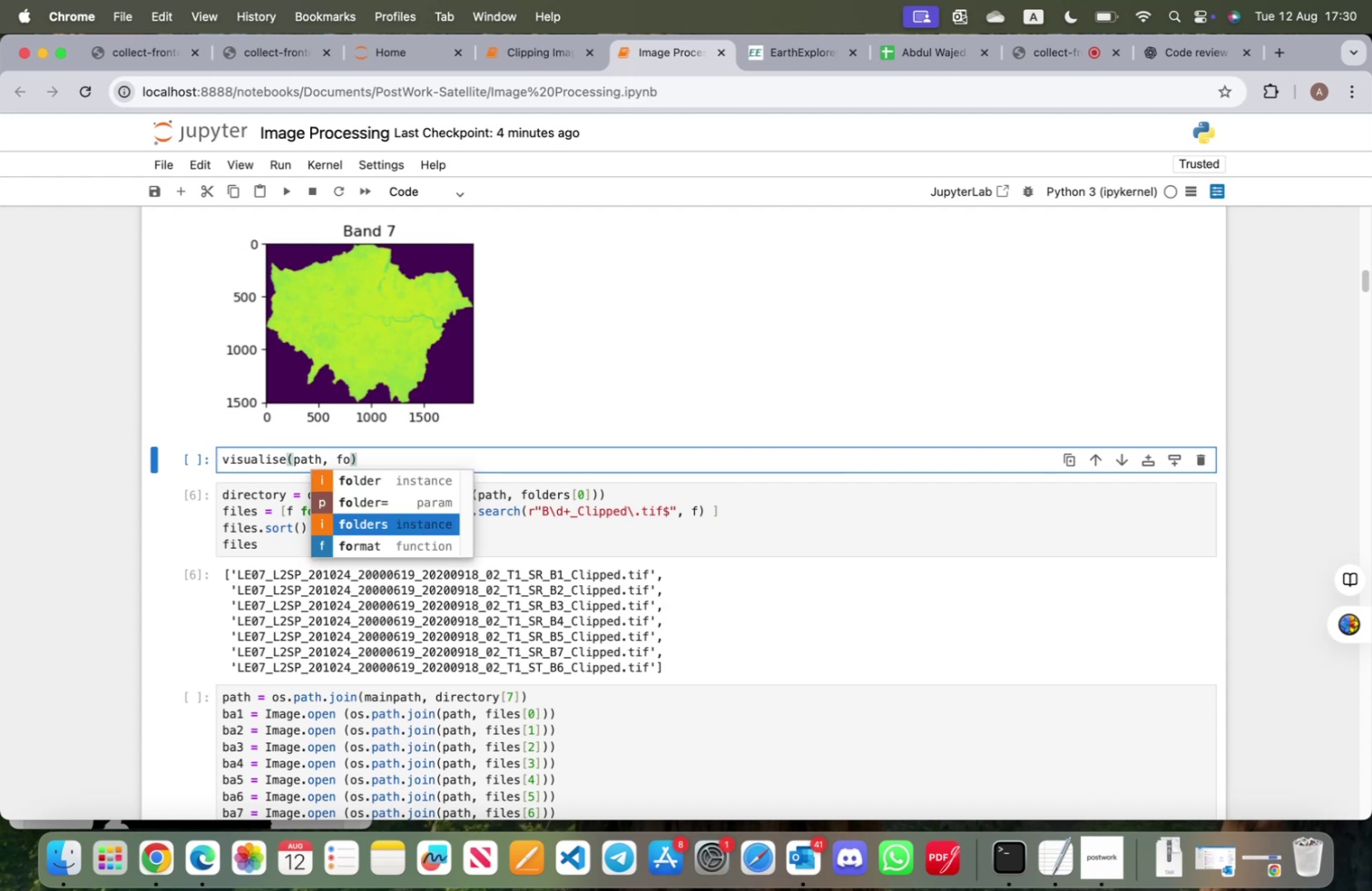 
key(Enter)
 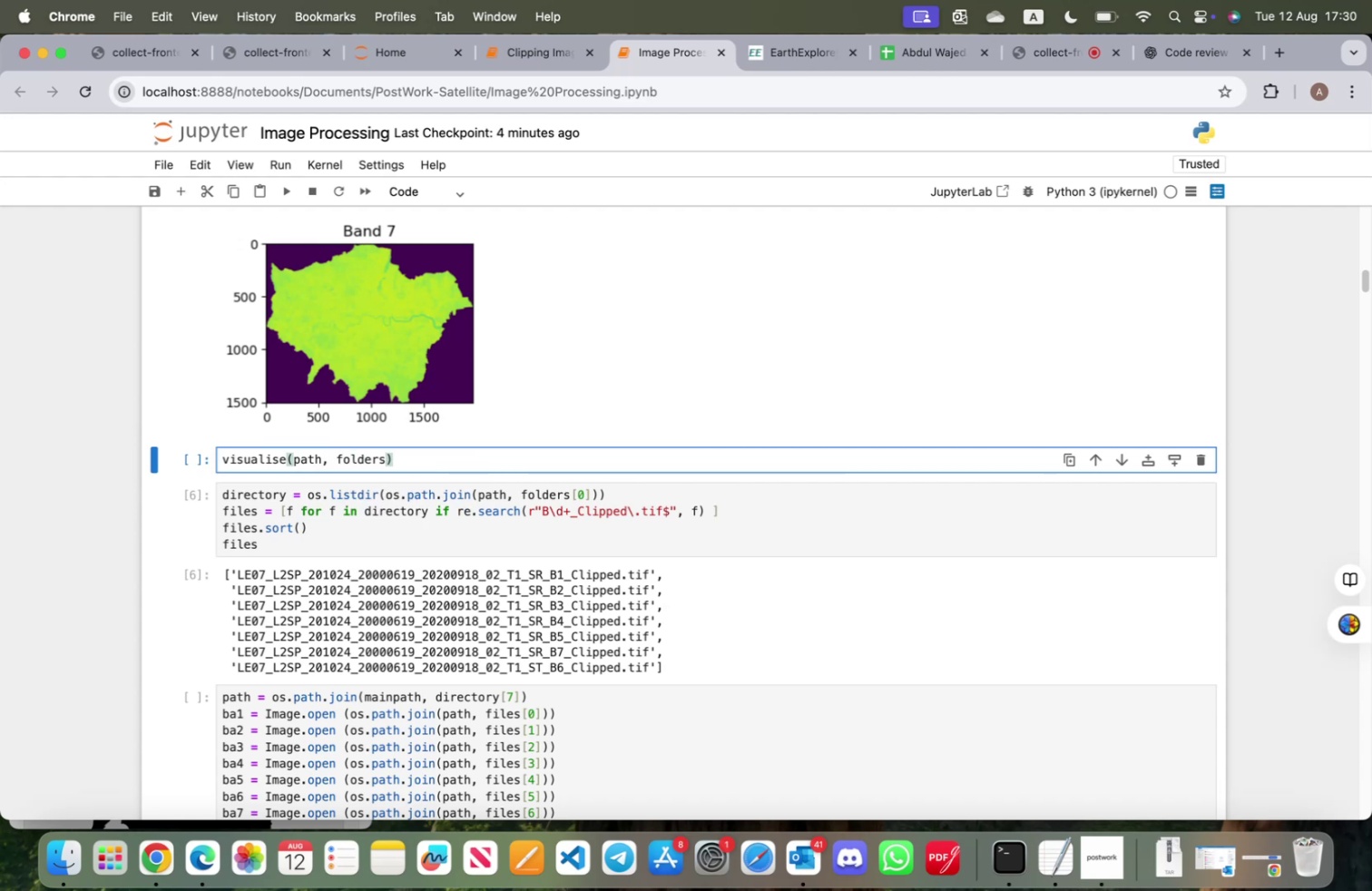 
type([24)
 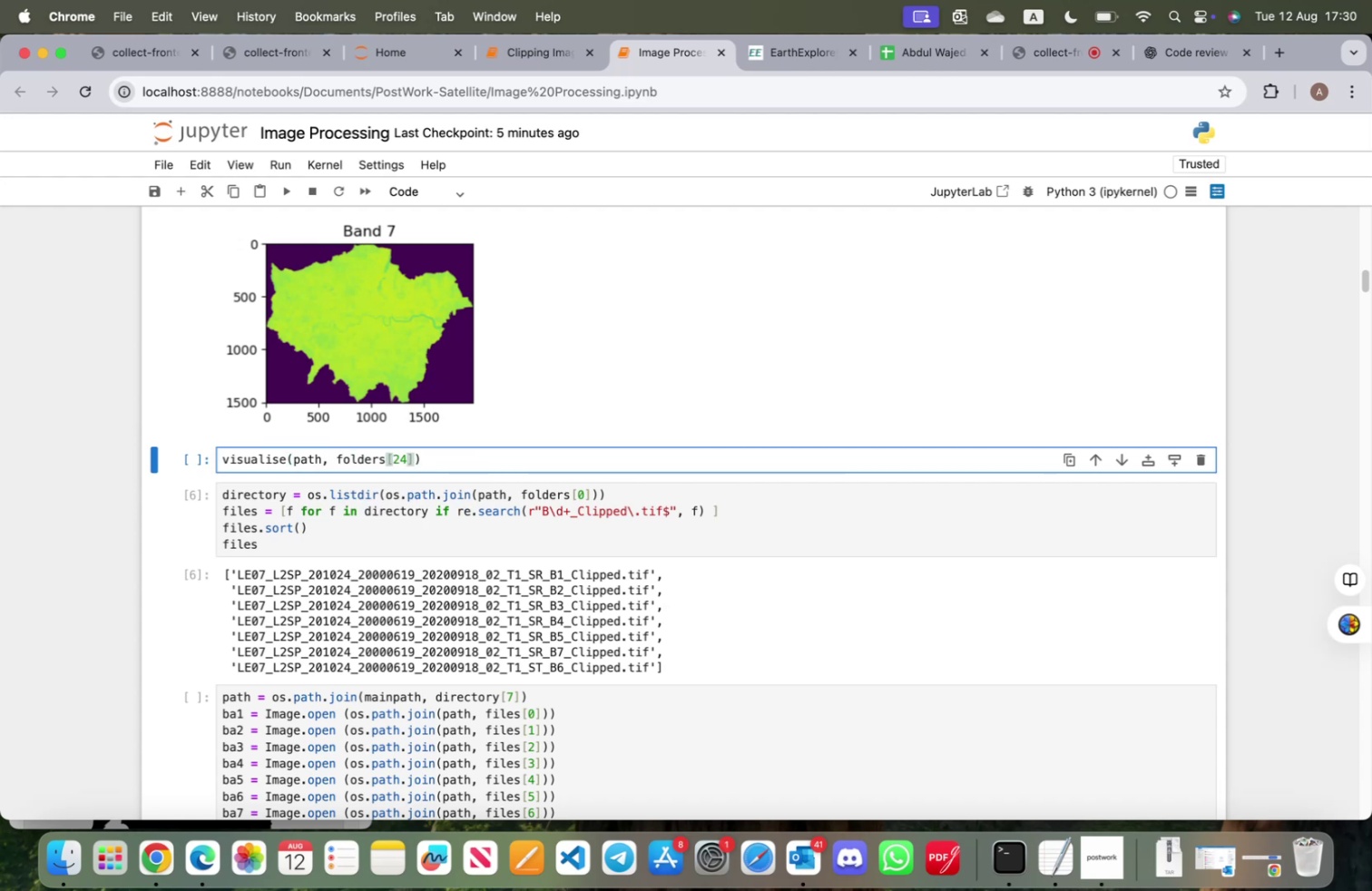 
key(Shift+Enter)
 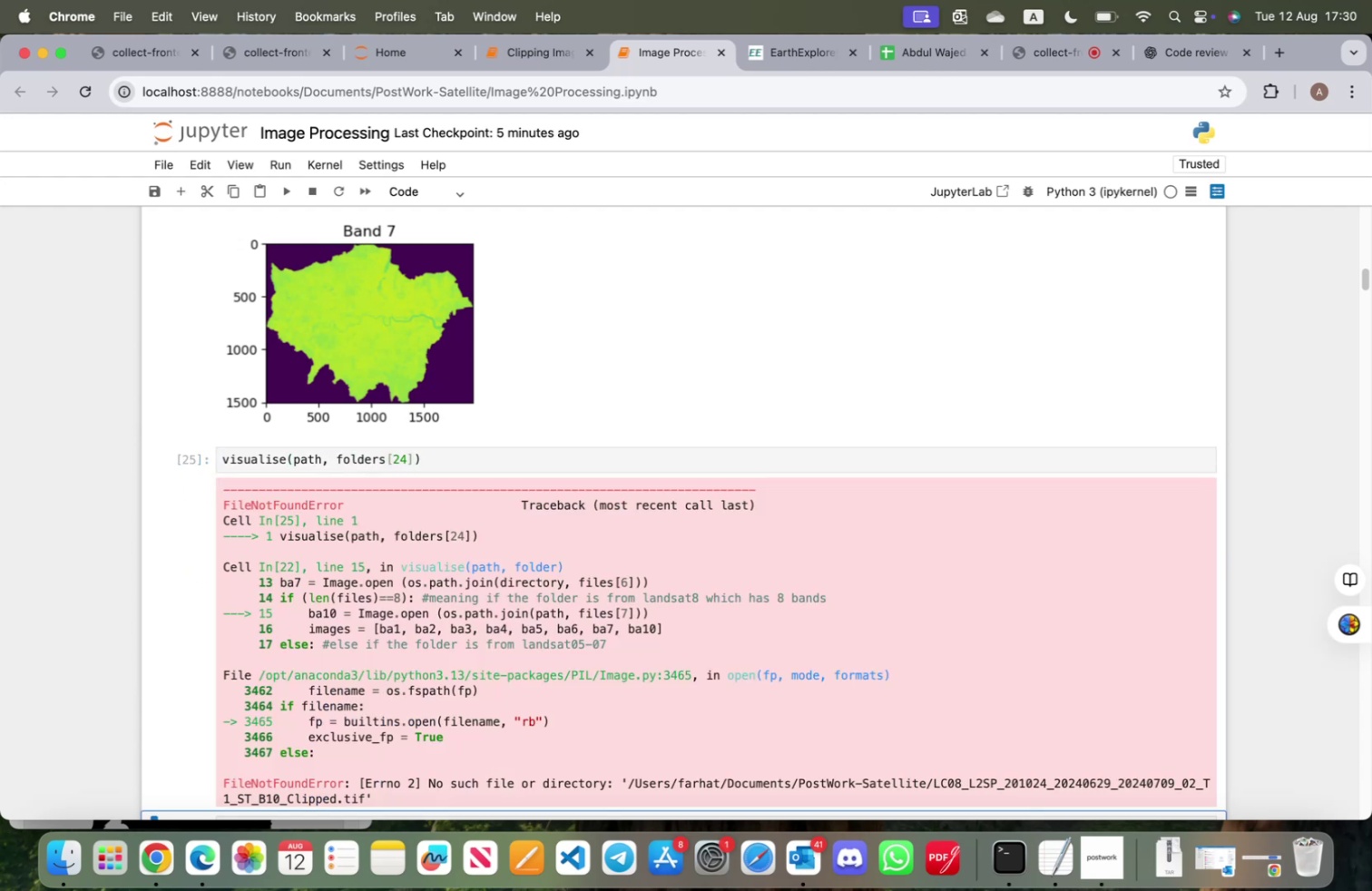 
scroll: coordinate [334, 444], scroll_direction: up, amount: 32.0
 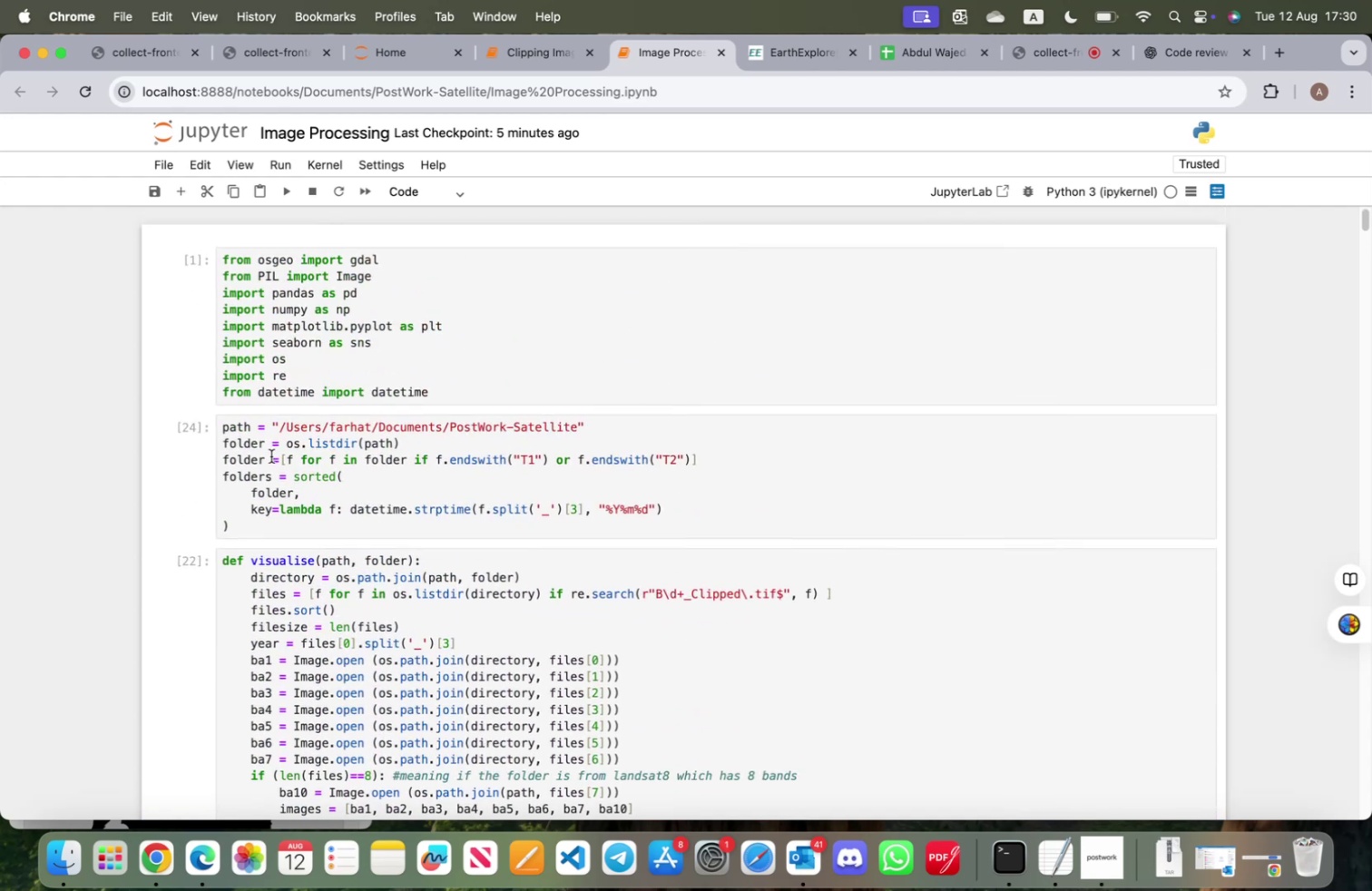 
scroll: coordinate [286, 476], scroll_direction: down, amount: 42.0
 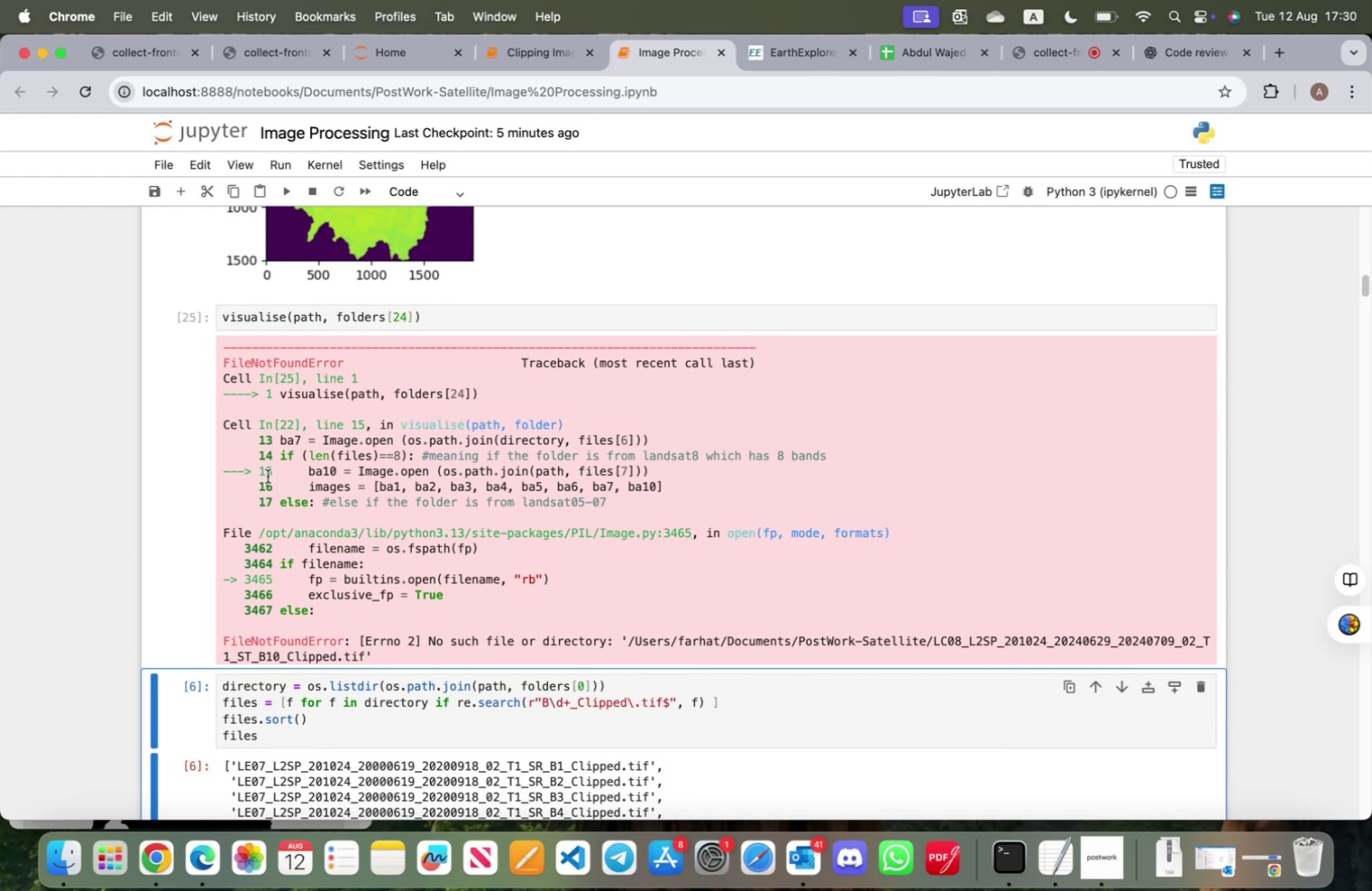 
wait(10.72)
 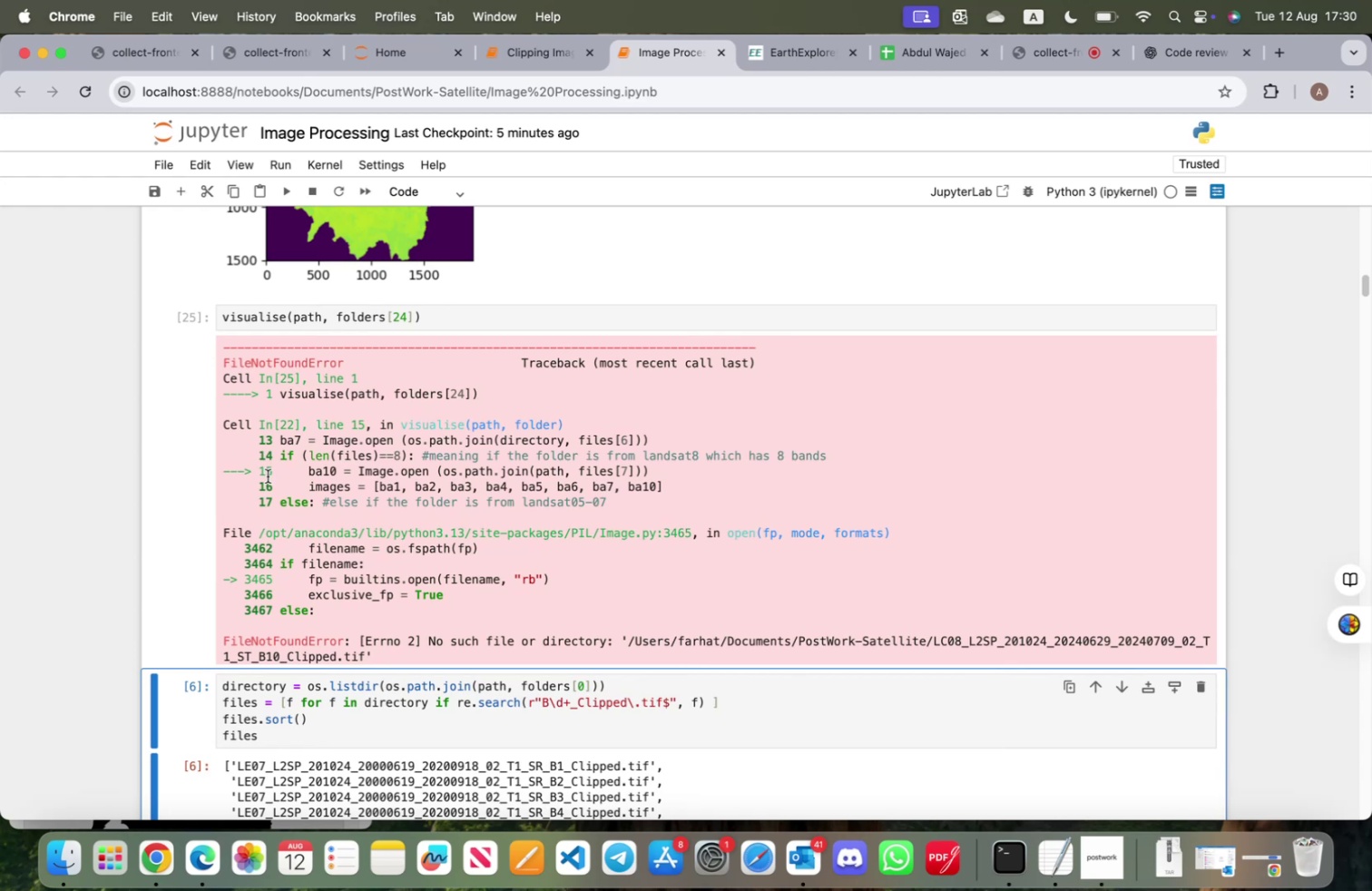 
scroll: coordinate [500, 613], scroll_direction: down, amount: 5.0
 